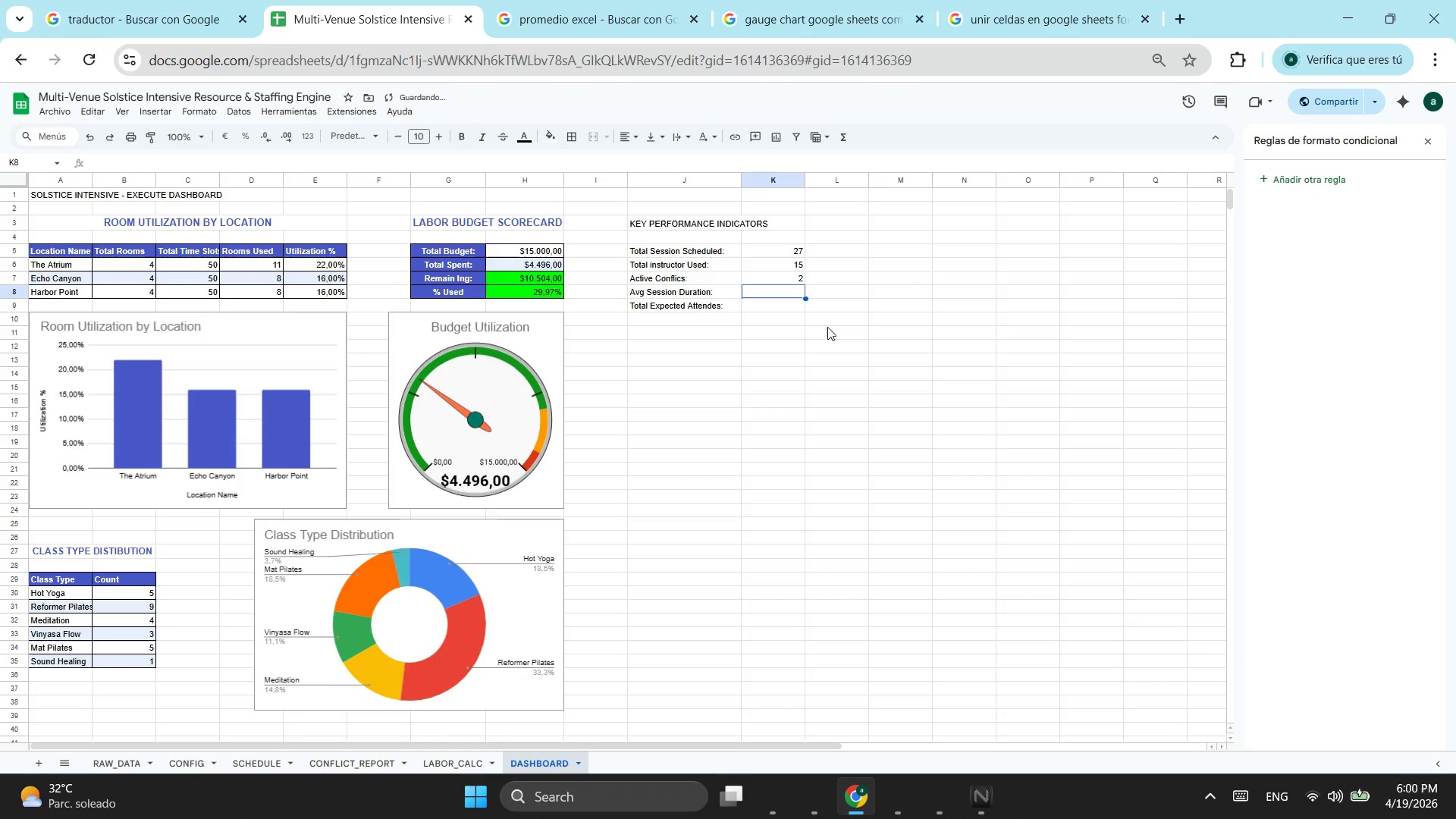 
left_click([791, 278])
 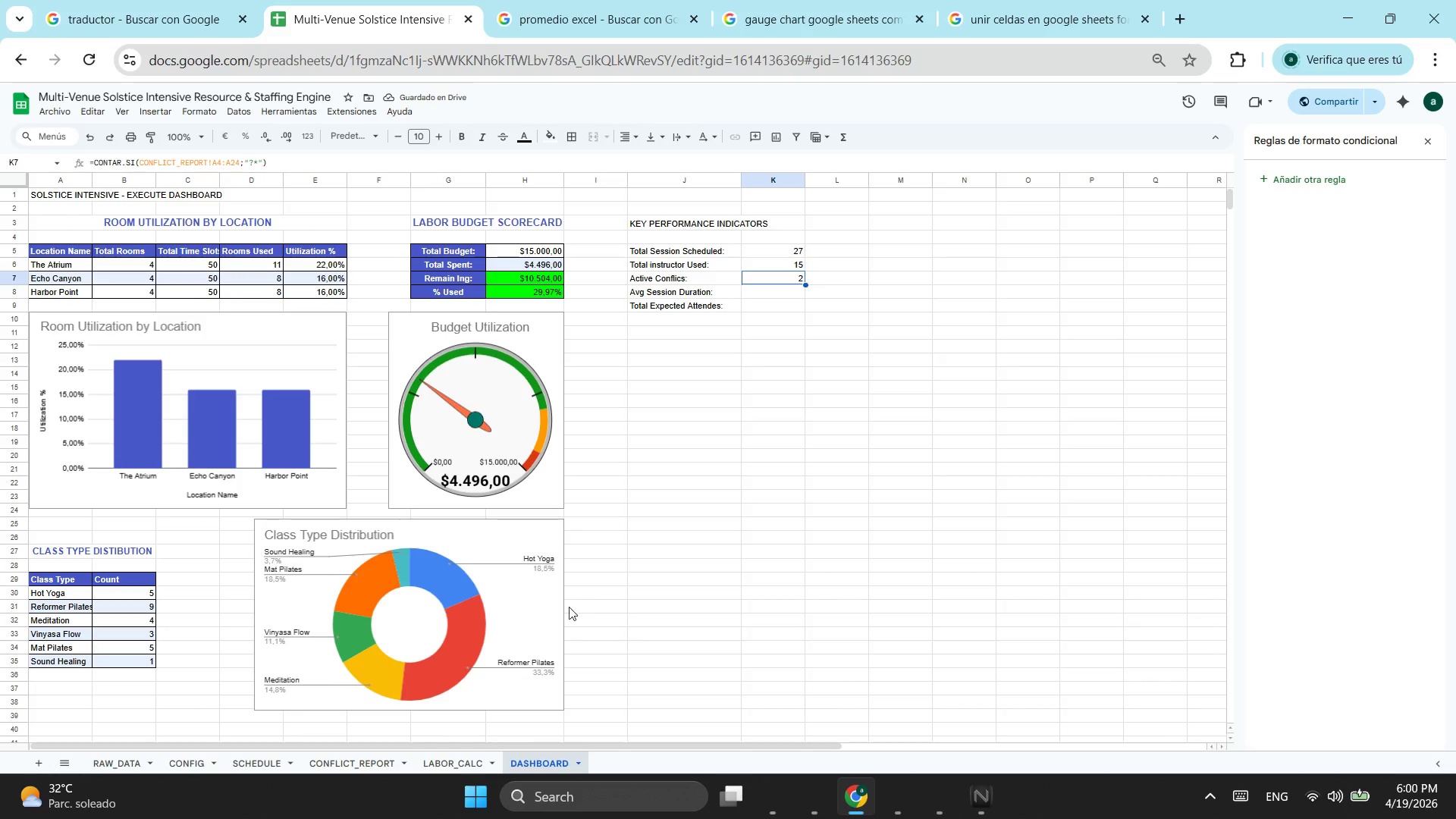 
left_click([425, 765])
 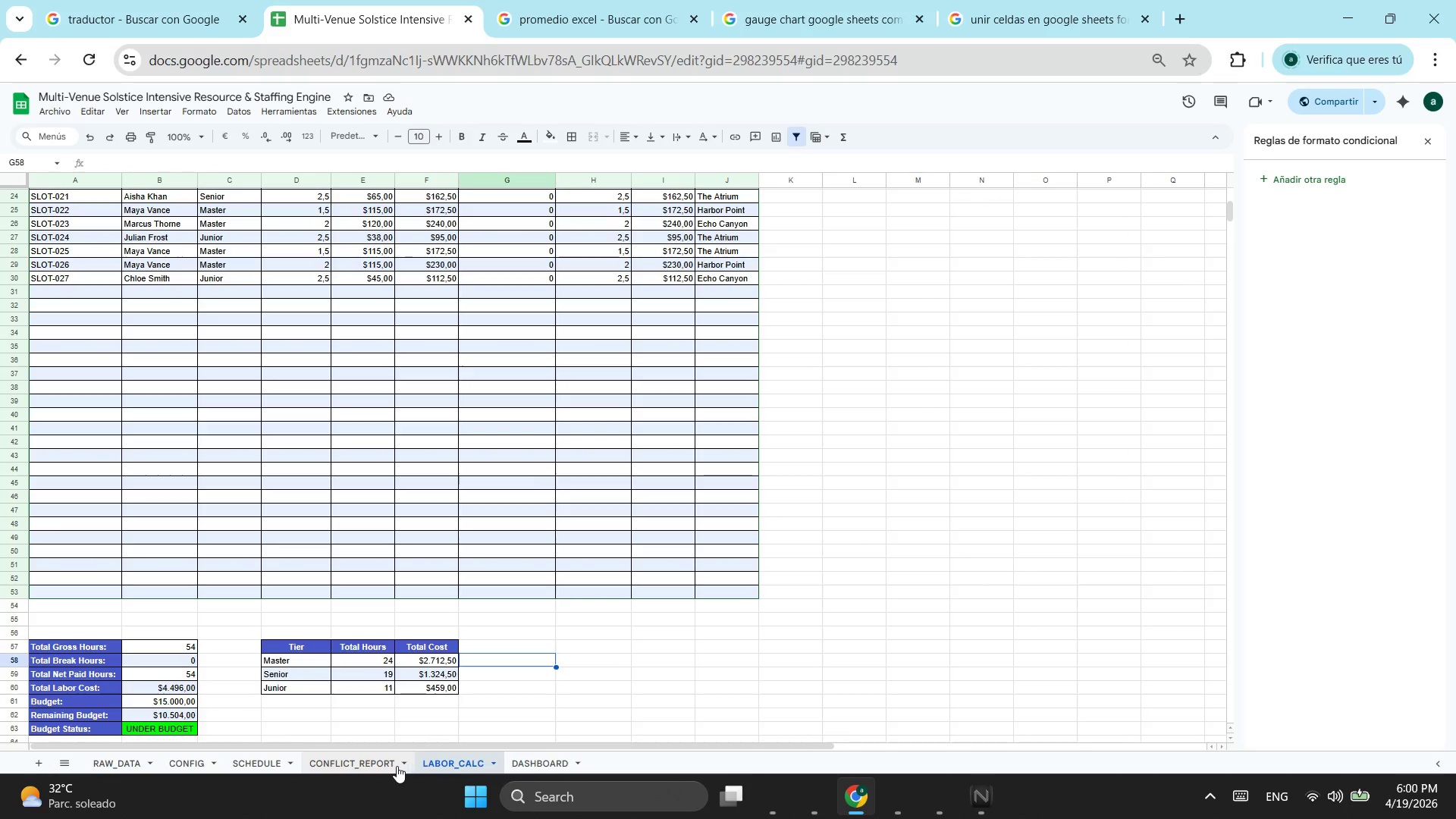 
left_click([388, 766])
 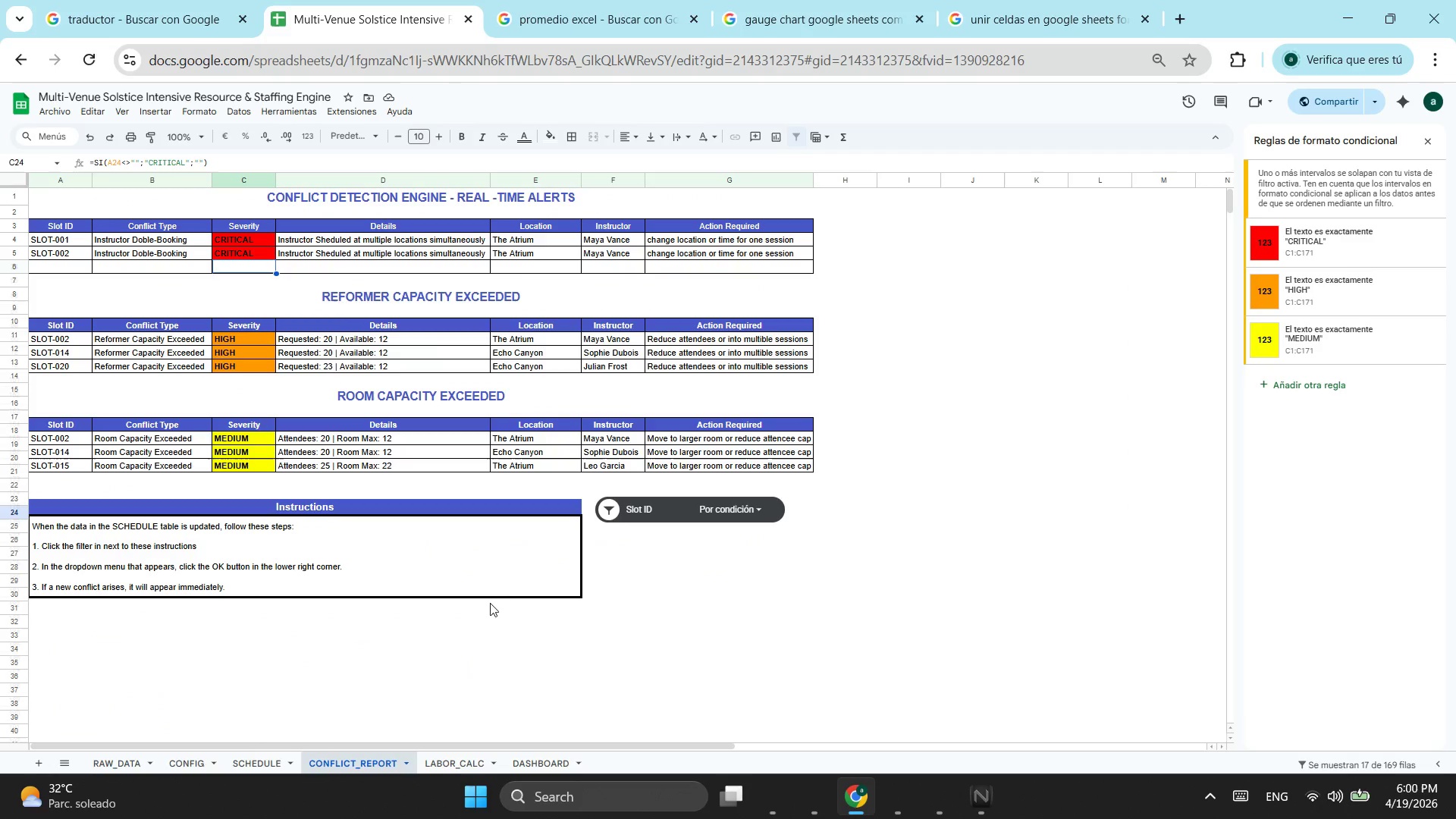 
scroll: coordinate [500, 592], scroll_direction: up, amount: 1.0
 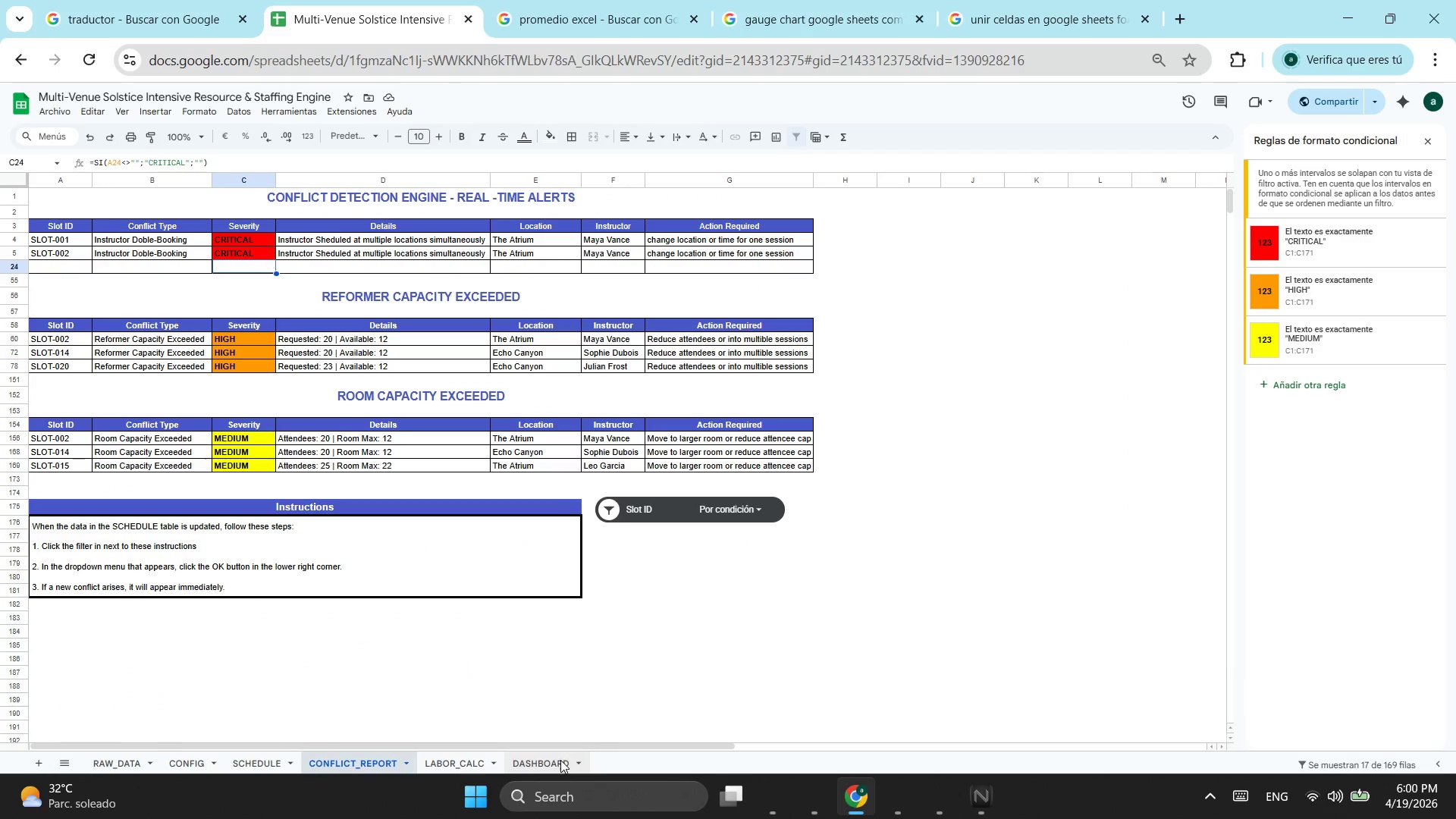 
wait(6.04)
 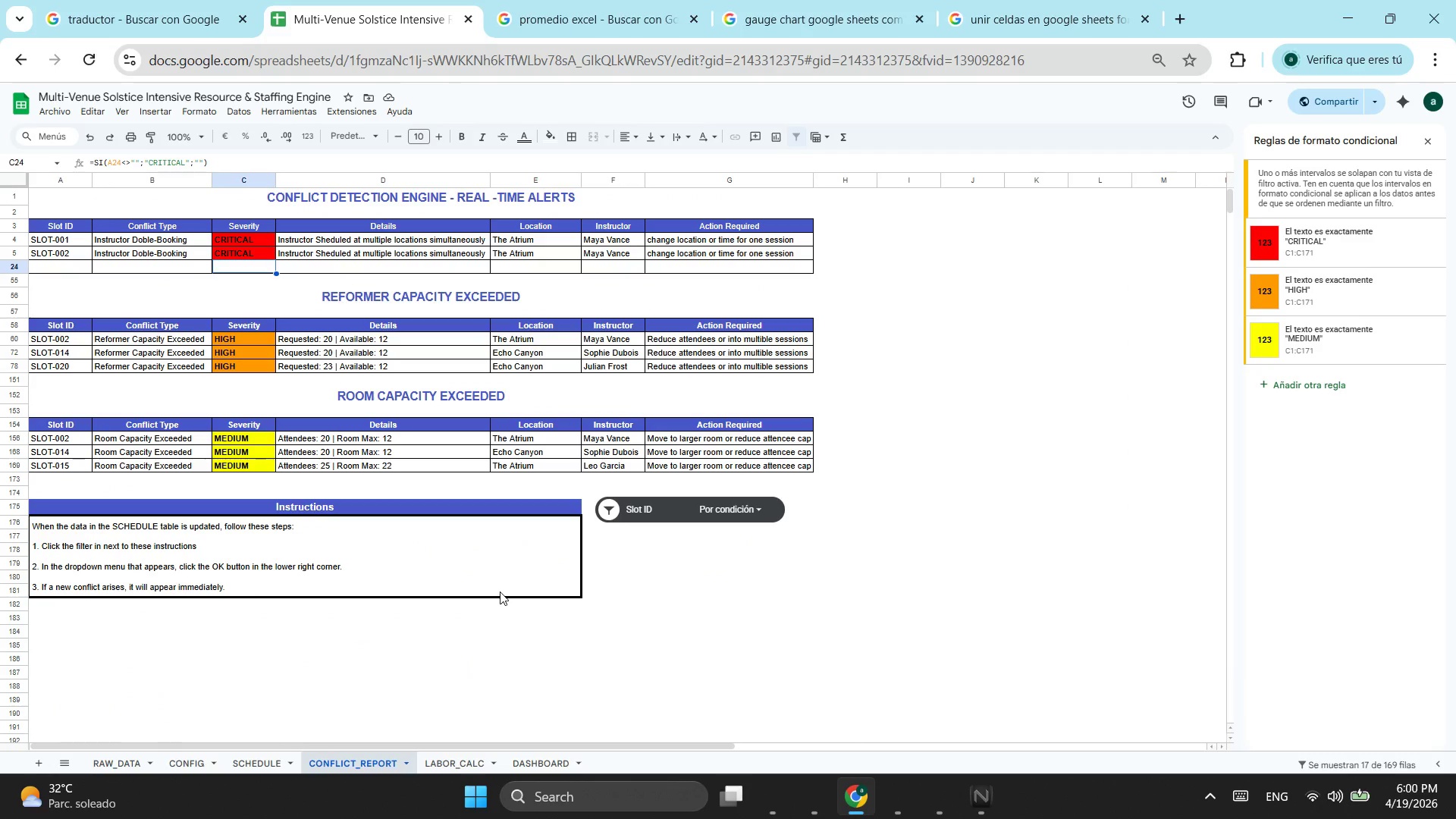 
left_click([544, 763])
 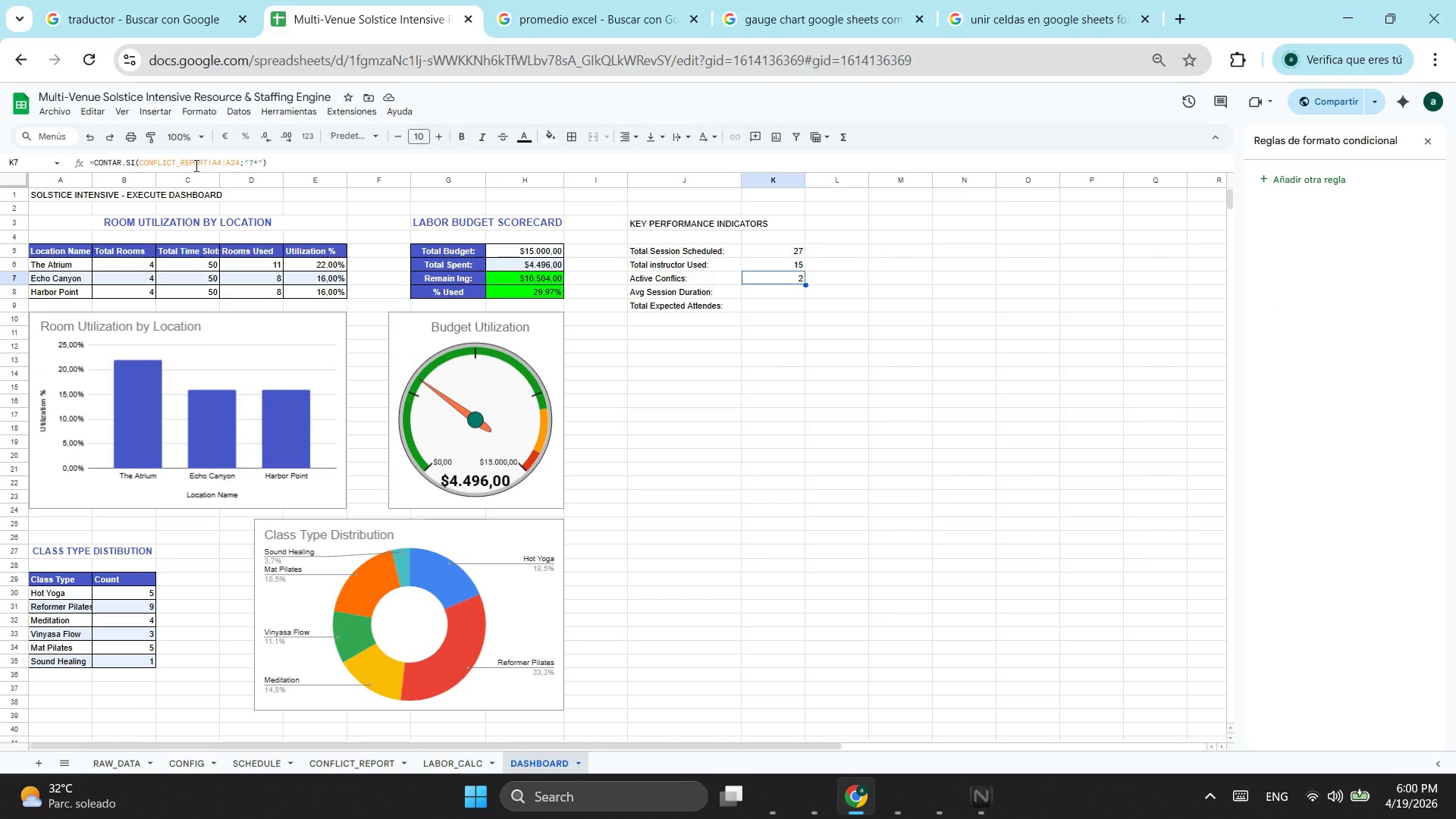 
left_click_drag(start_coordinate=[291, 159], to_coordinate=[96, 153])
 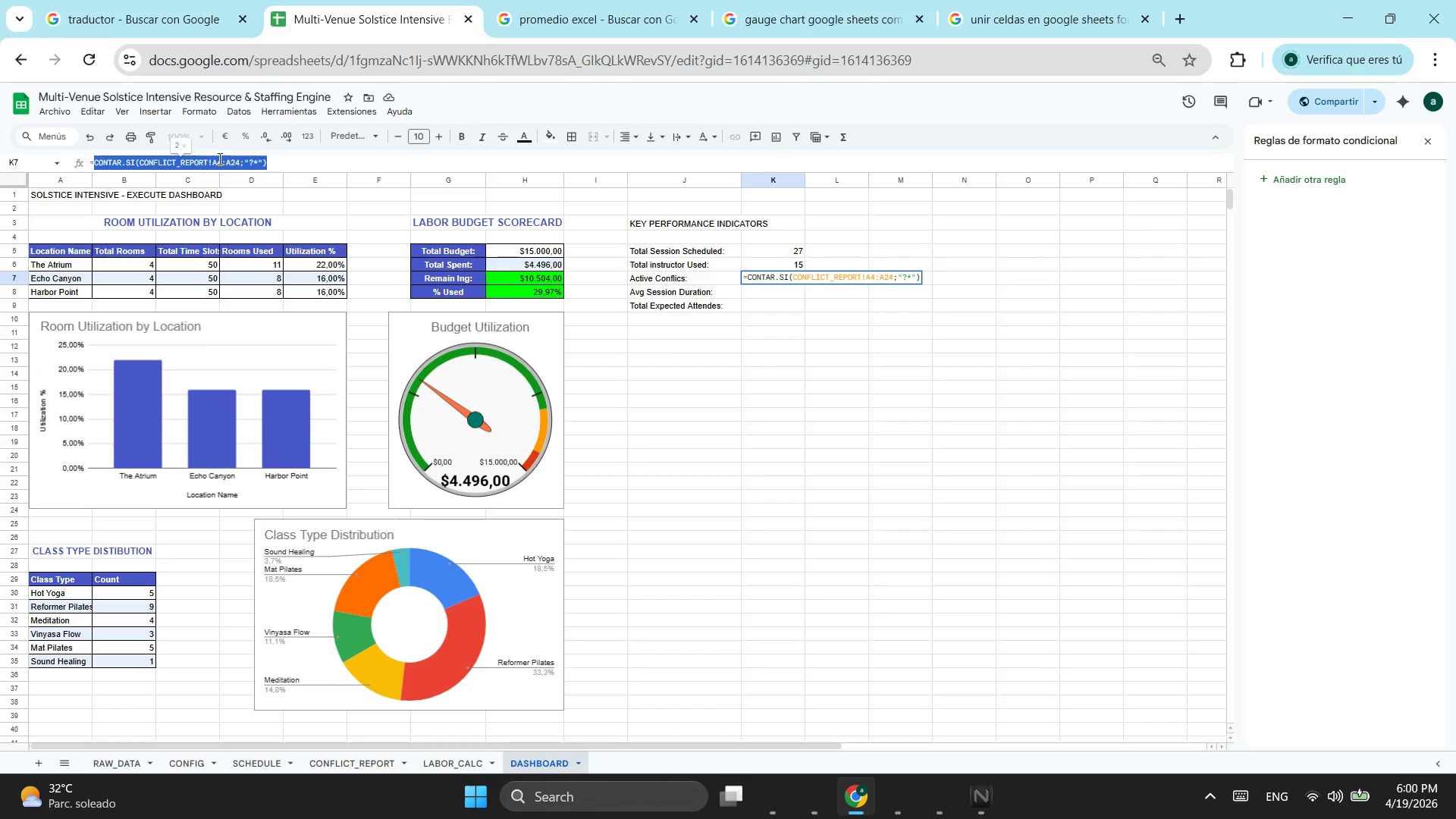 
key(Control+ControlLeft)
 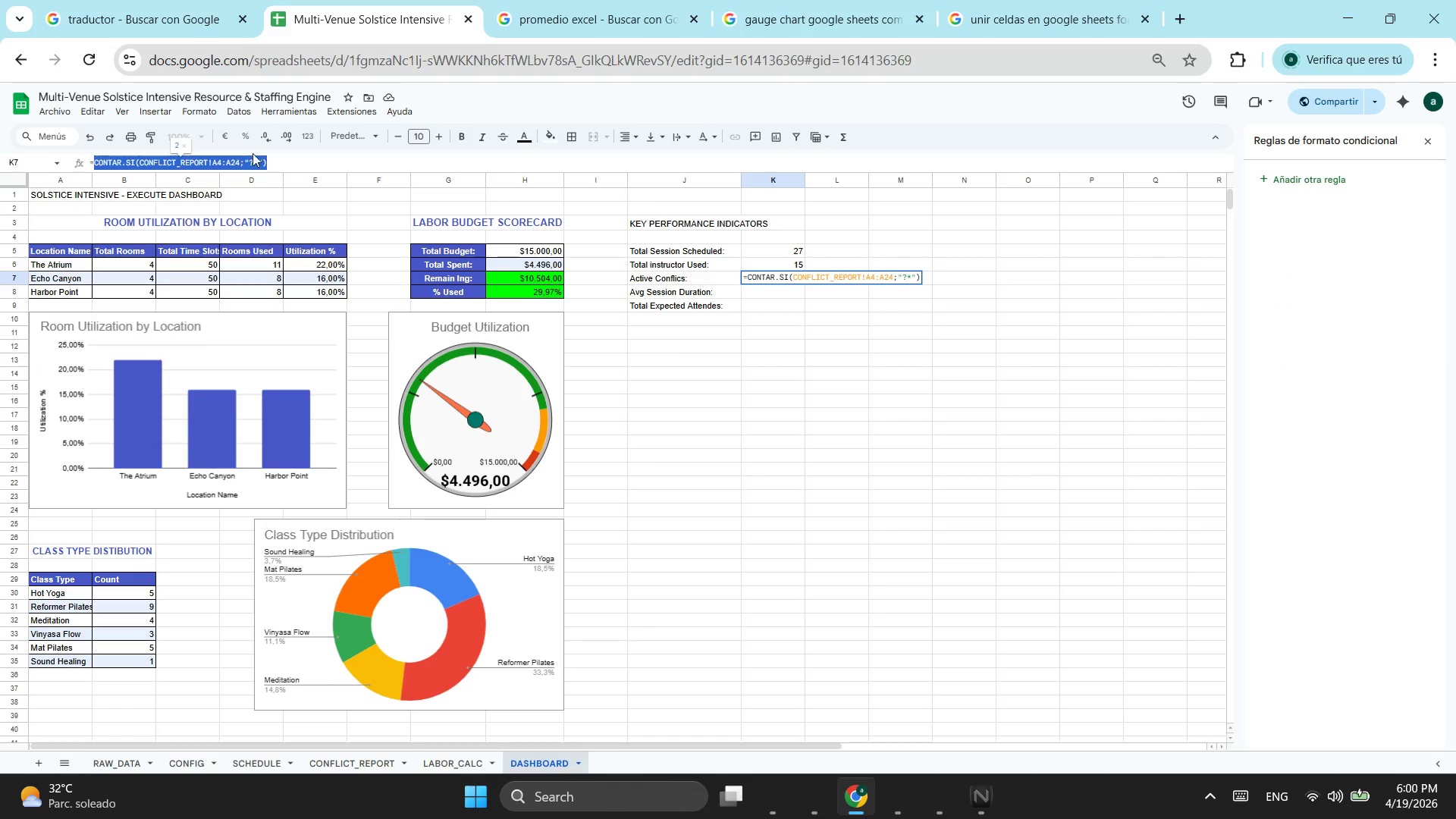 
key(Control+C)
 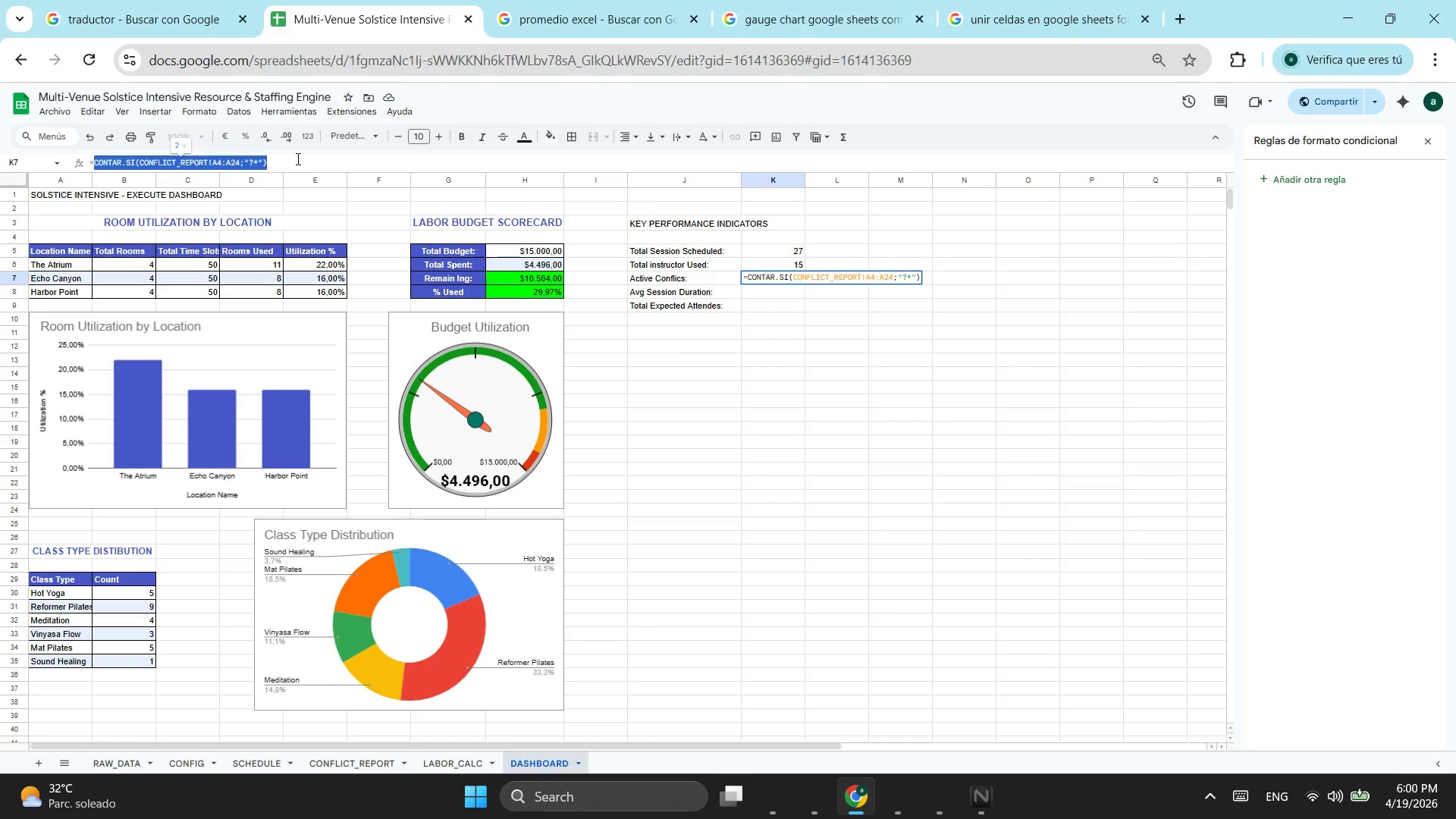 
left_click([297, 158])
 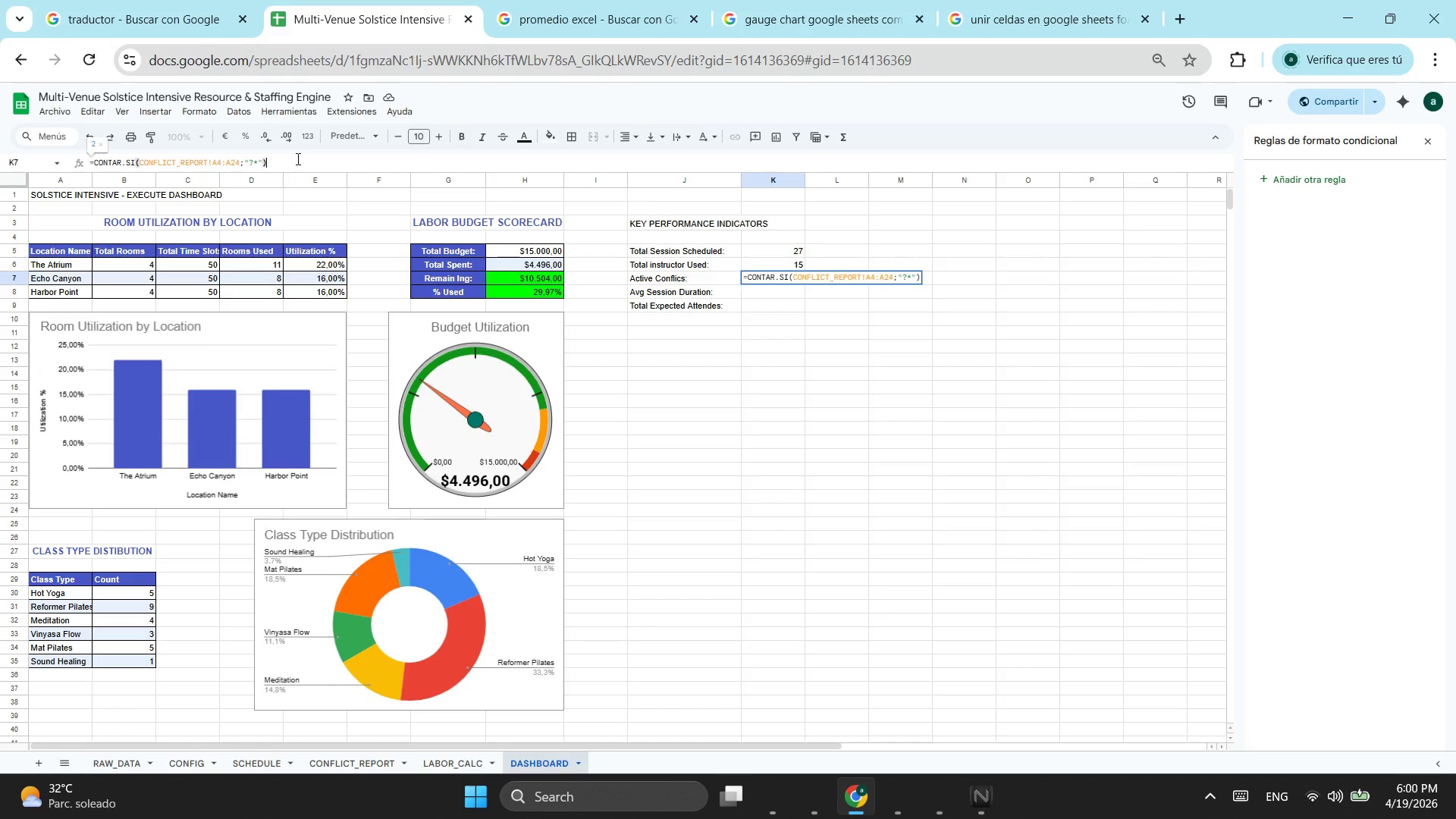 
key(Control+ControlLeft)
 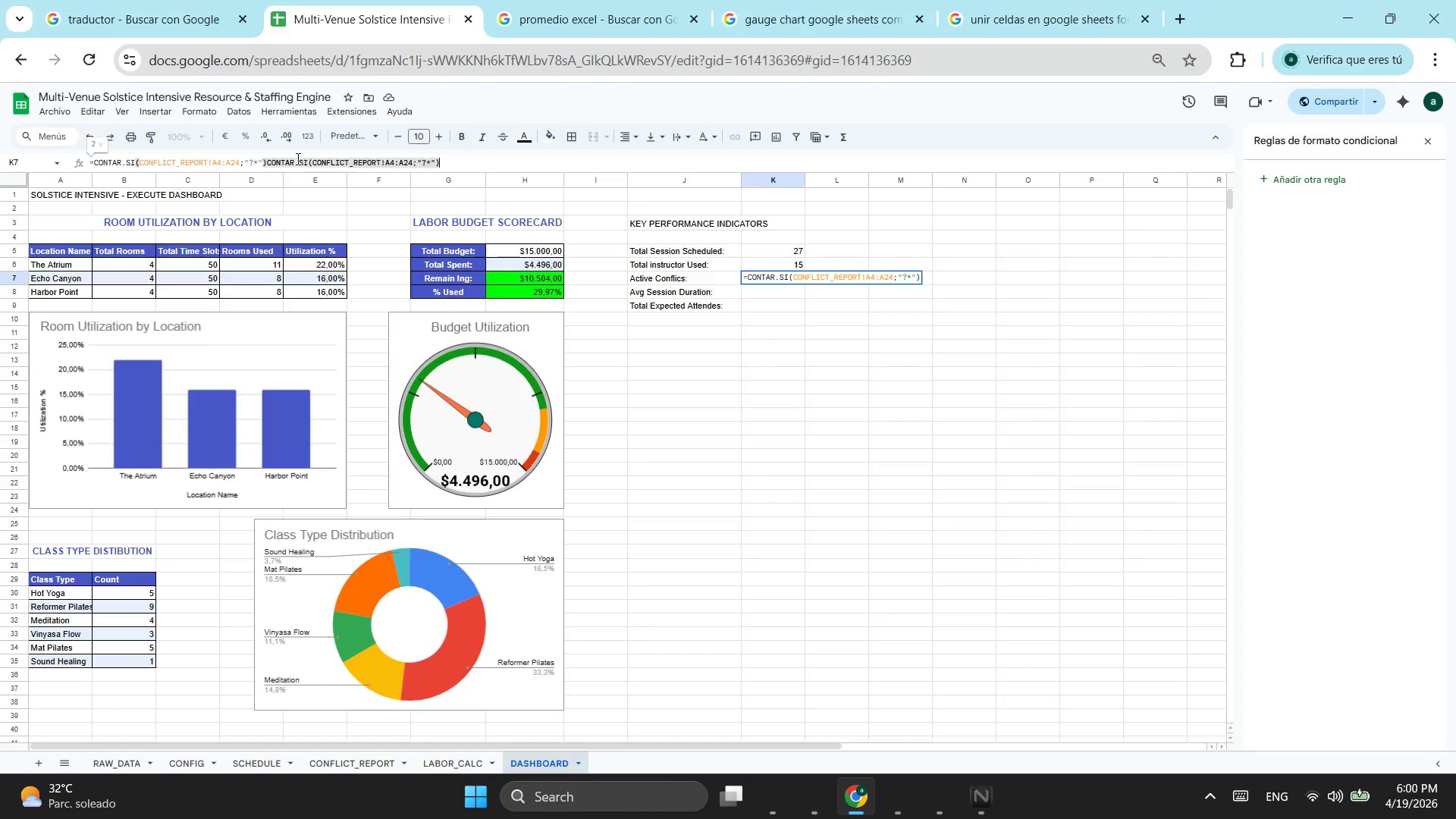 
key(Control+V)
 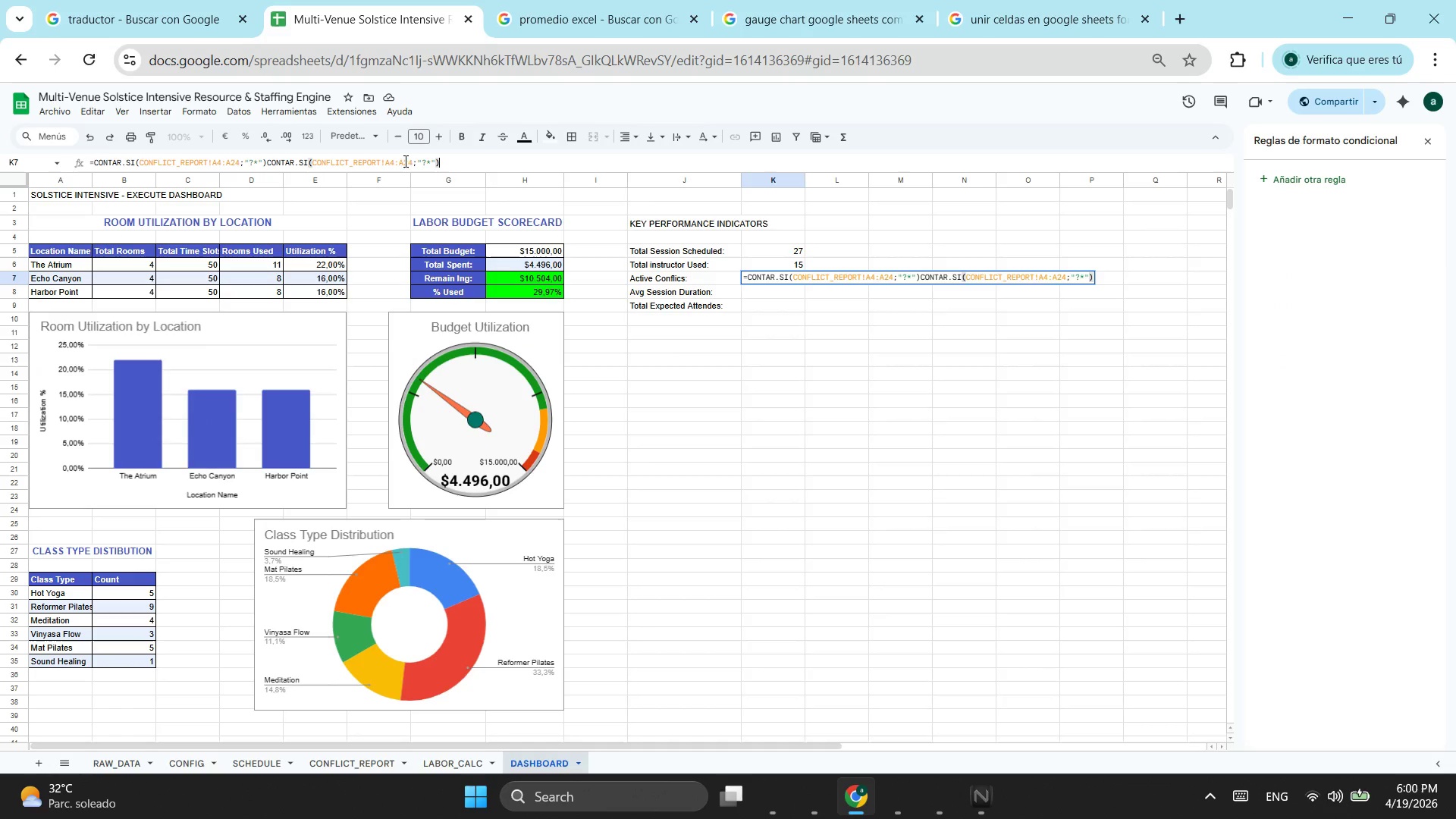 
left_click([397, 161])
 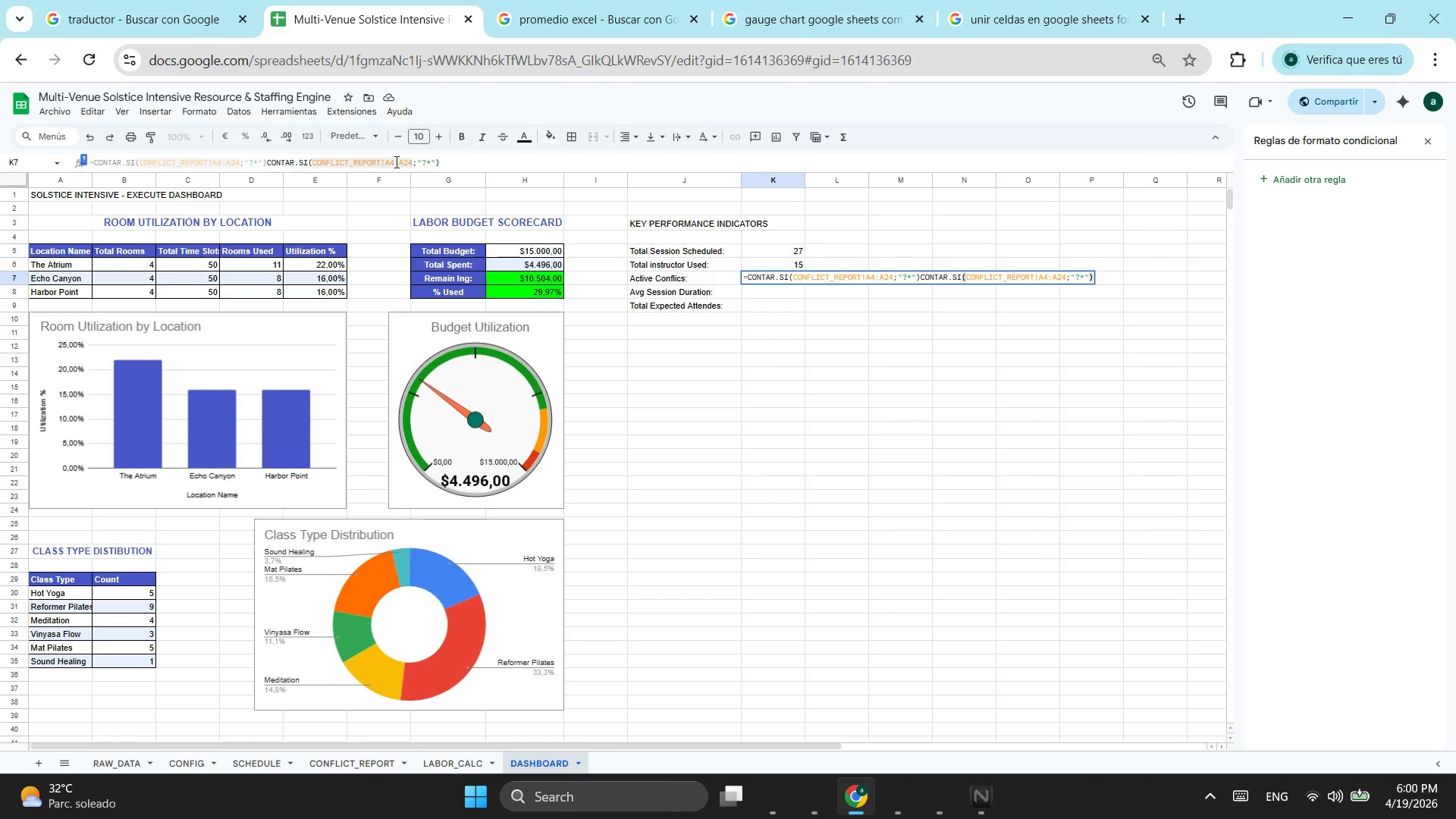 
key(Backspace)
type(60)
 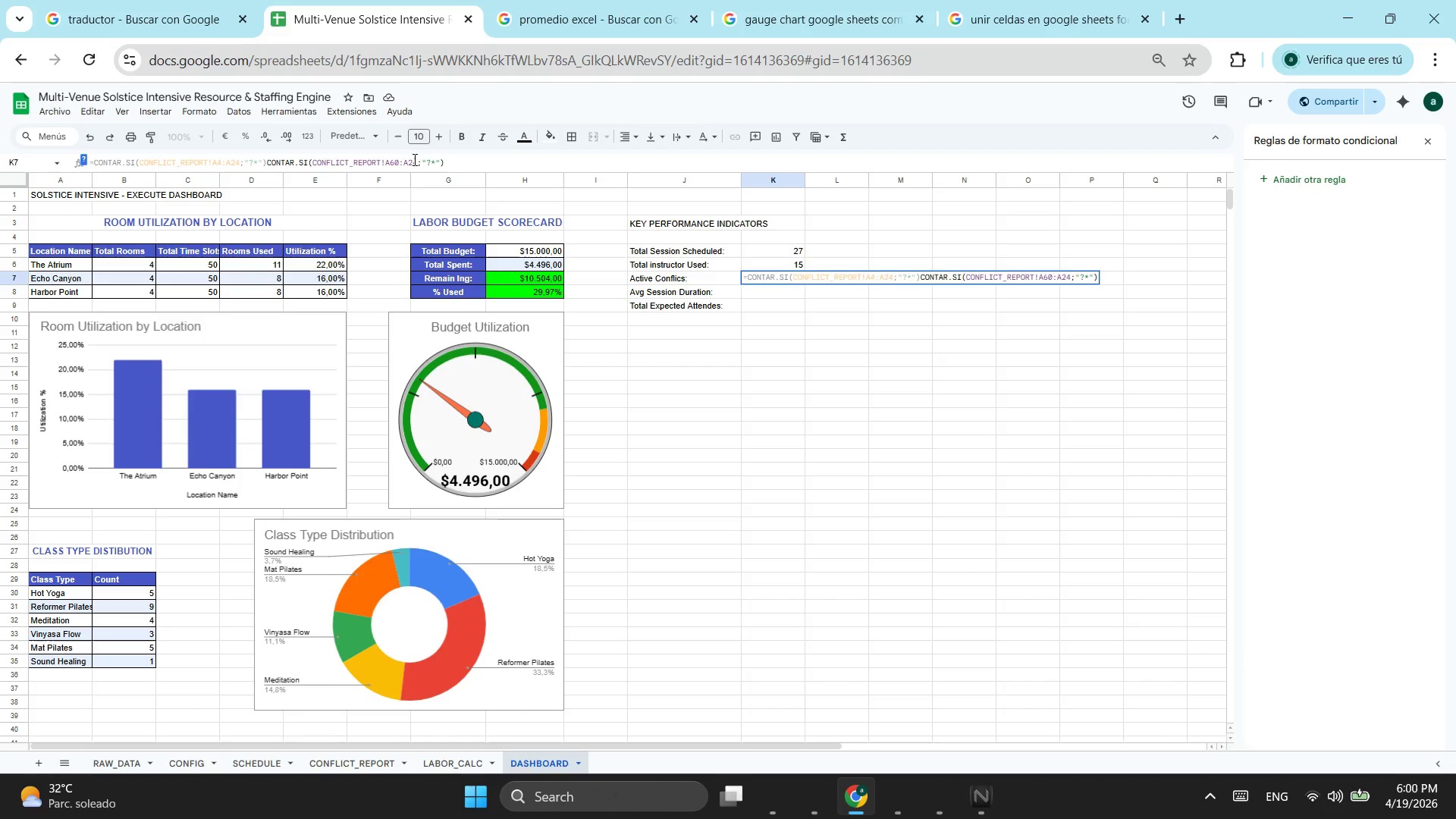 
left_click([419, 159])
 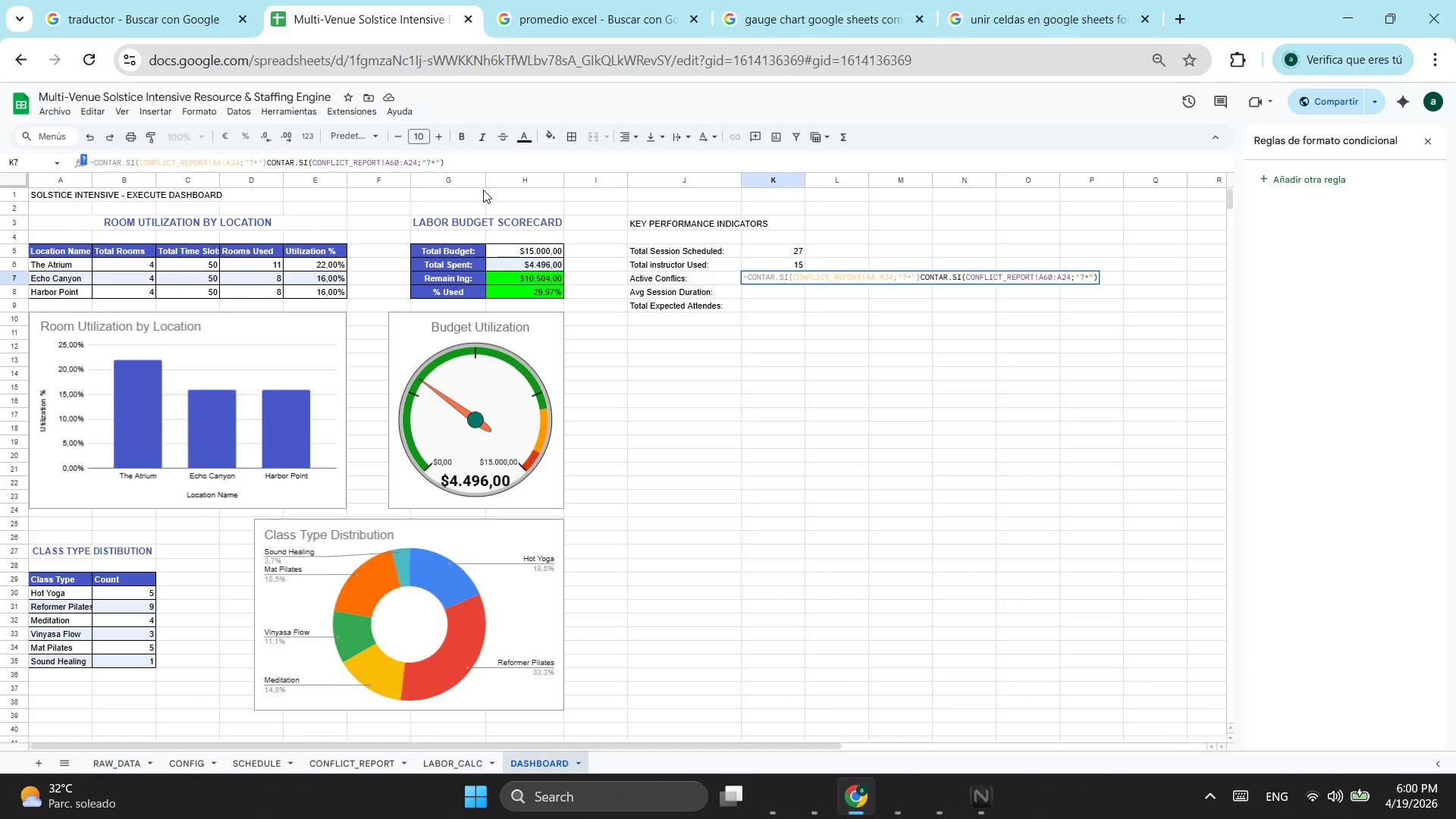 
key(Backspace)
key(Backspace)
type(78)
 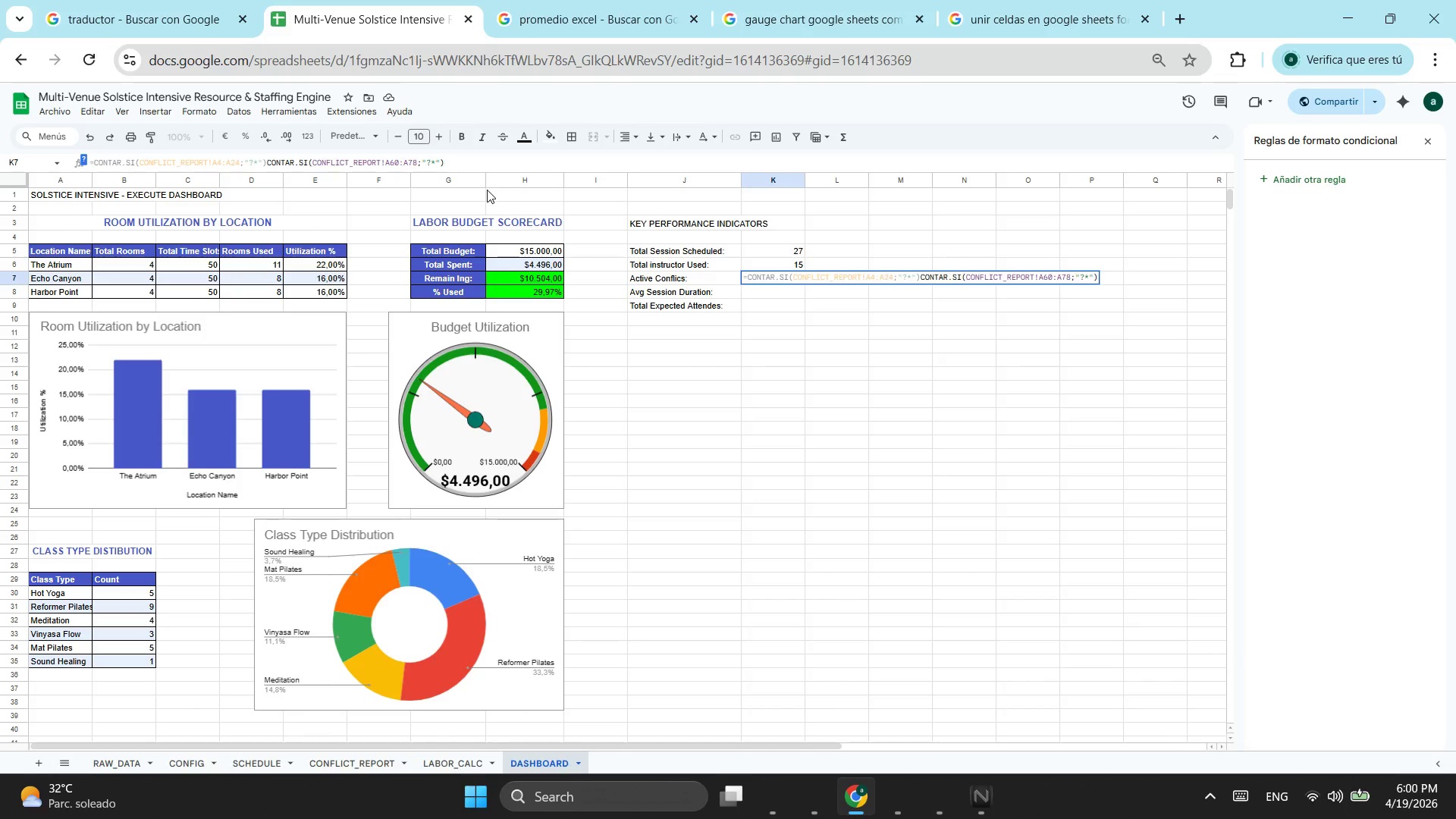 
key(Enter)
 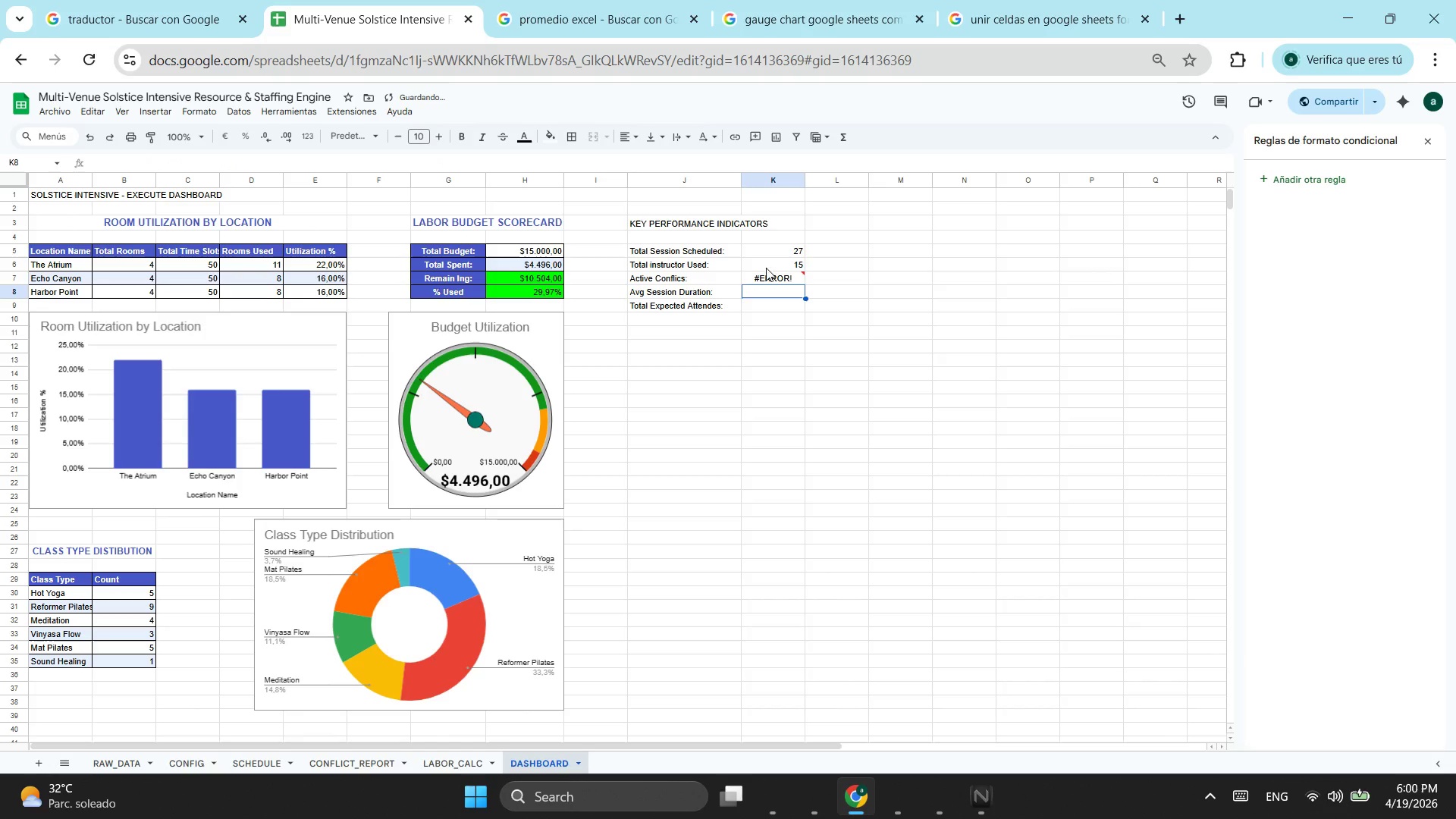 
left_click([773, 278])
 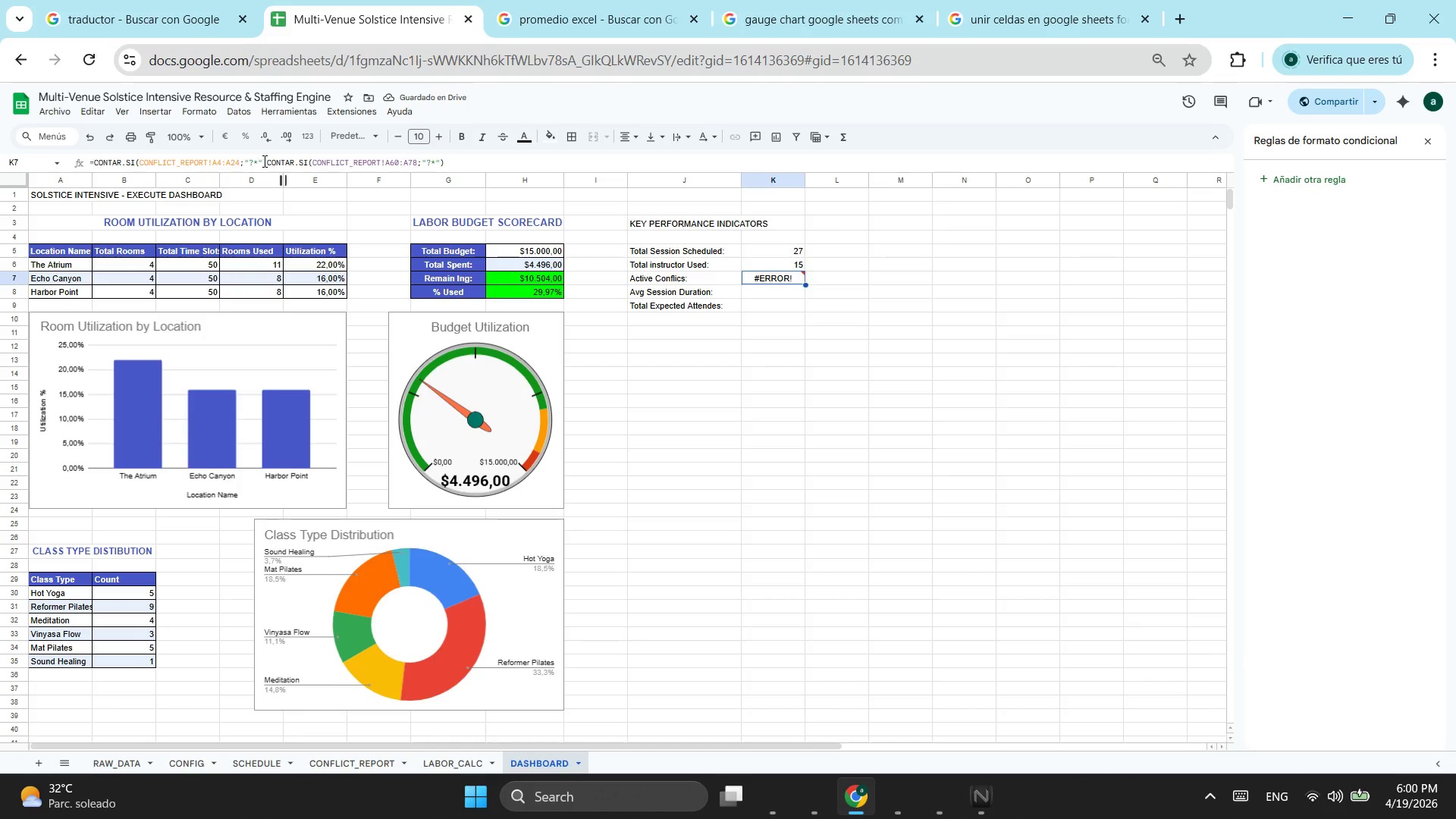 
left_click([267, 162])
 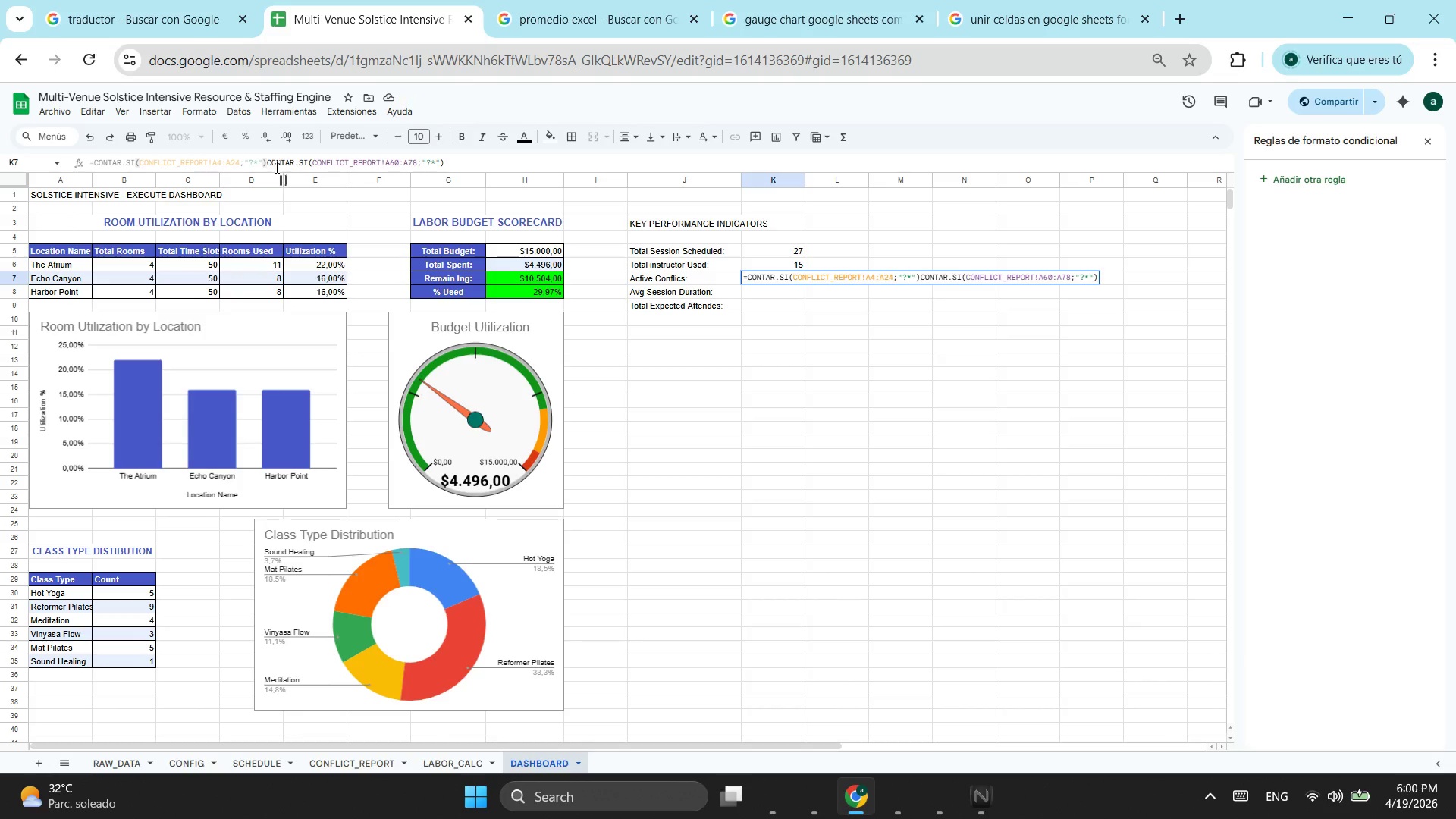 
key(NumpadAdd)
 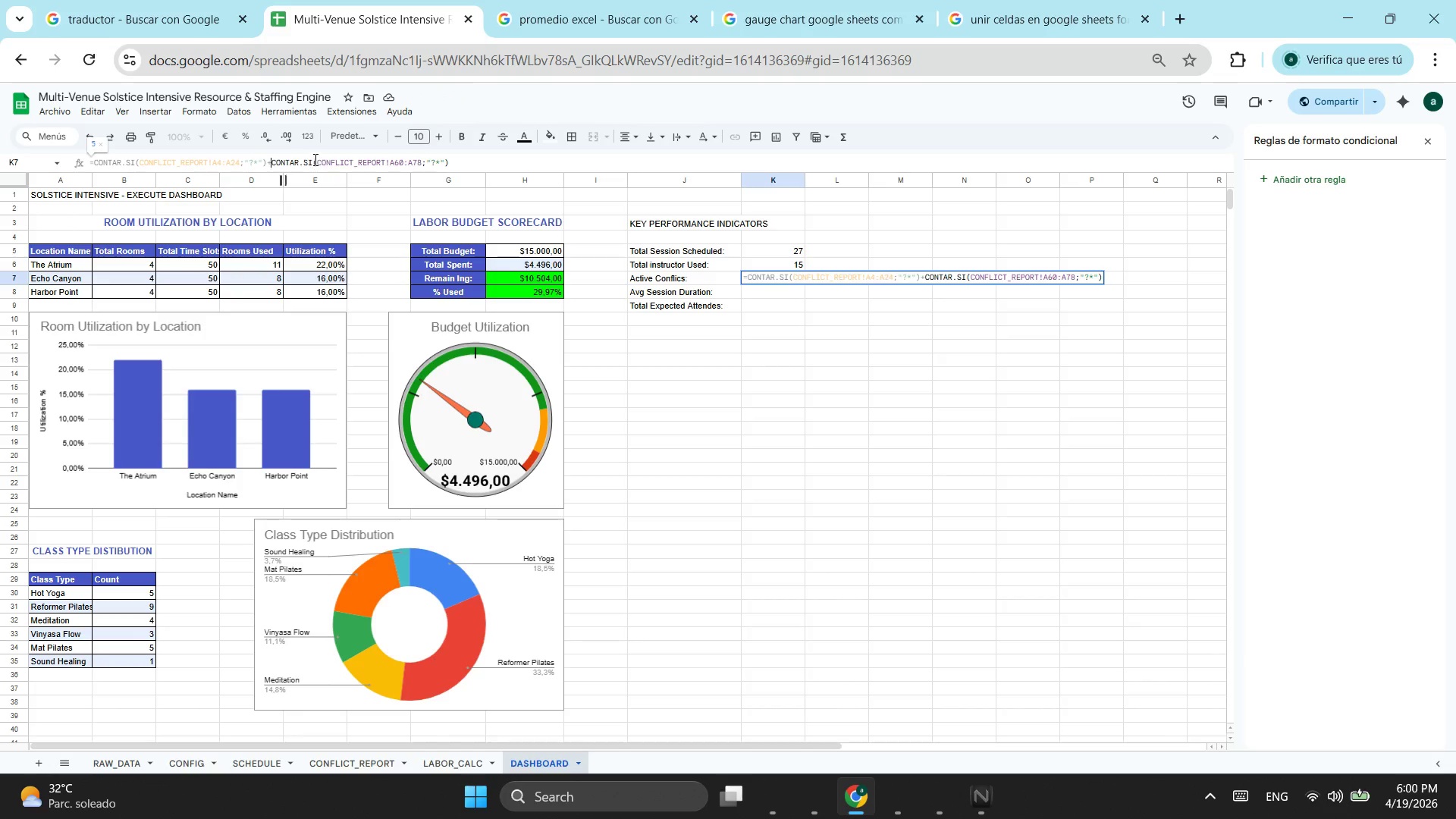 
key(Space)
 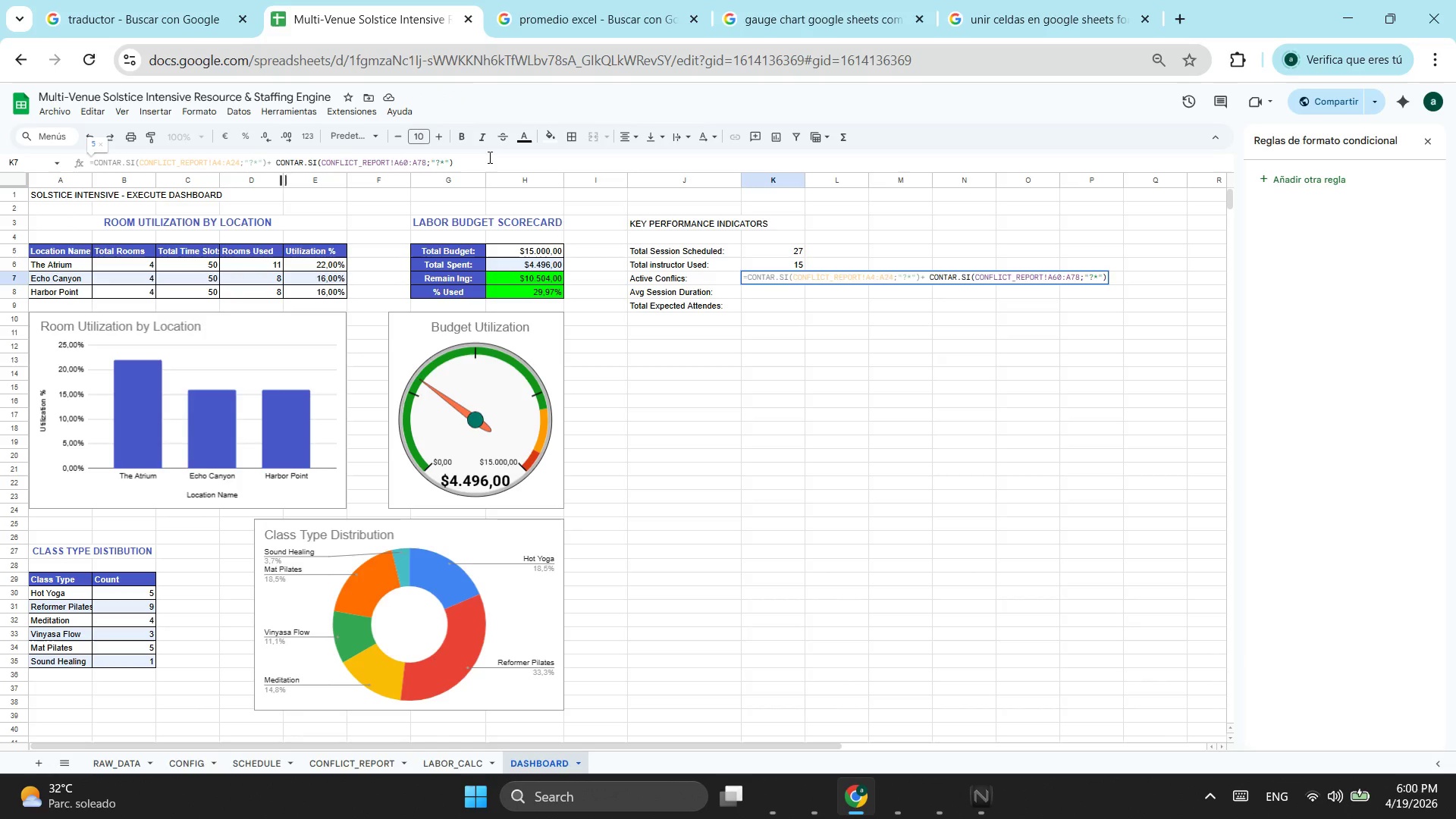 
left_click([498, 162])
 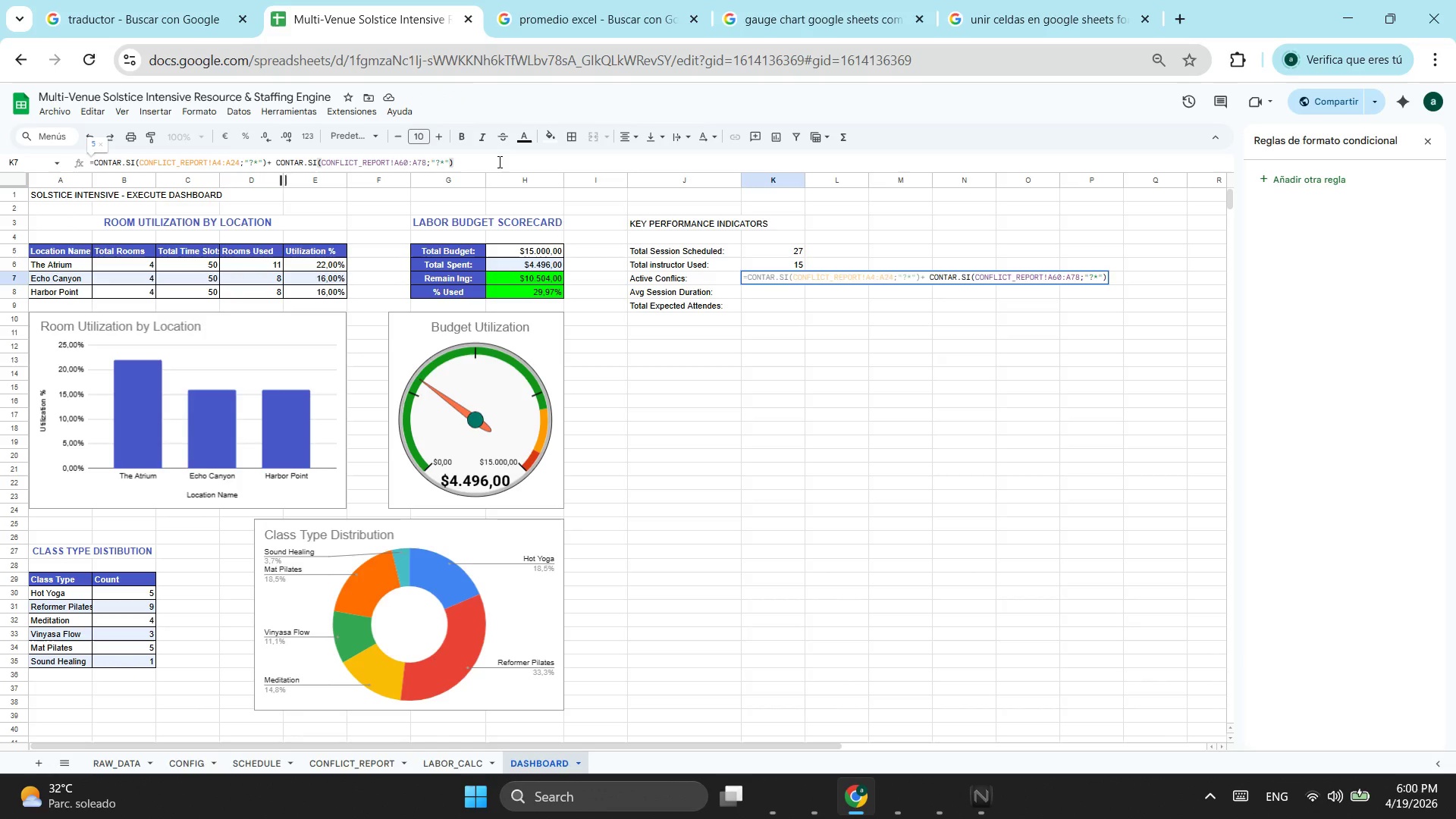 
key(Enter)
 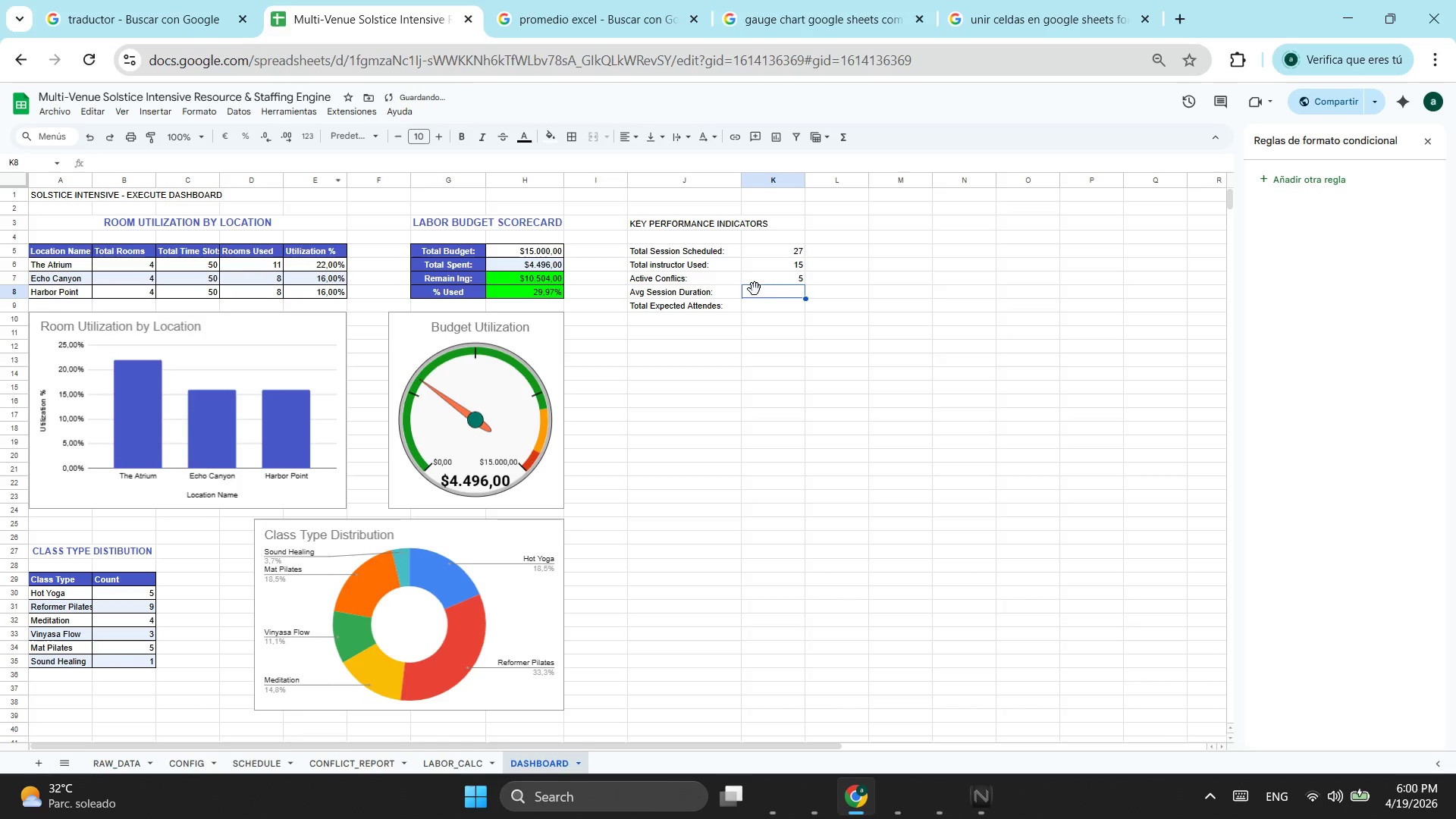 
left_click([776, 278])
 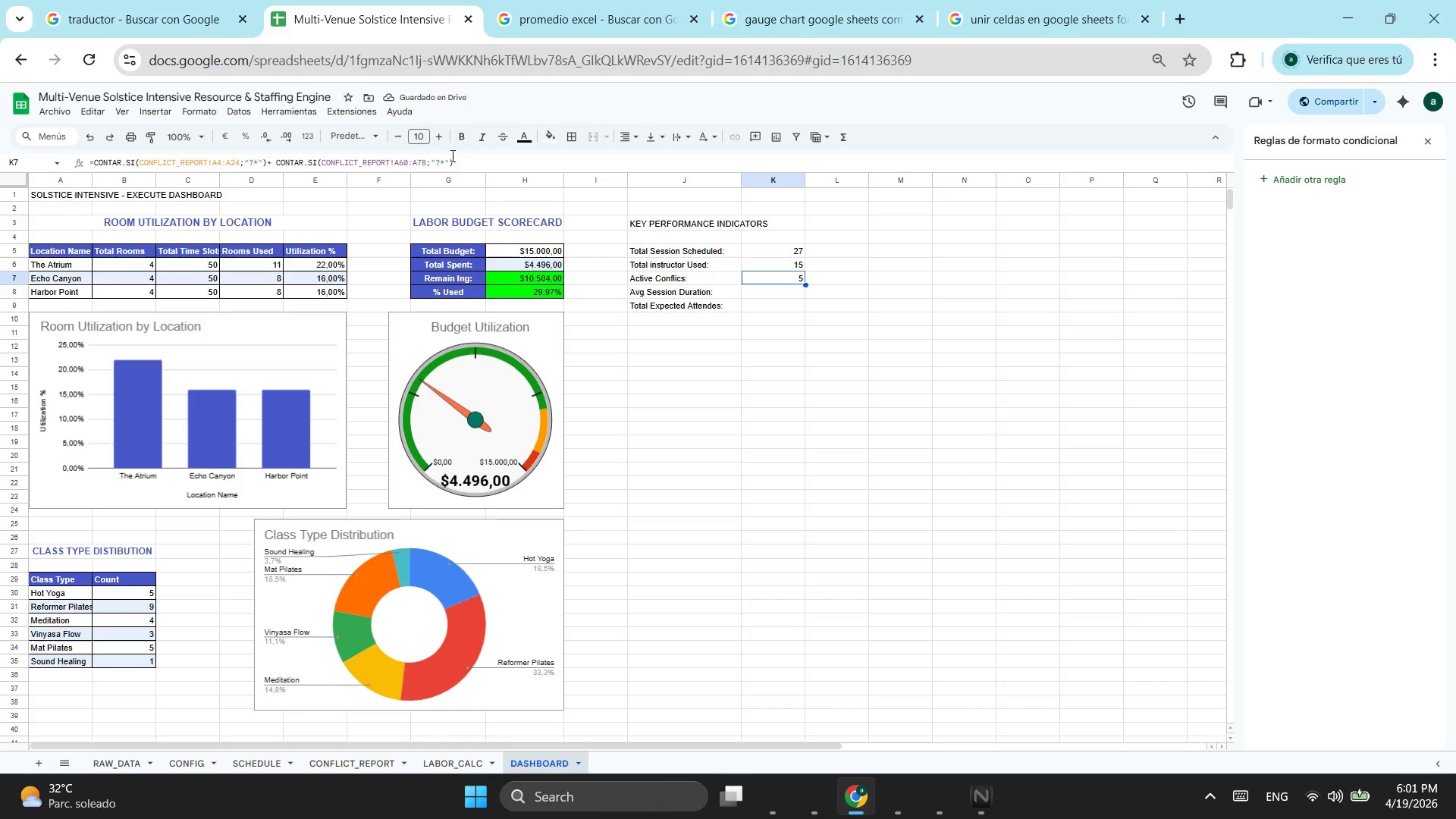 
left_click_drag(start_coordinate=[467, 158], to_coordinate=[276, 165])
 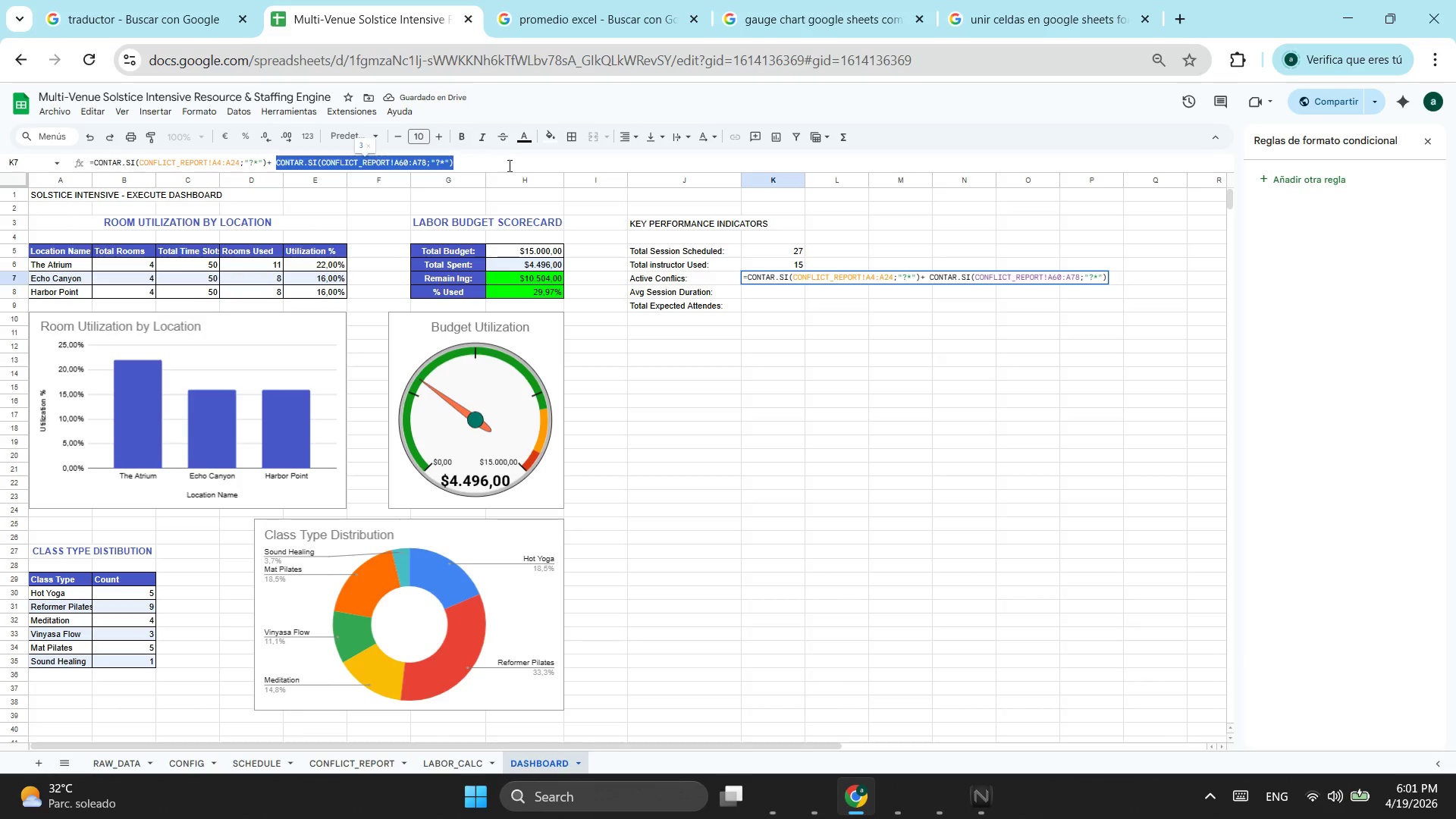 
key(Control+ControlLeft)
 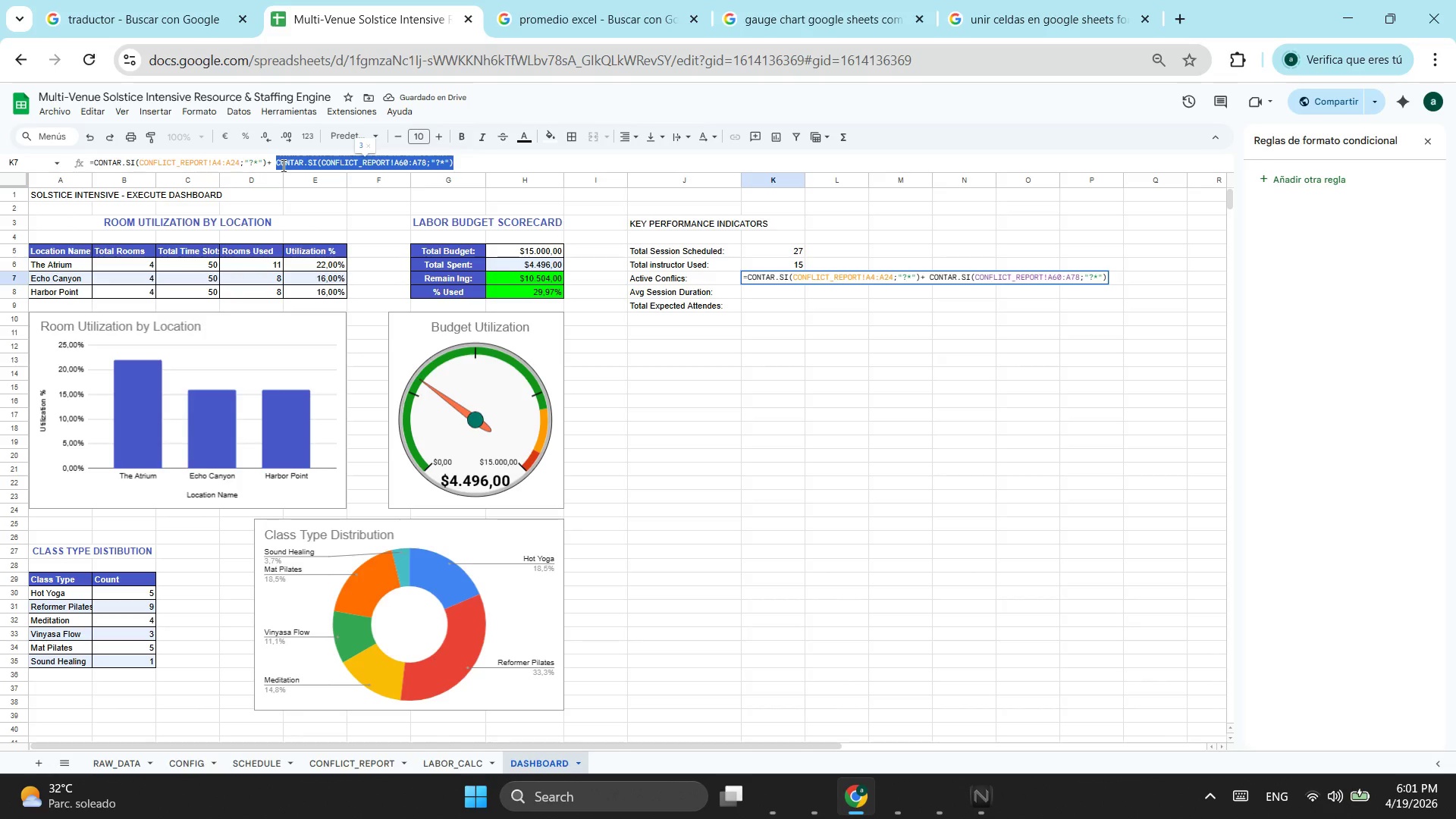 
key(Control+C)
 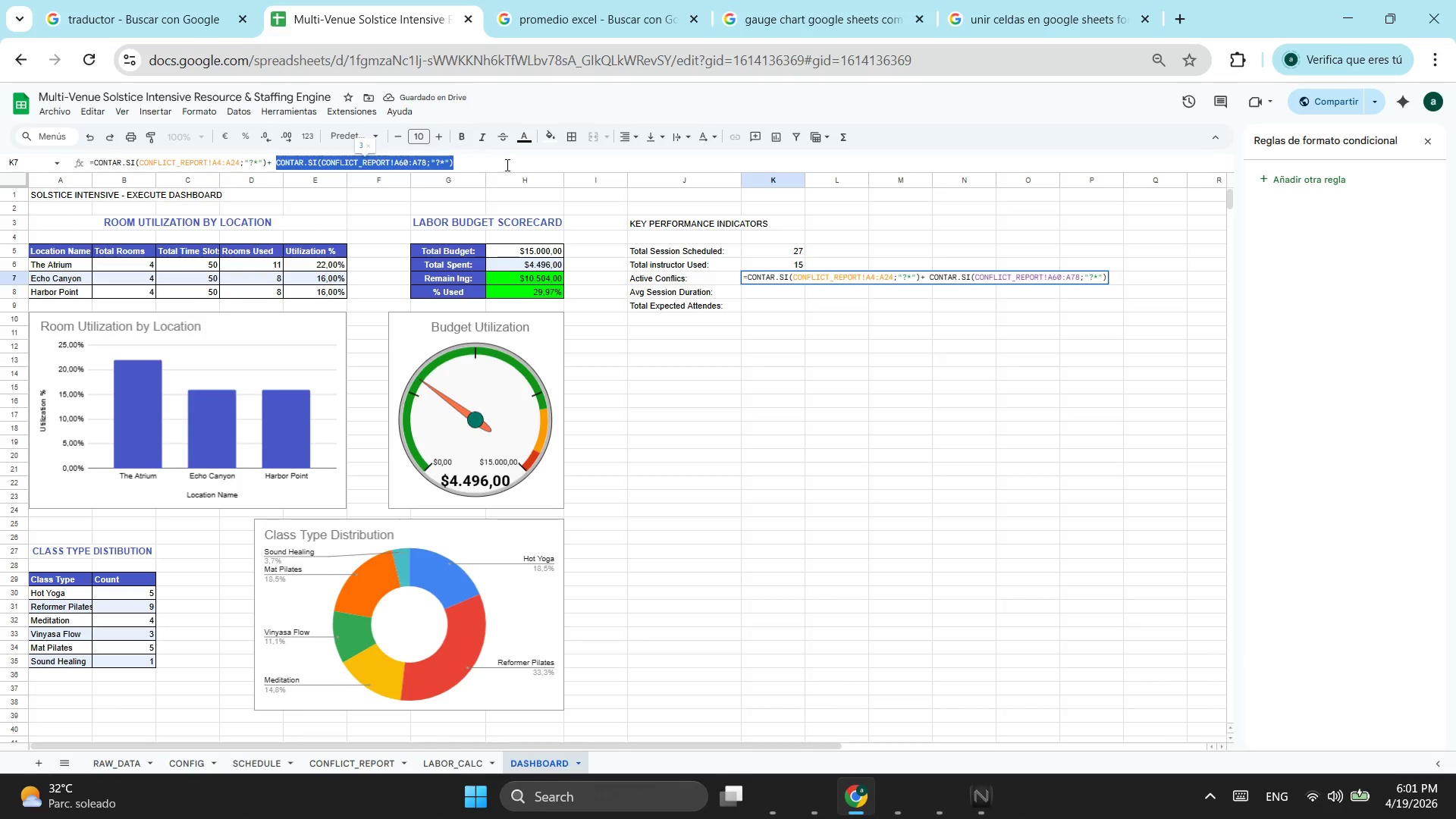 
left_click([508, 165])
 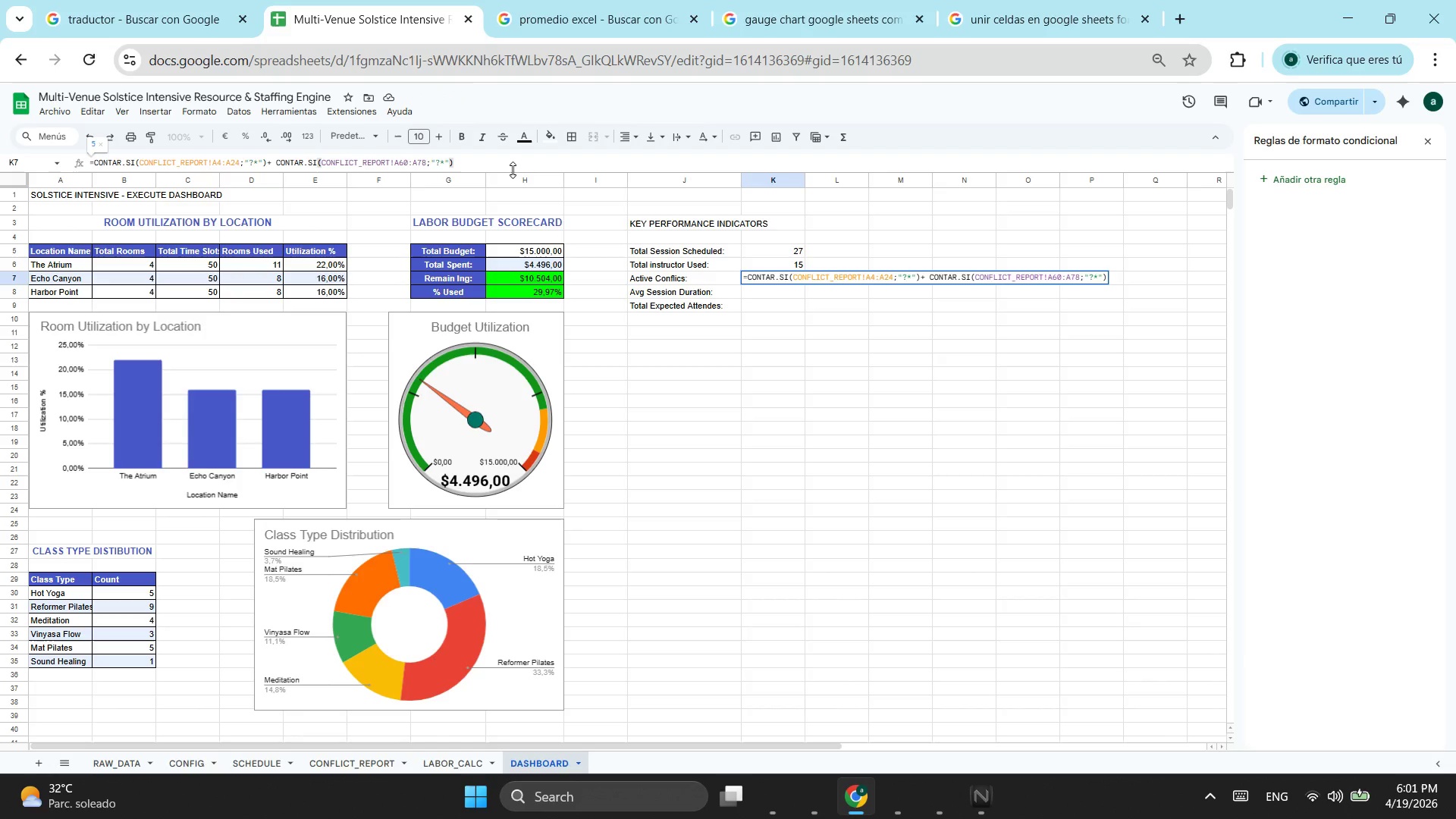 
key(Space)
 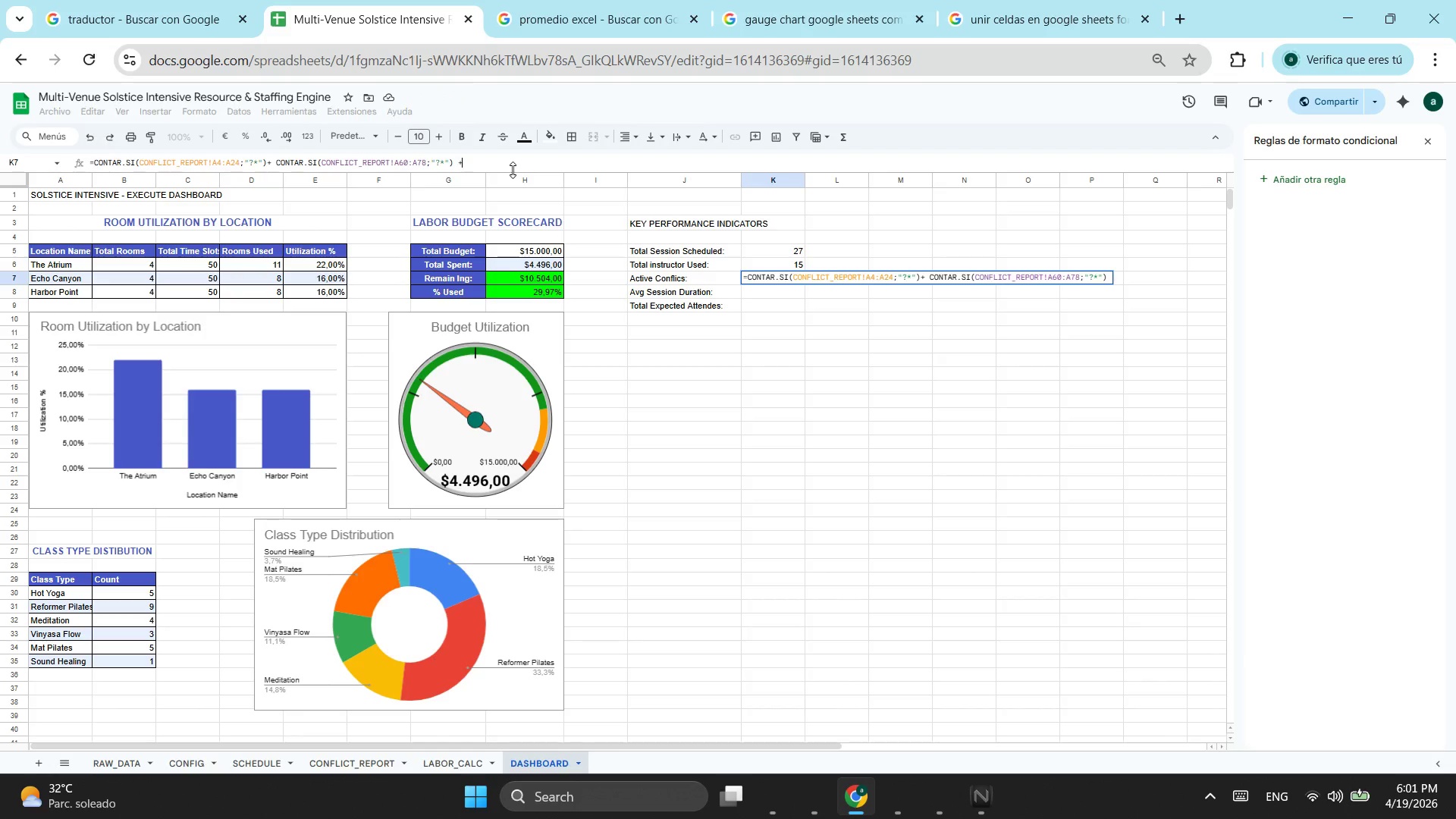 
key(NumpadAdd)
 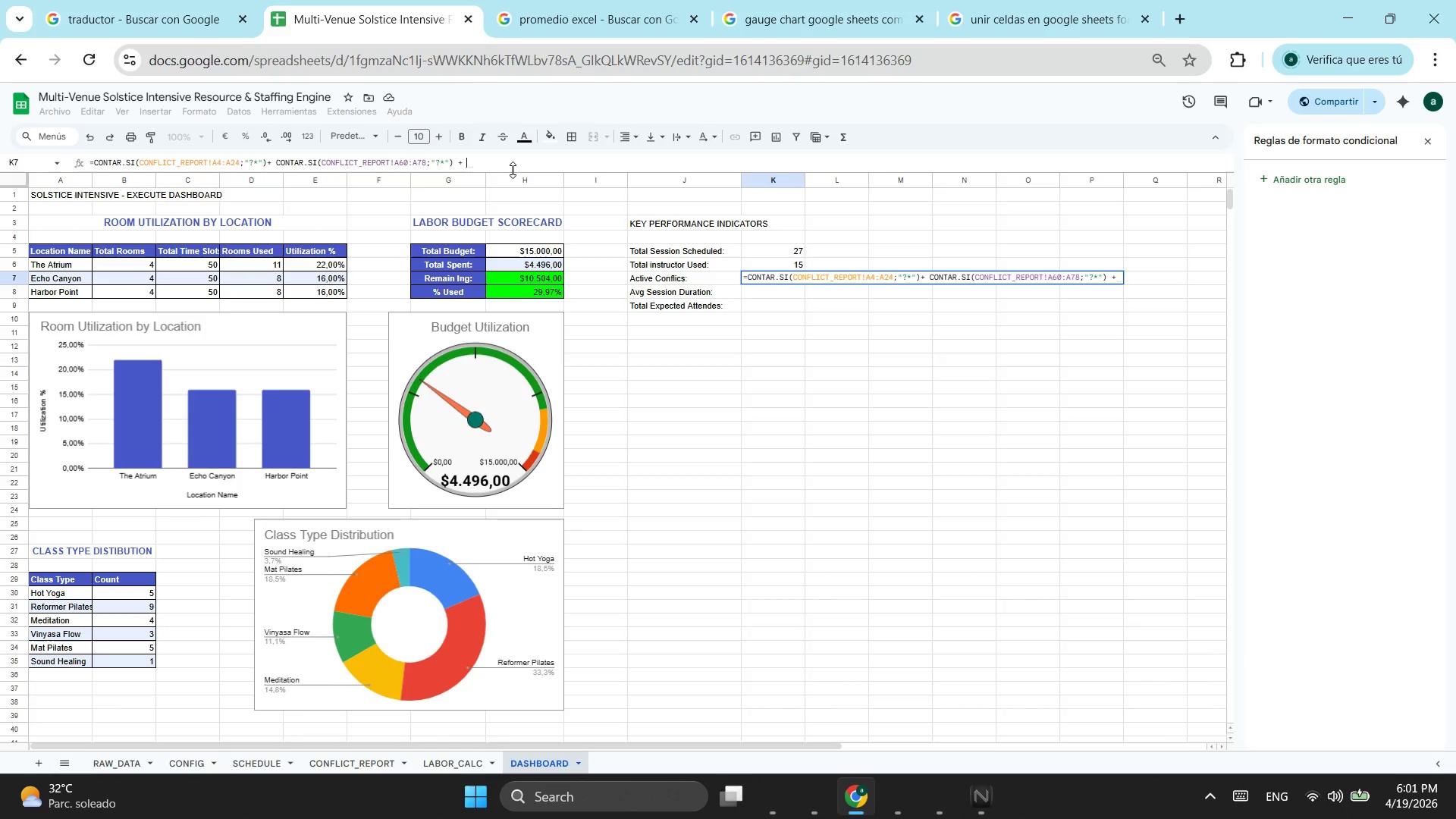 
key(Space)
 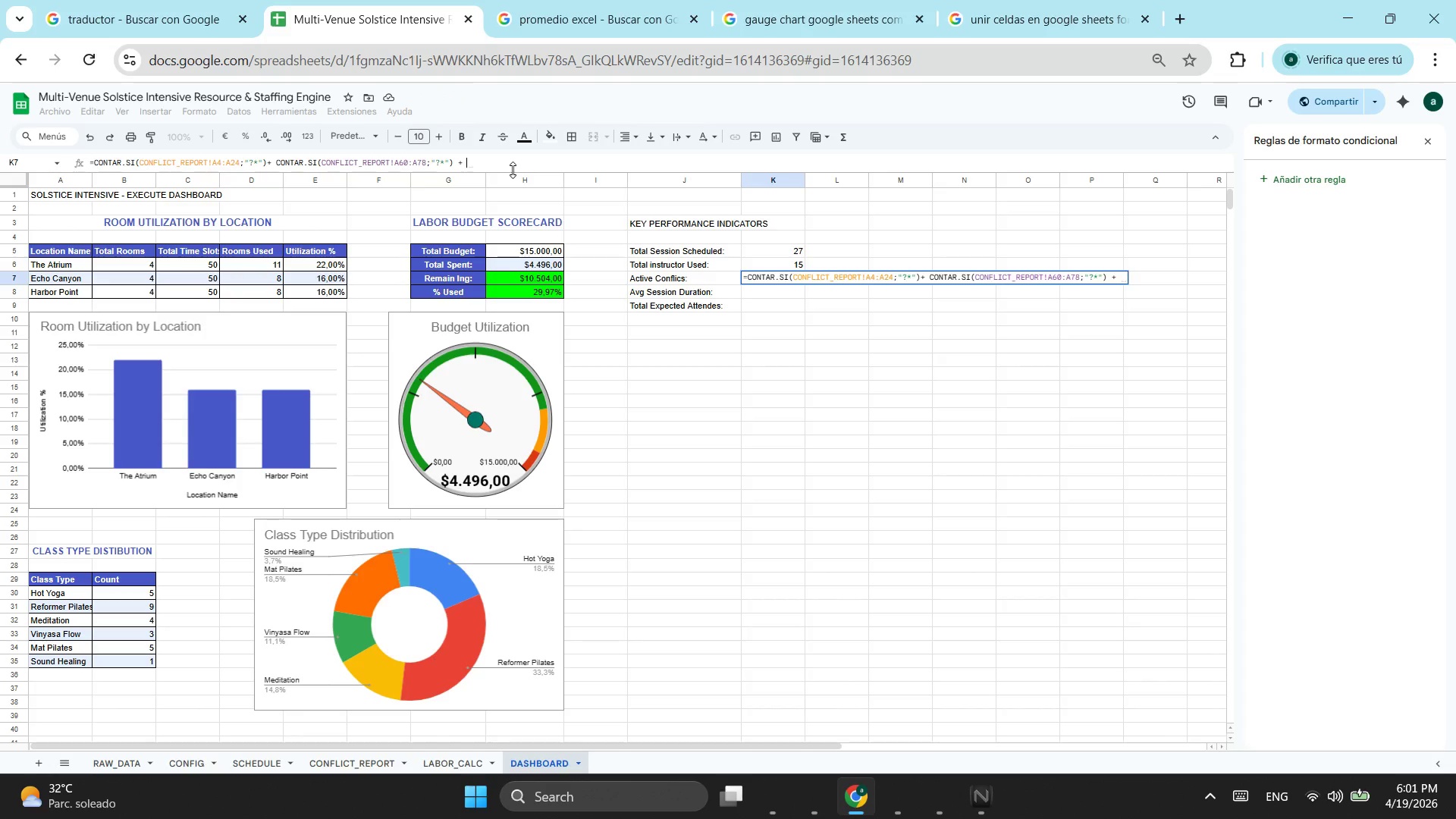 
key(Control+ControlLeft)
 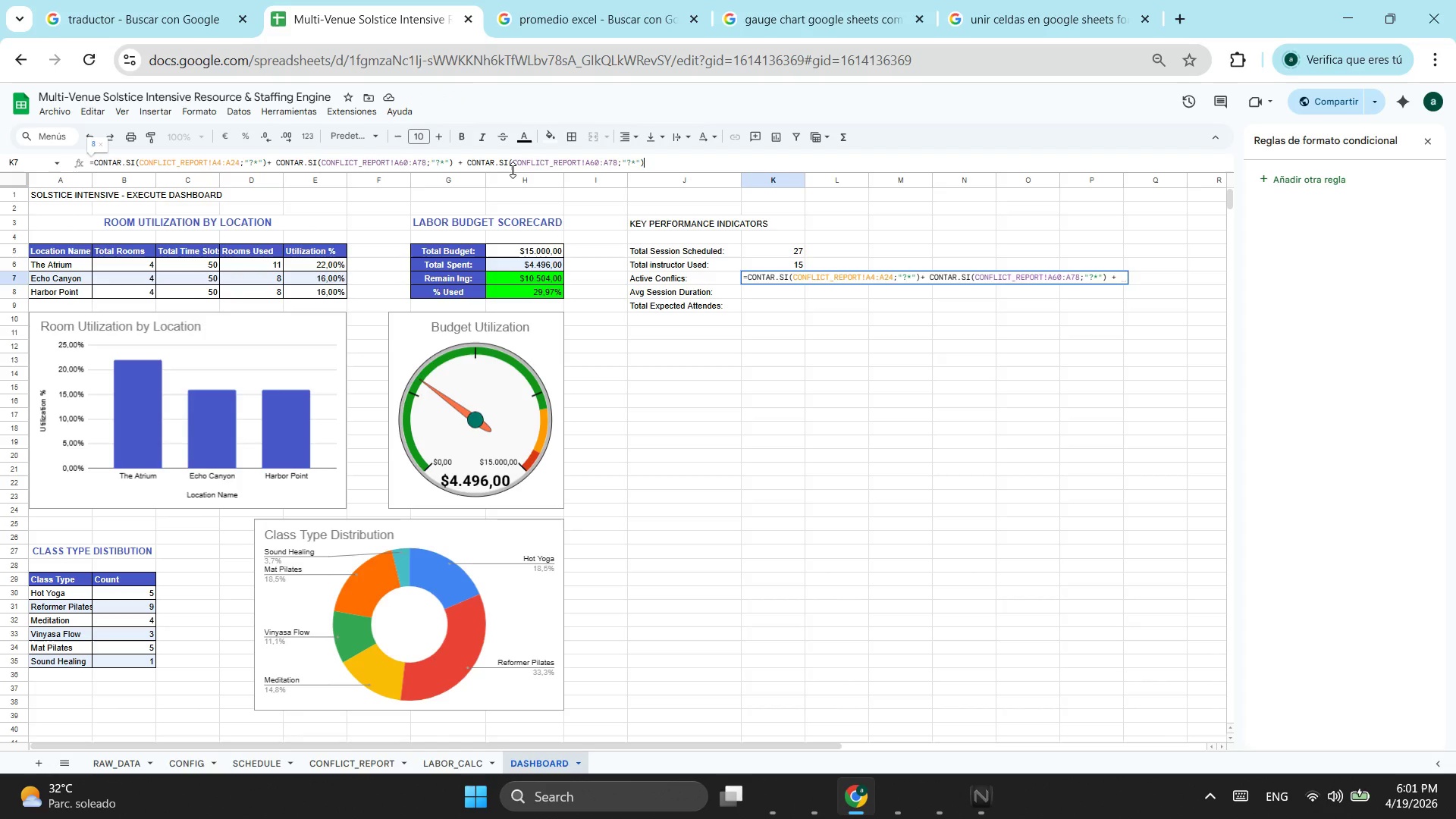 
key(Control+V)
 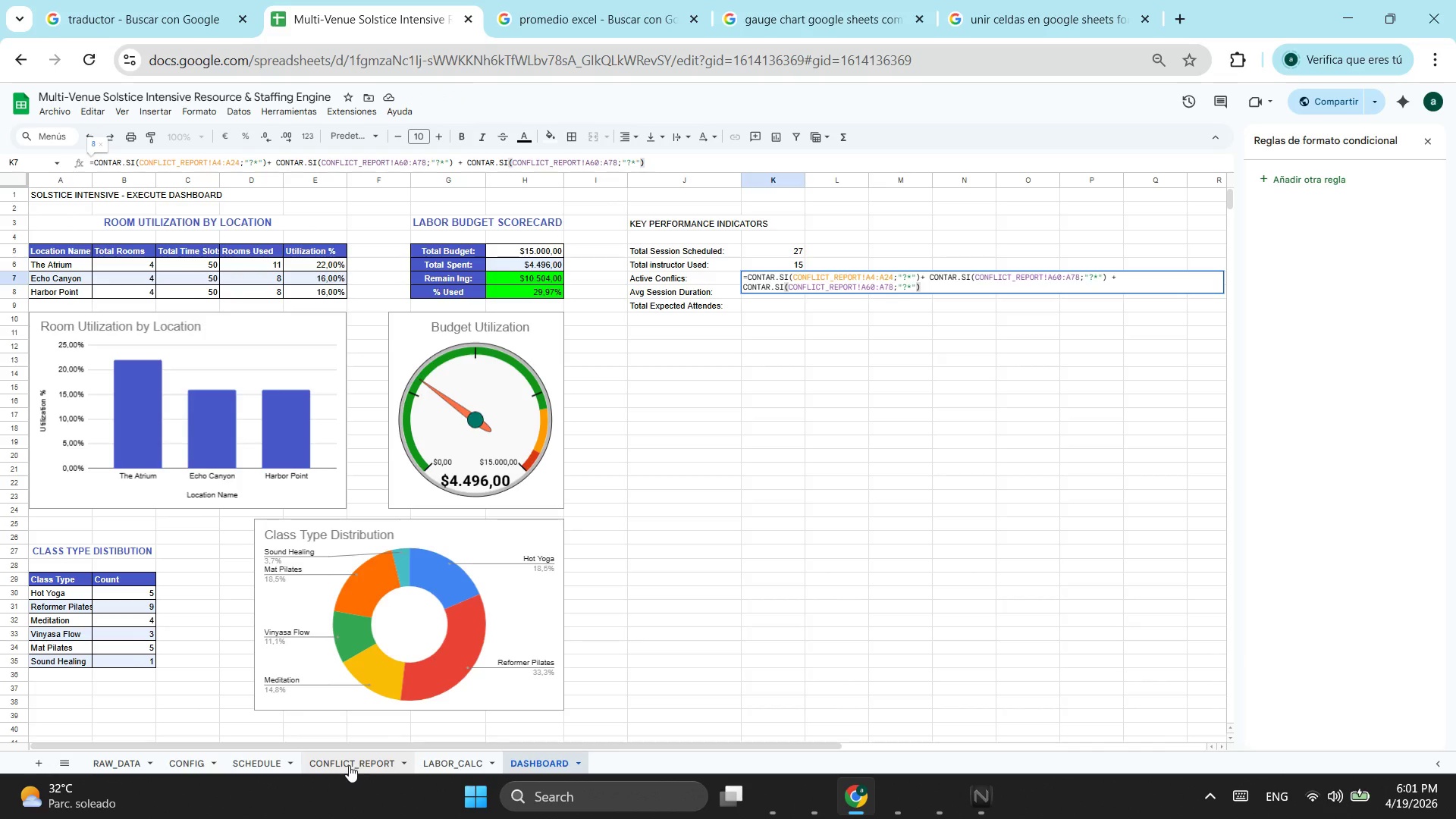 
left_click([355, 765])
 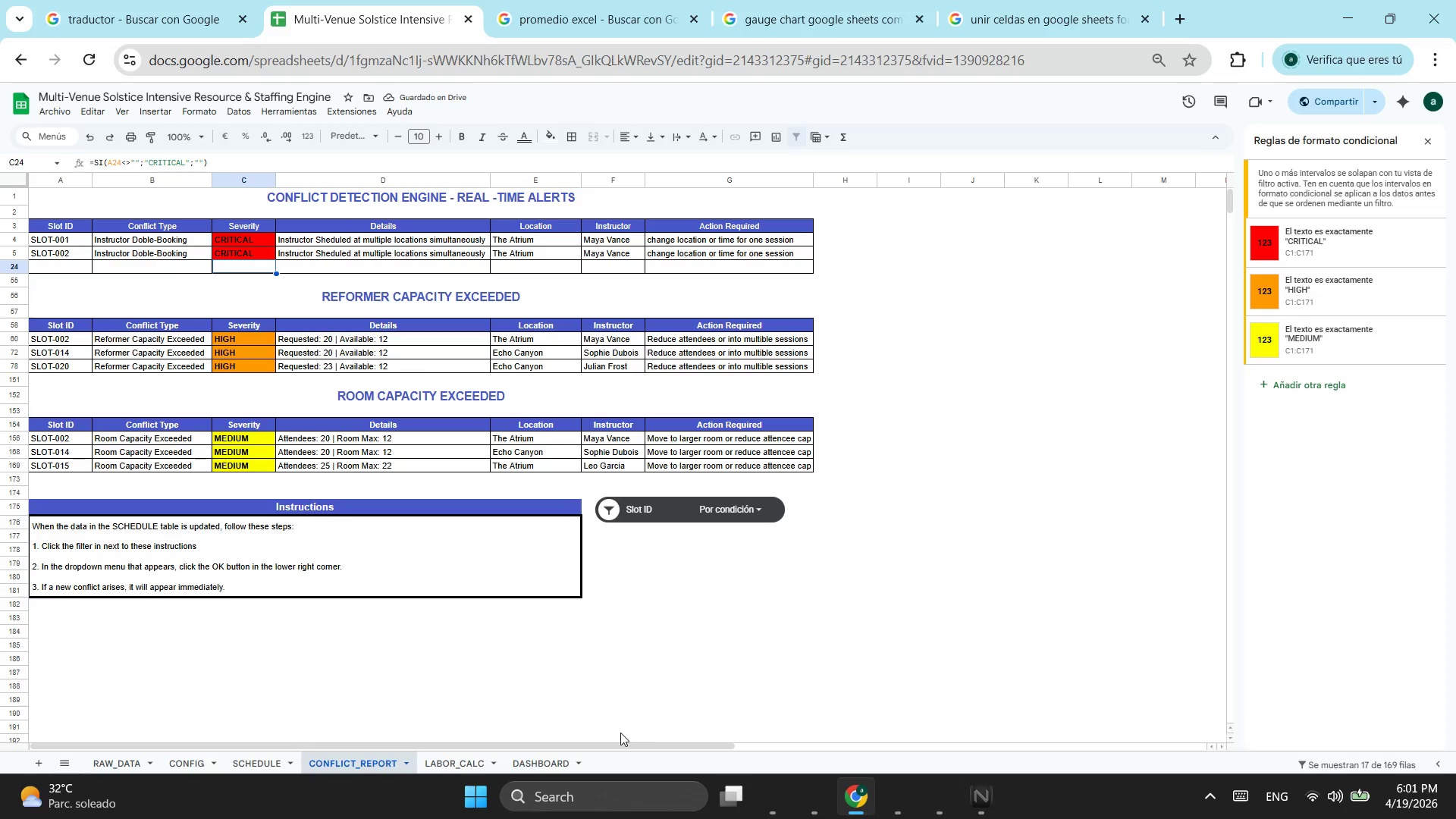 
wait(7.12)
 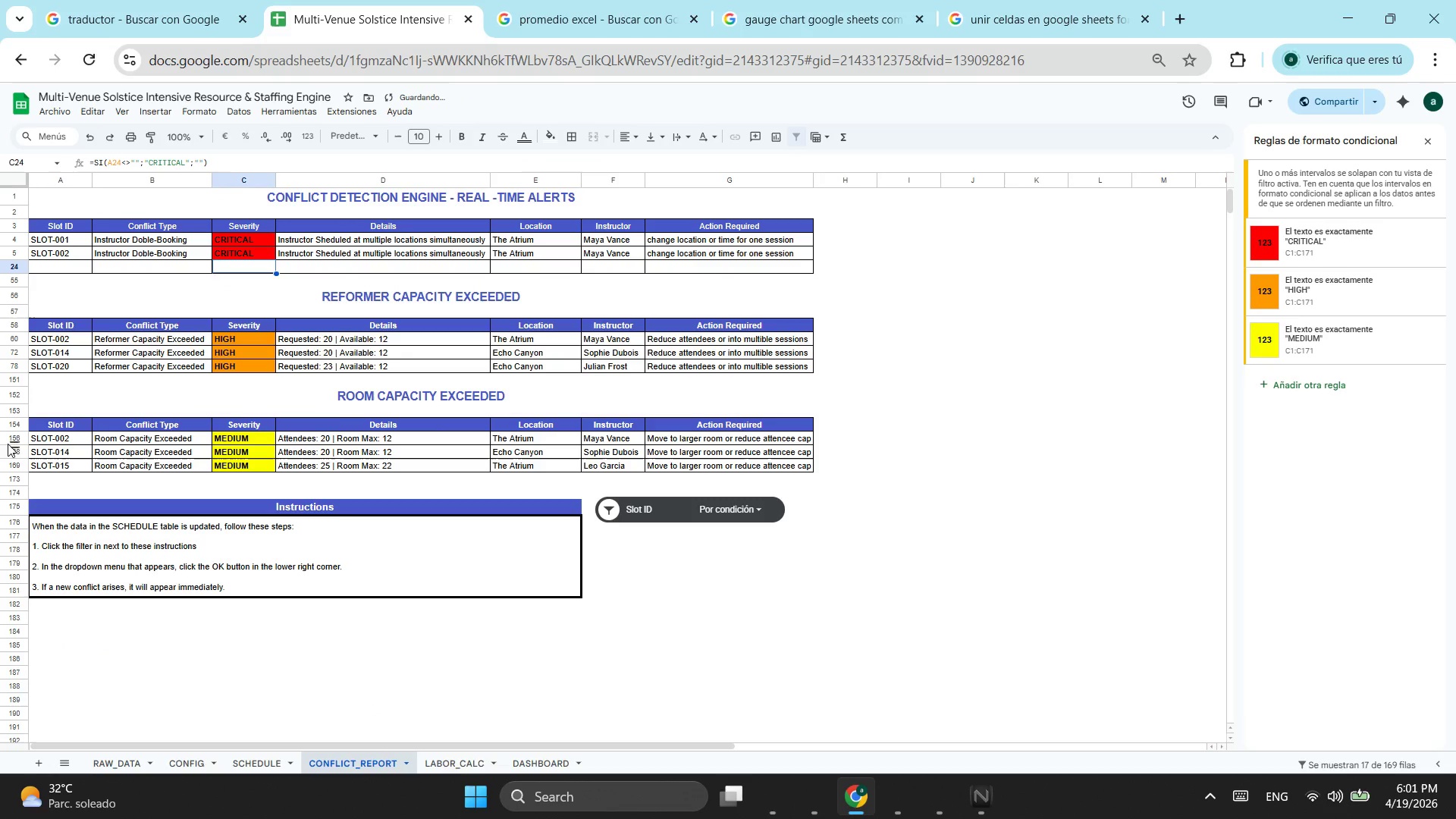 
left_click([535, 761])
 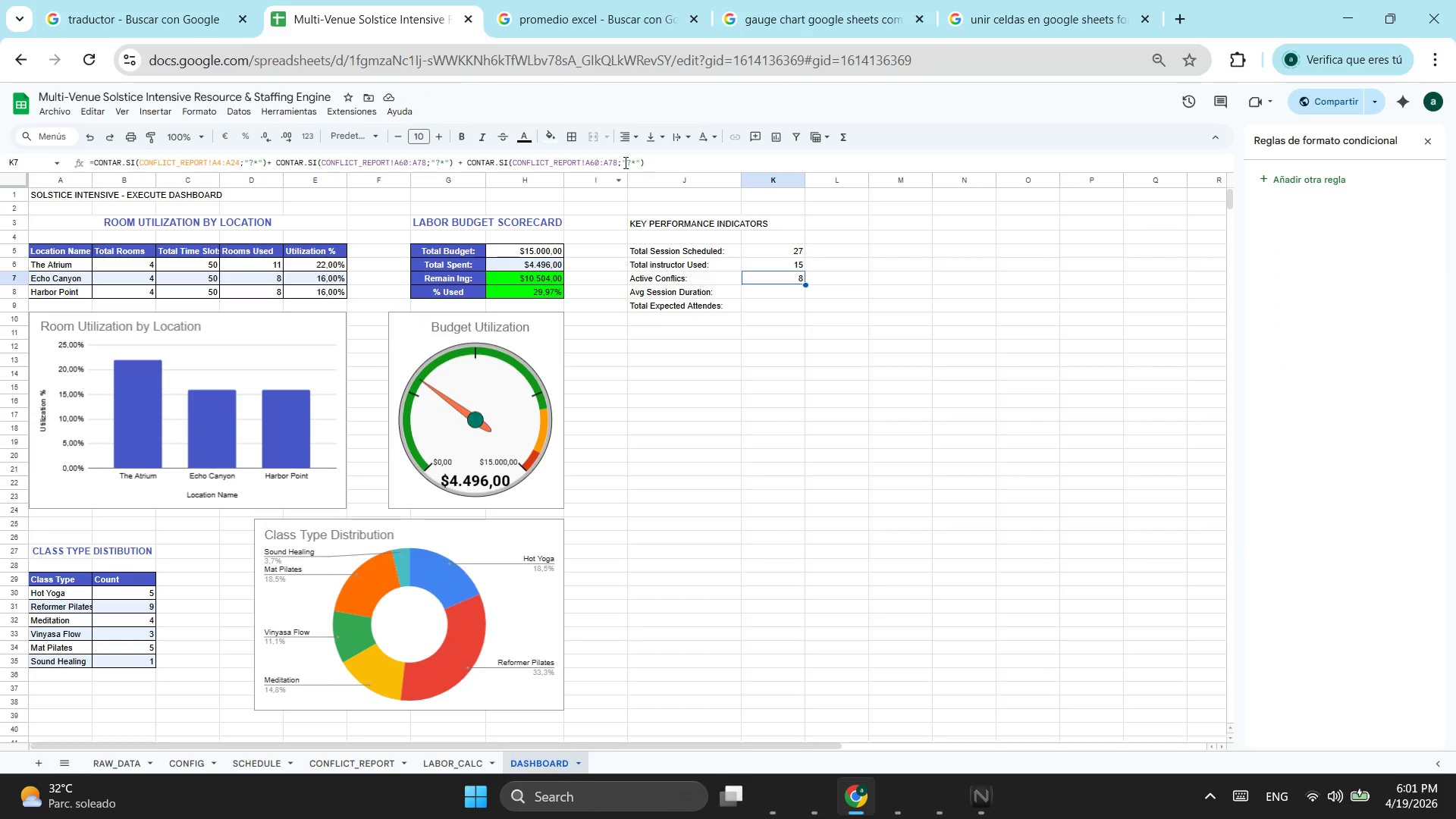 
left_click([598, 155])
 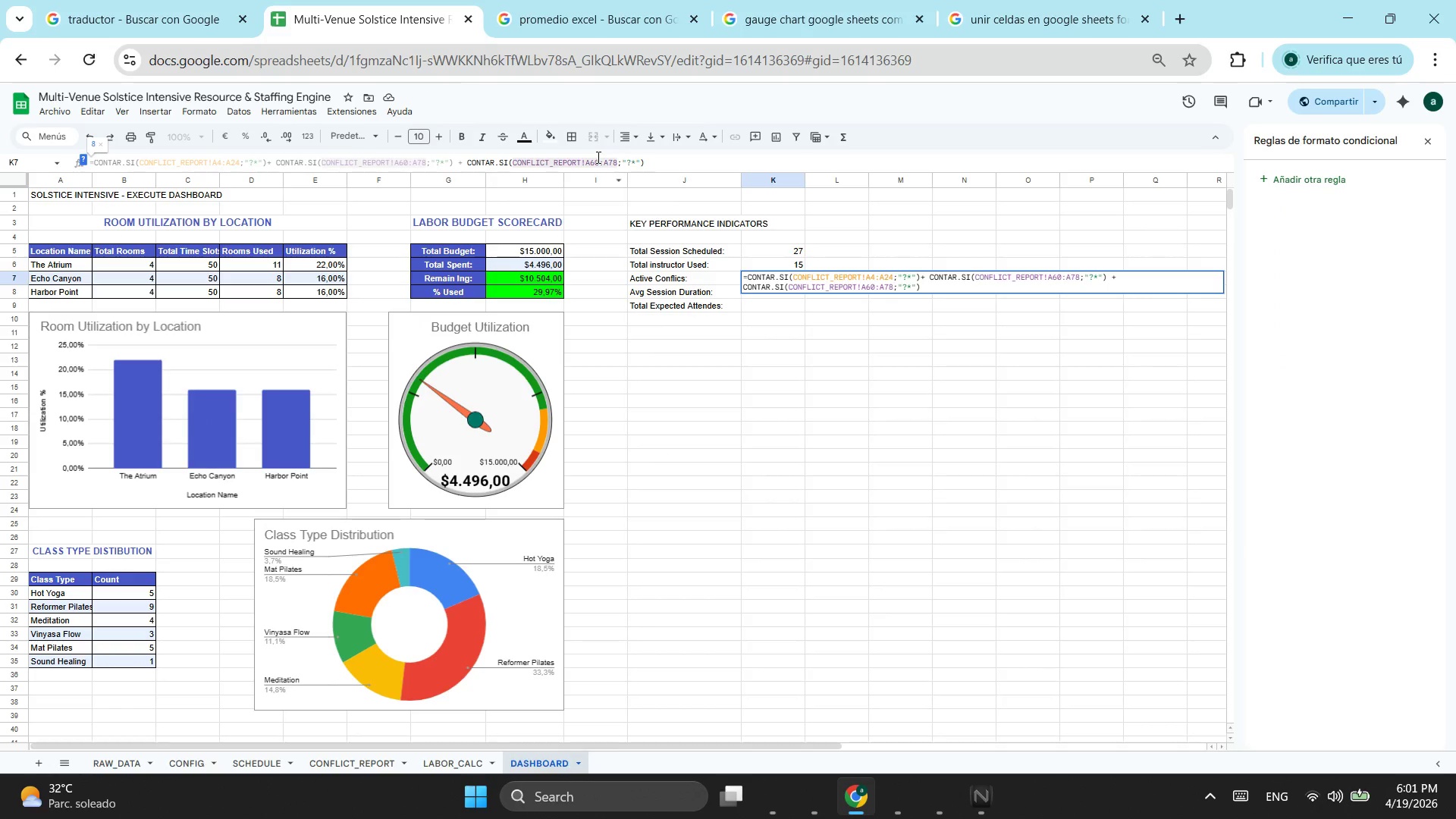 
key(Backspace)
key(Backspace)
type(156)
 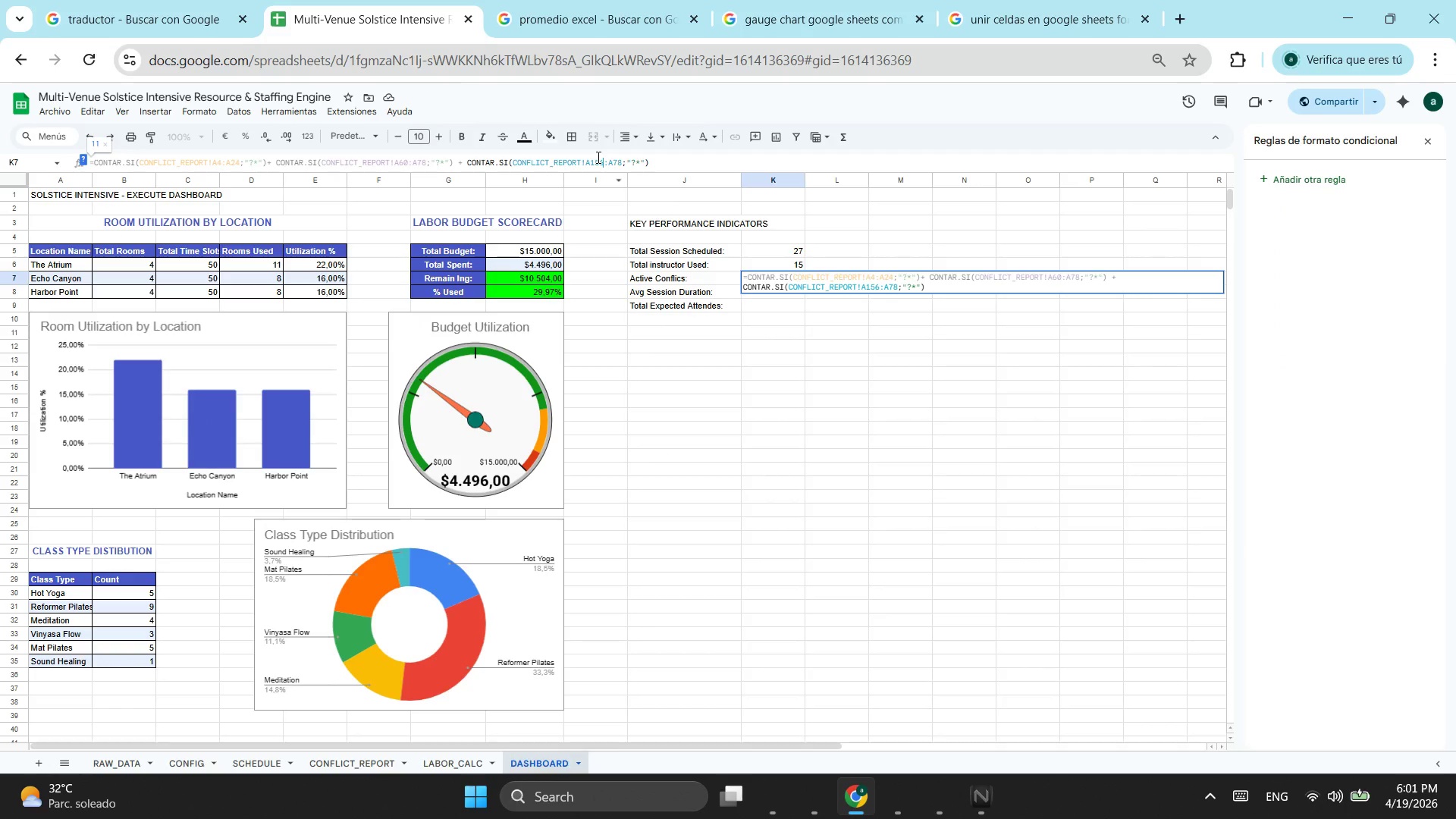 
key(ArrowRight)
 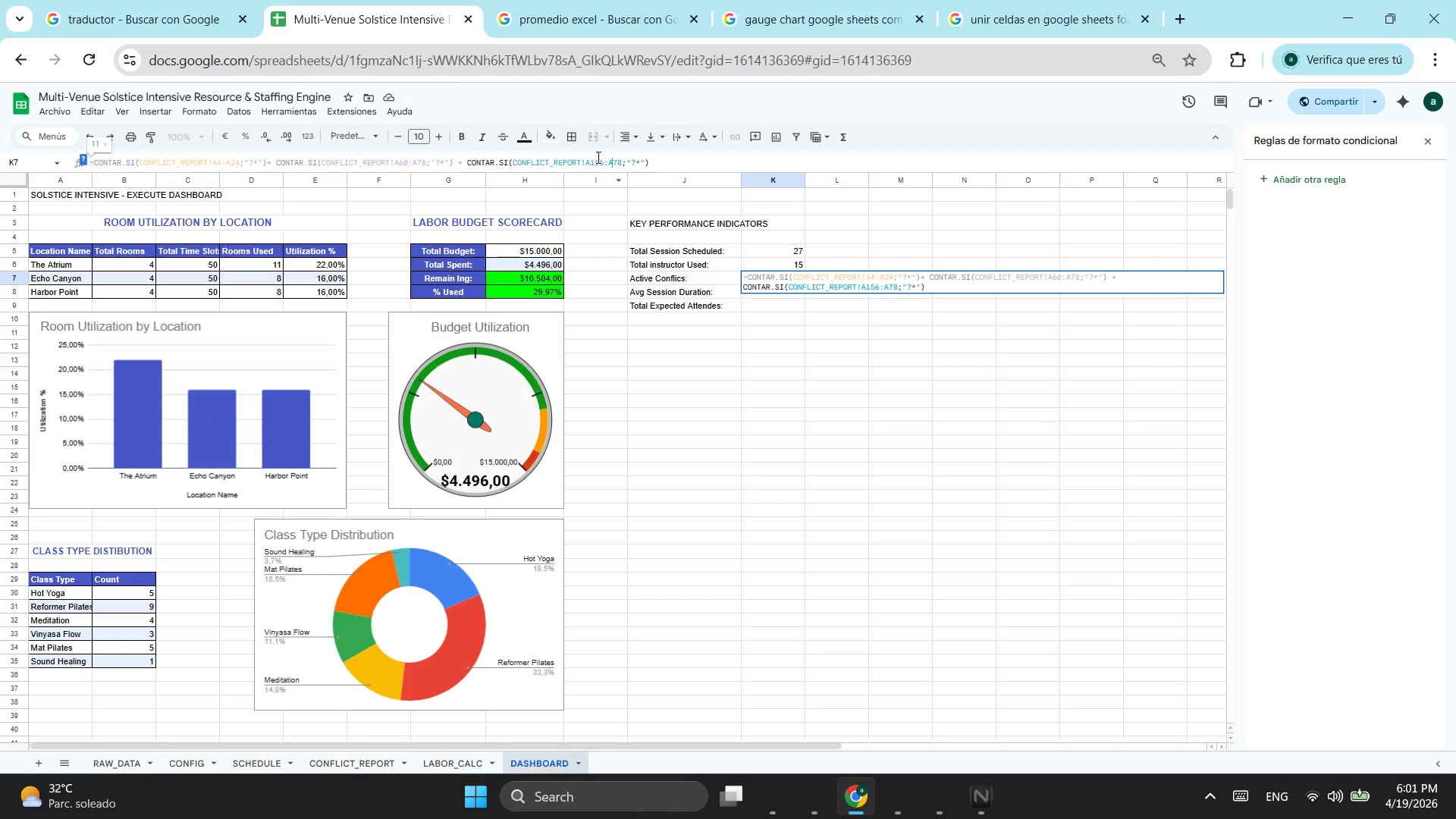 
key(ArrowRight)
 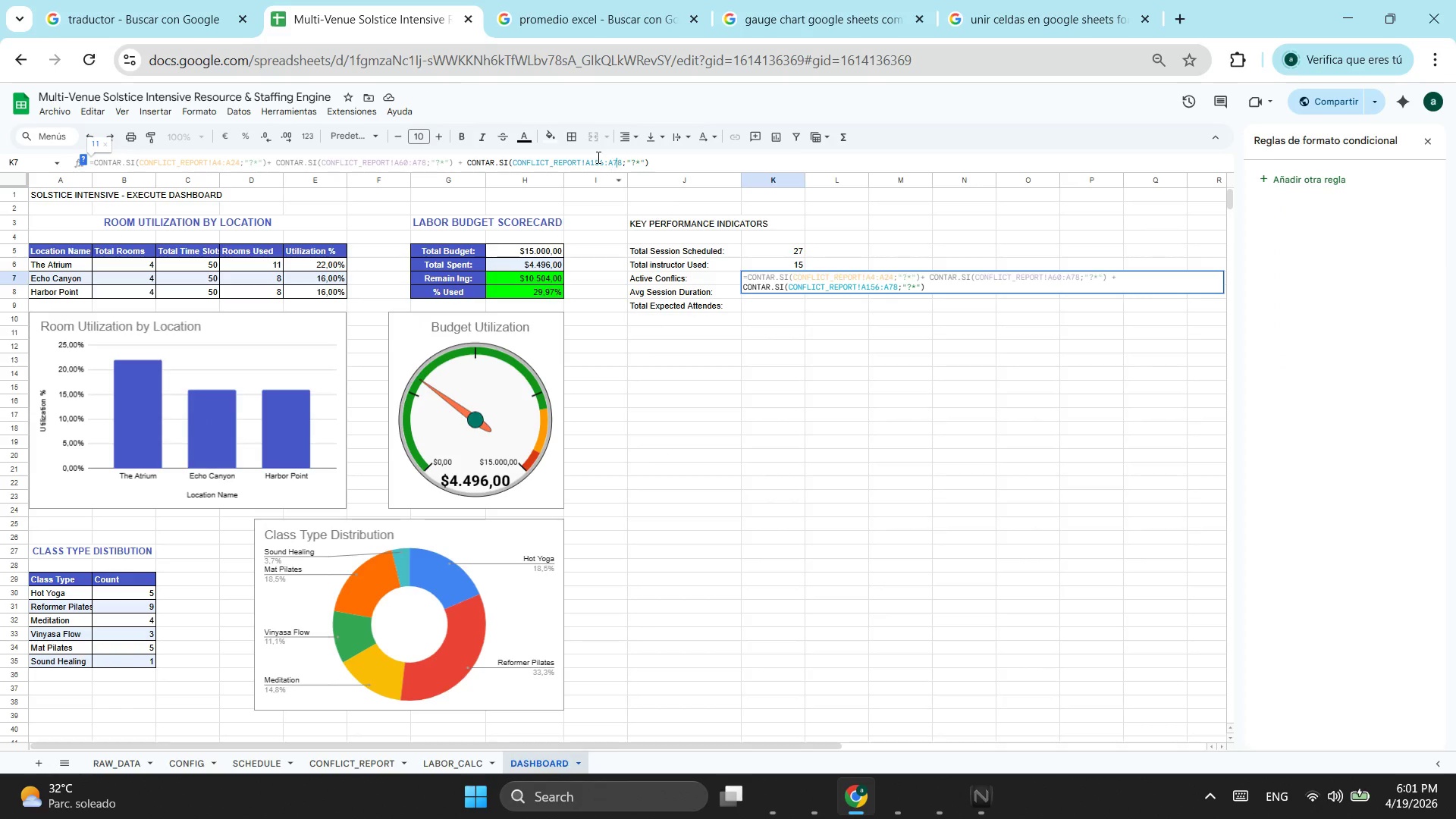 
key(ArrowRight)
 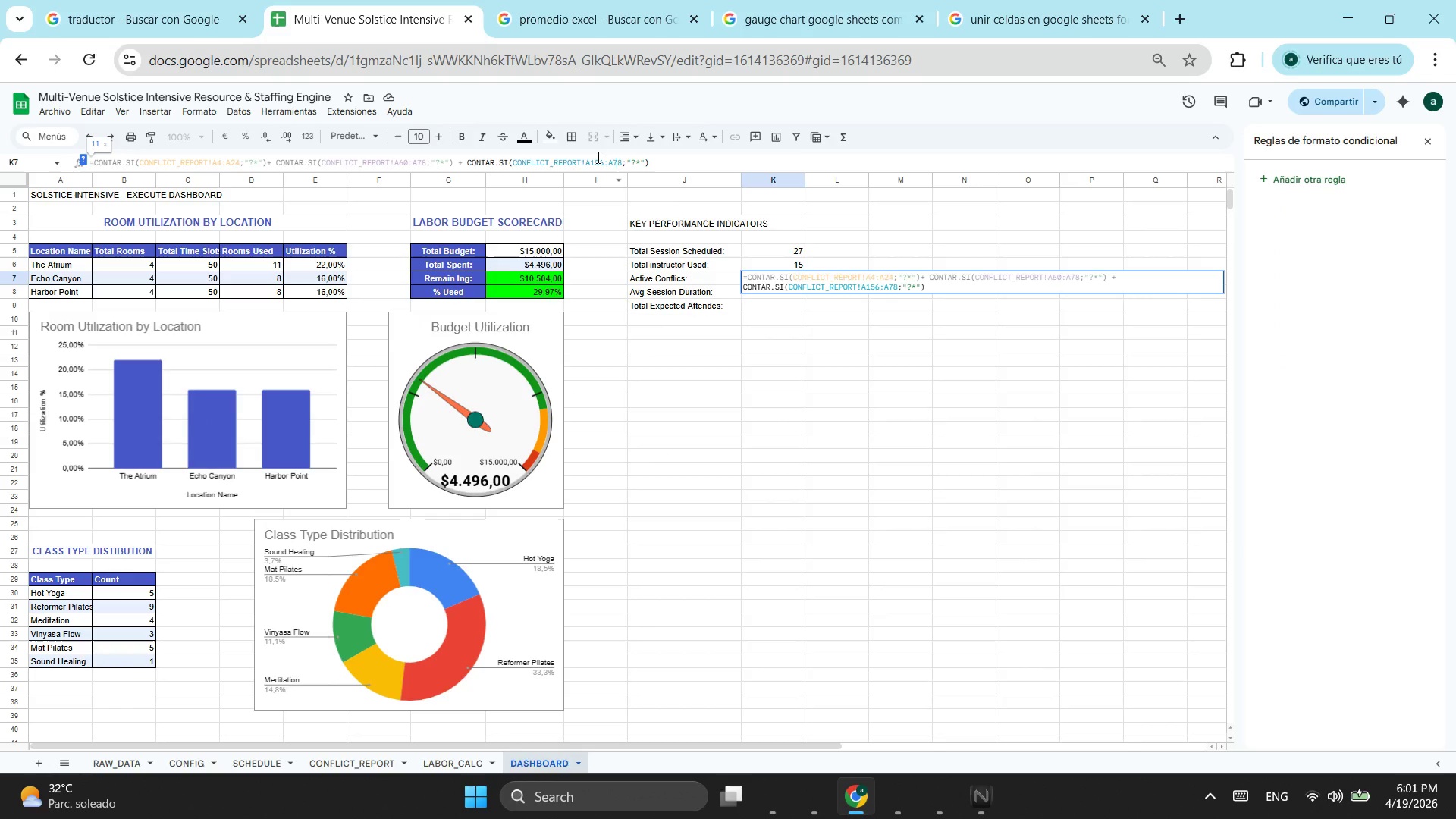 
key(ArrowRight)
 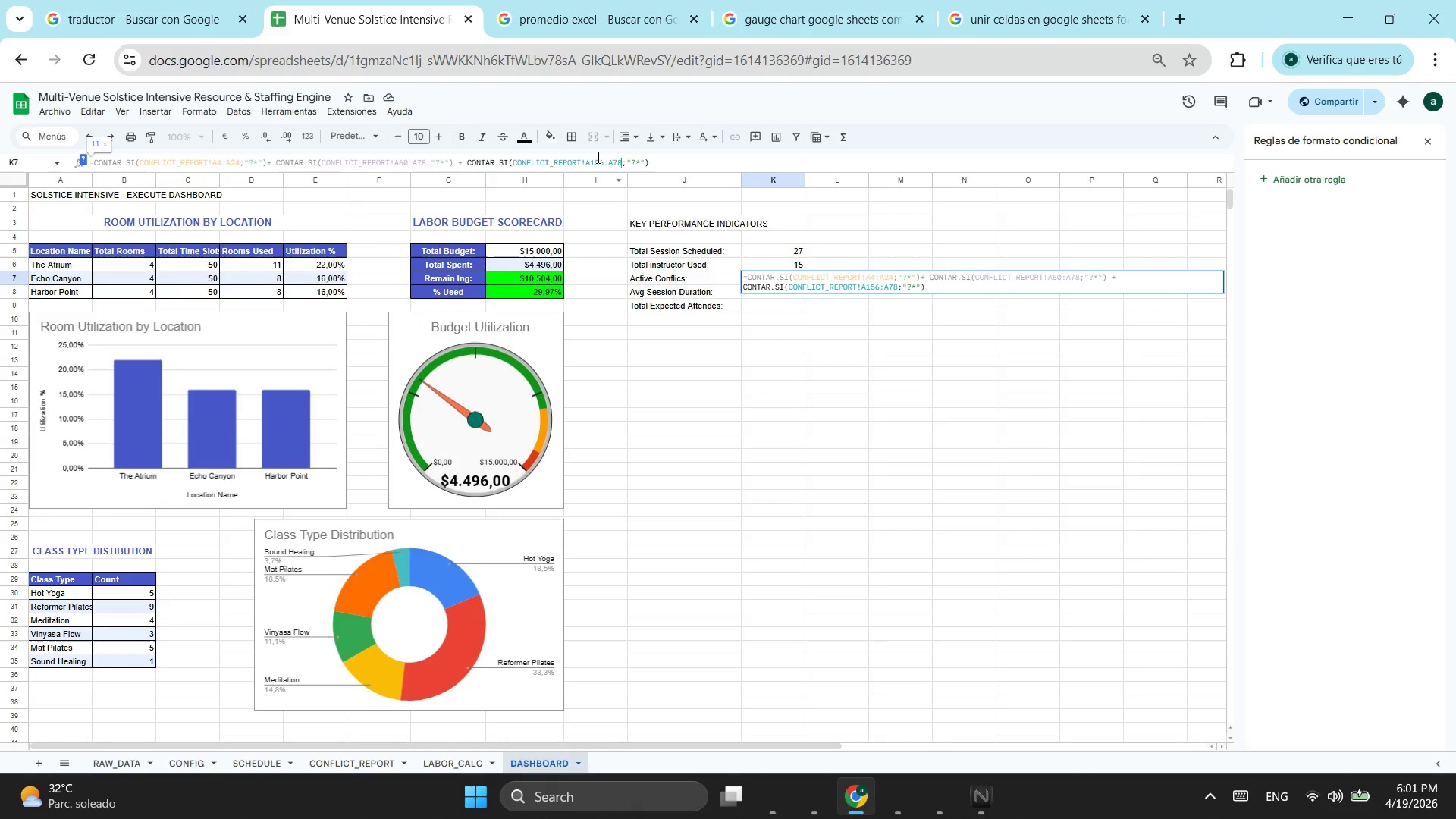 
key(Backspace)
key(Backspace)
type(169)
 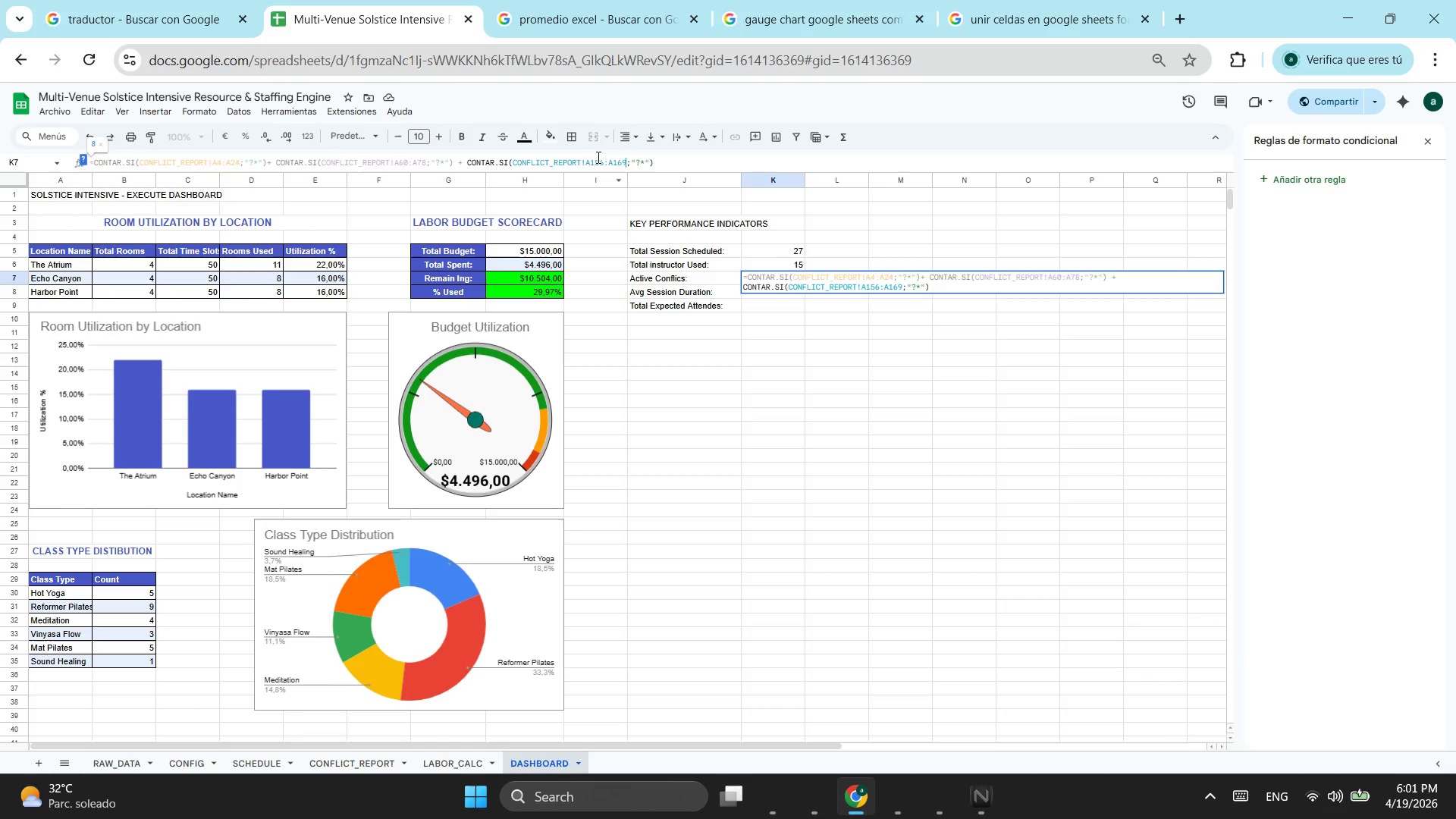 
key(Enter)
 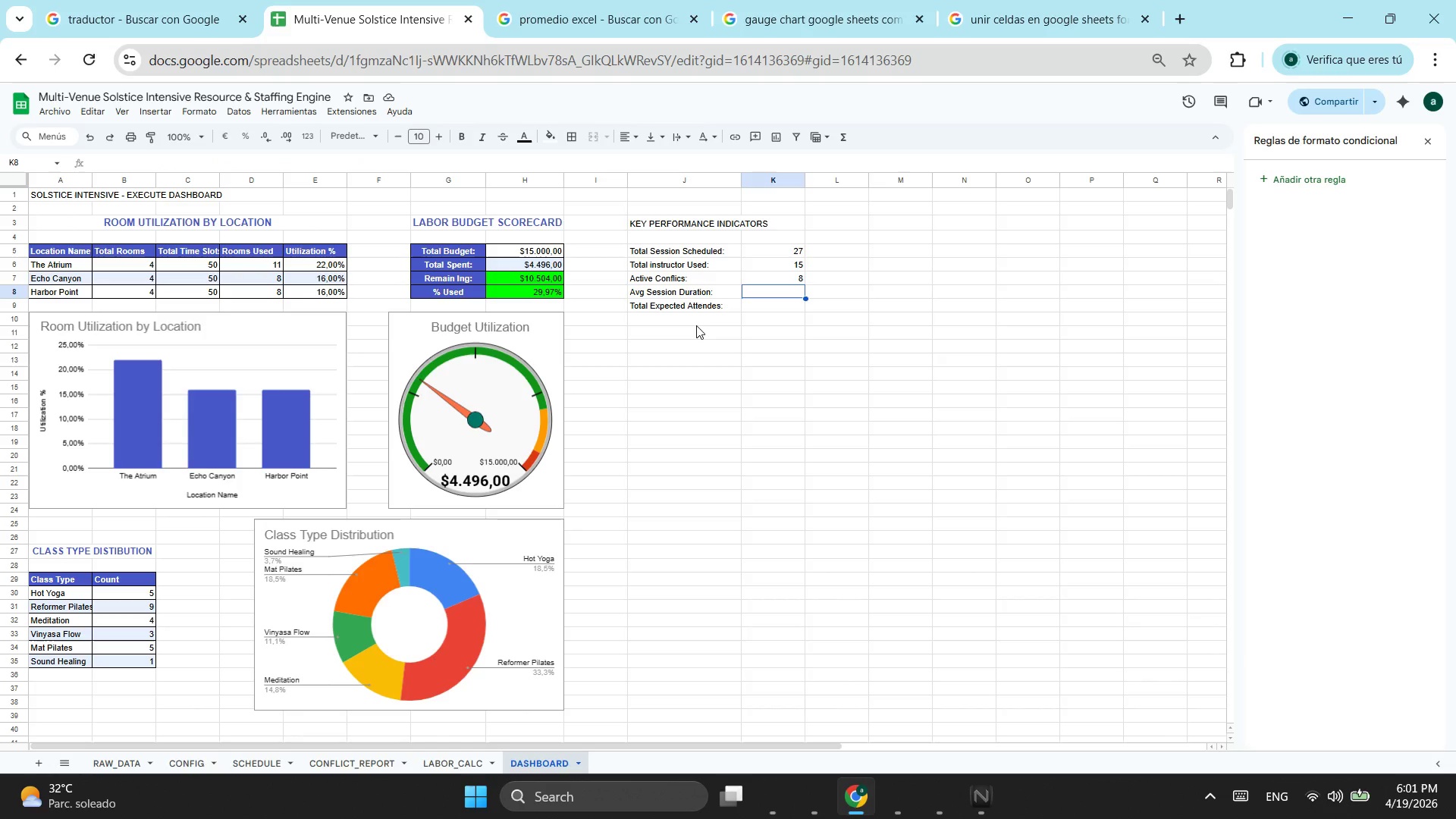 
wait(7.23)
 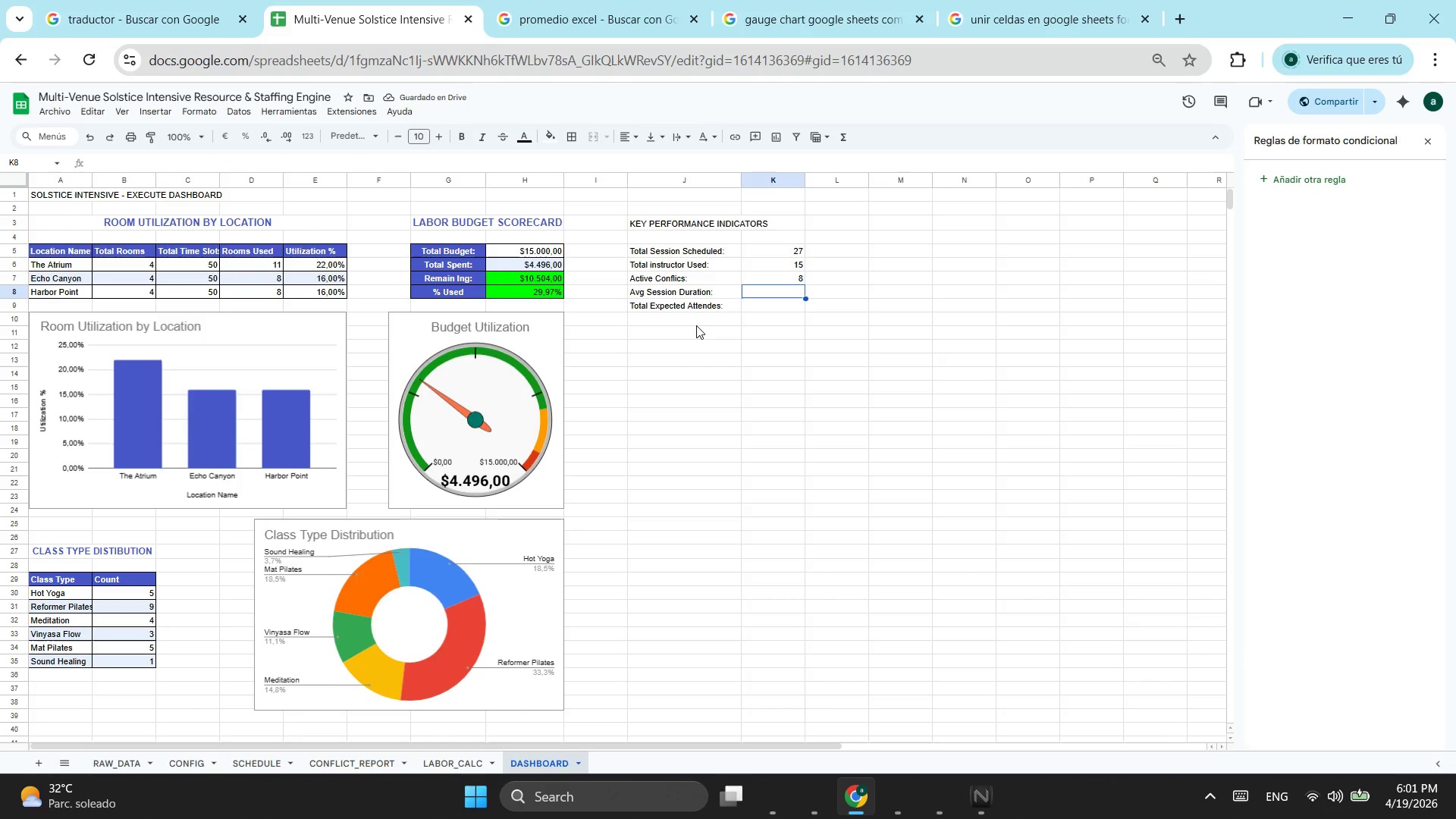 
type(=pro)
 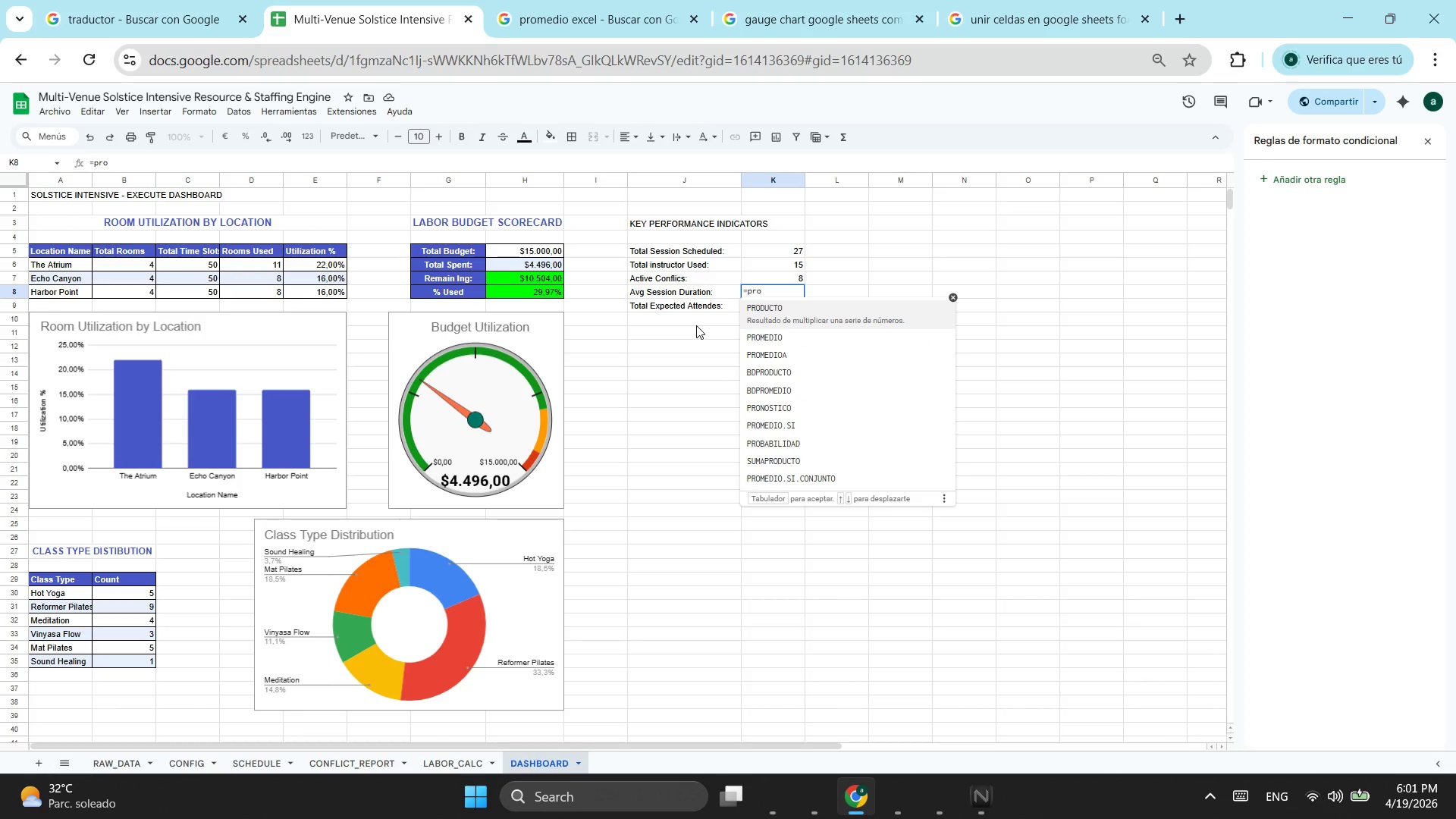 
wait(5.28)
 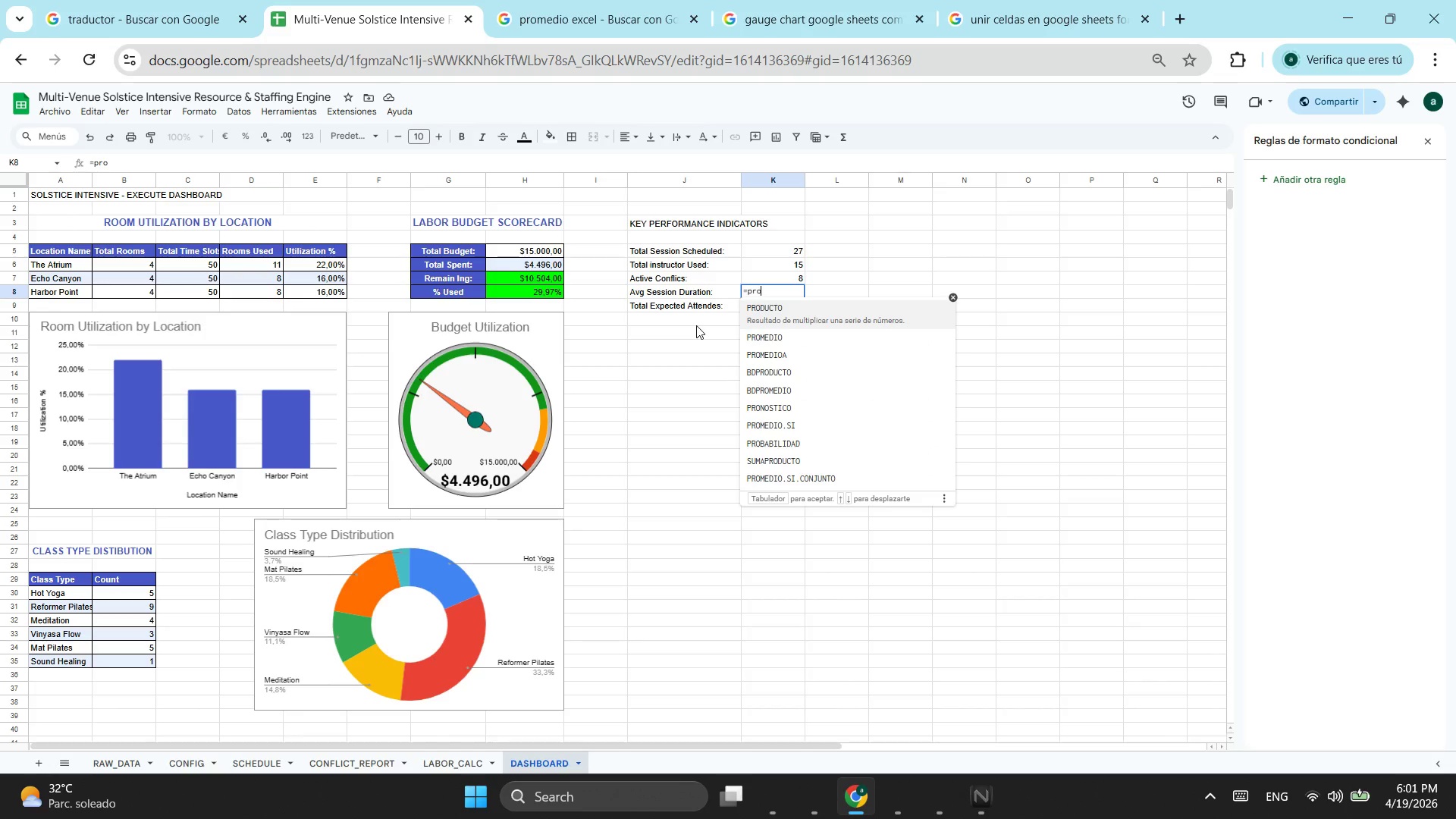 
key(ArrowDown)
 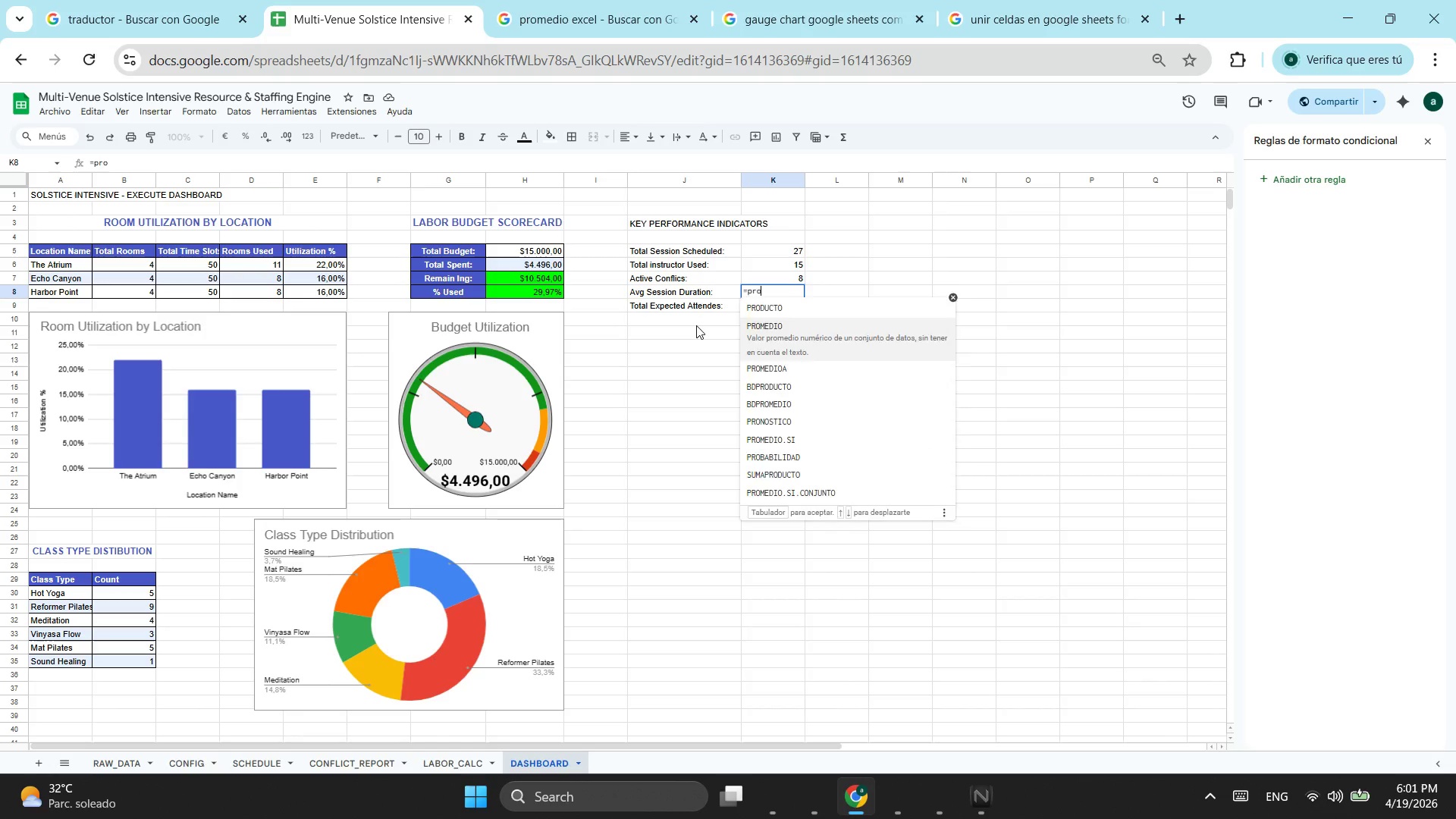 
key(Tab)
 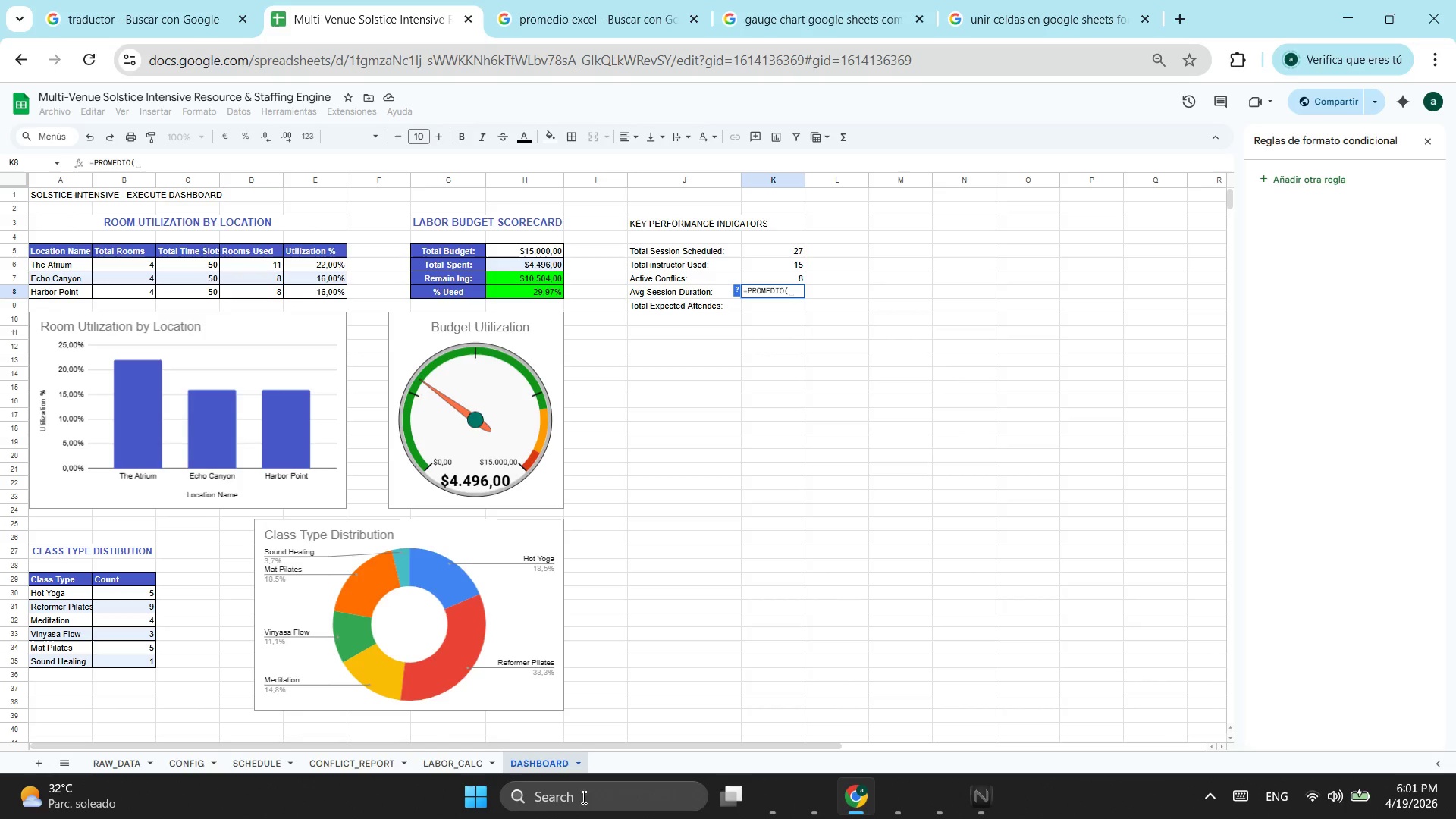 
wait(5.33)
 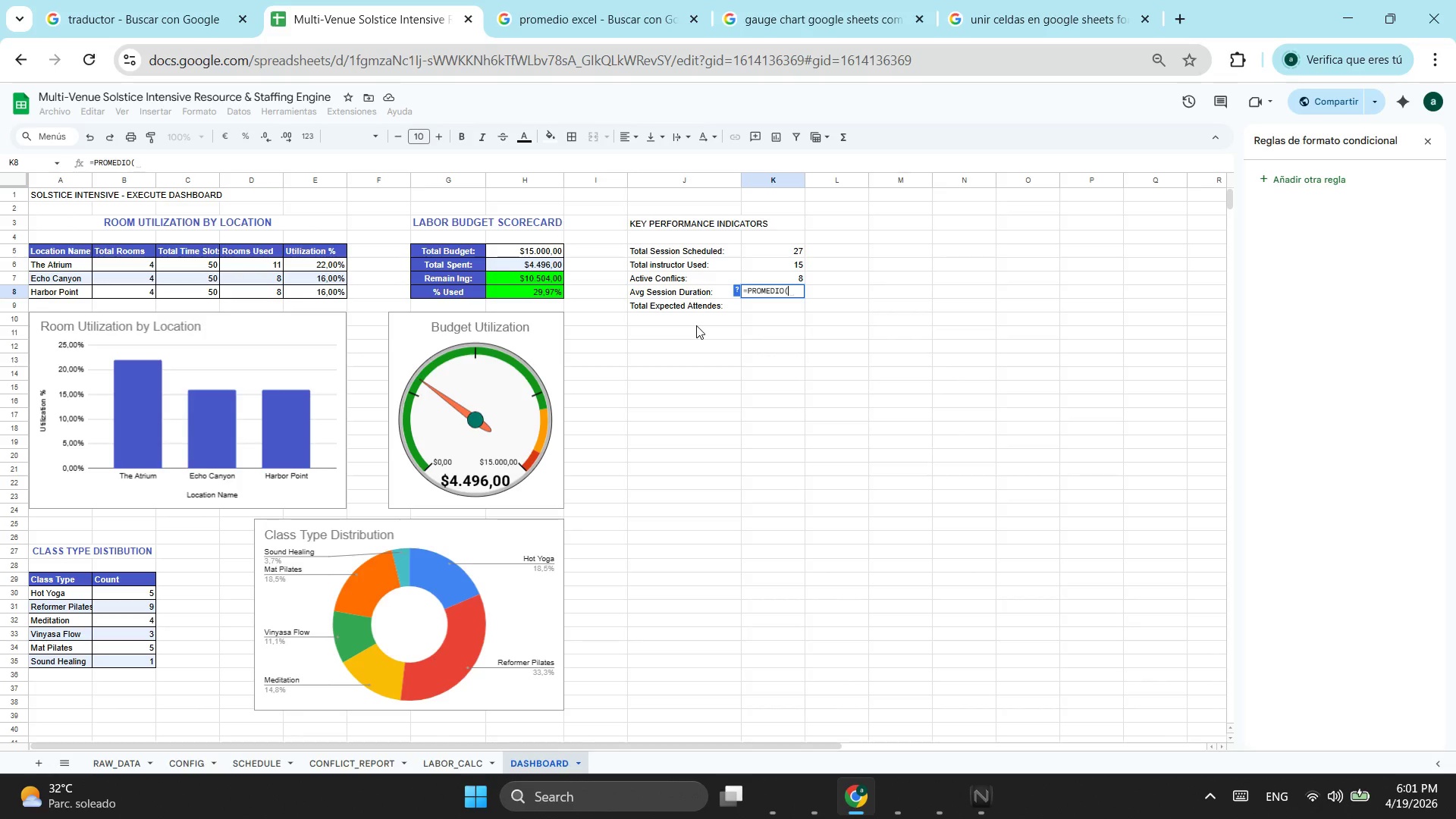 
left_click([260, 768])
 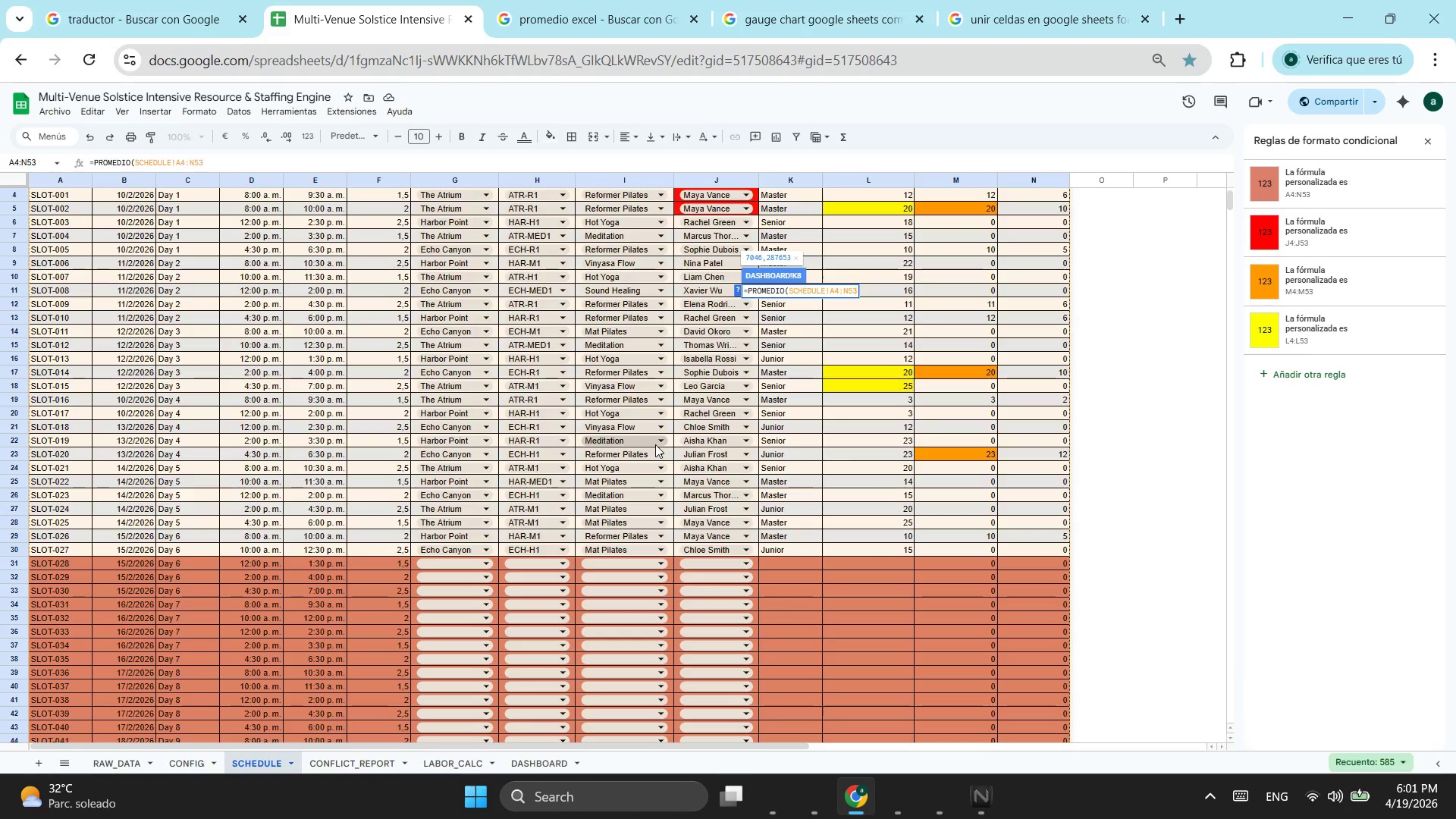 
scroll: coordinate [655, 444], scroll_direction: up, amount: 2.0
 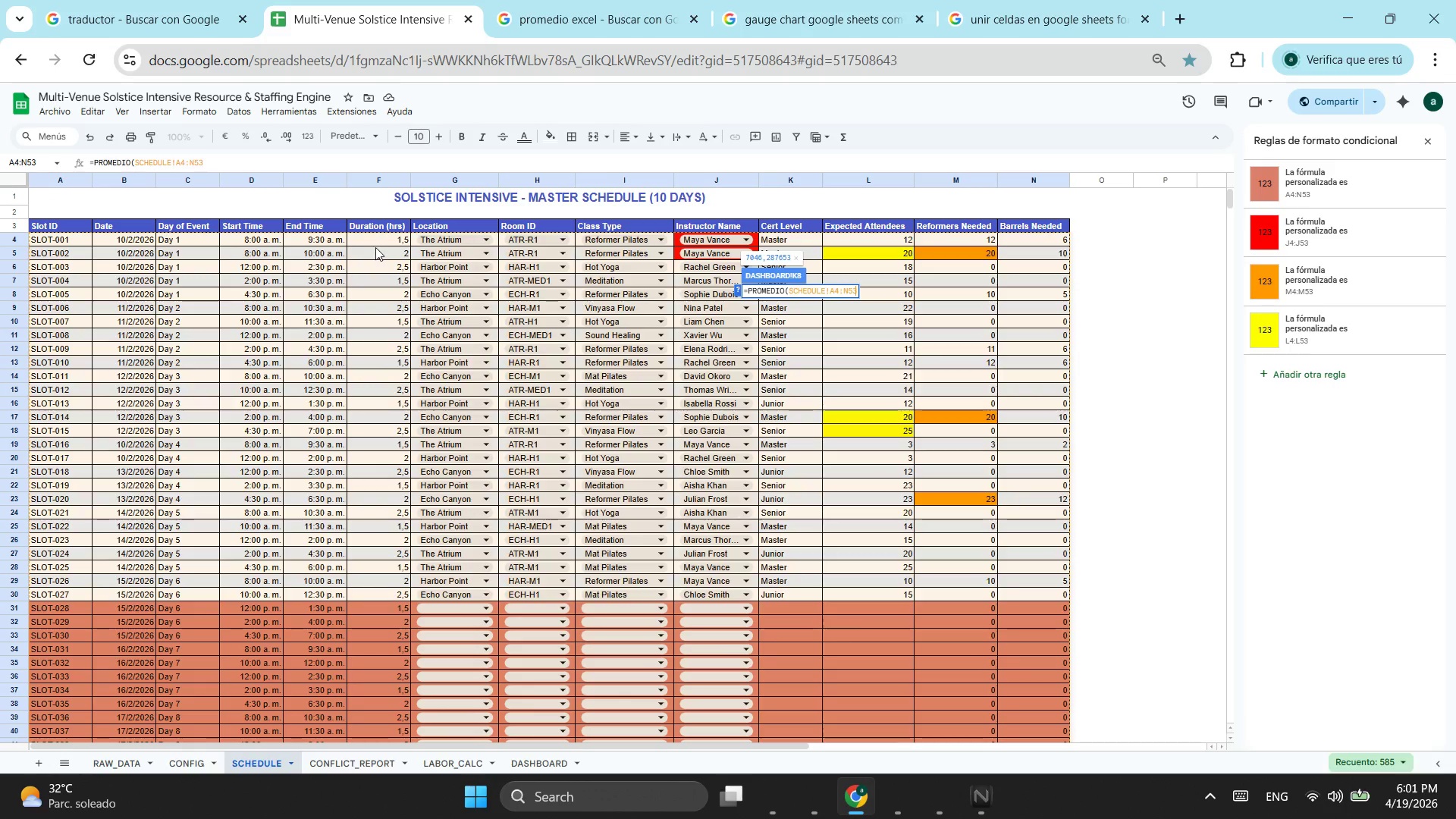 
left_click_drag(start_coordinate=[376, 238], to_coordinate=[378, 261])
 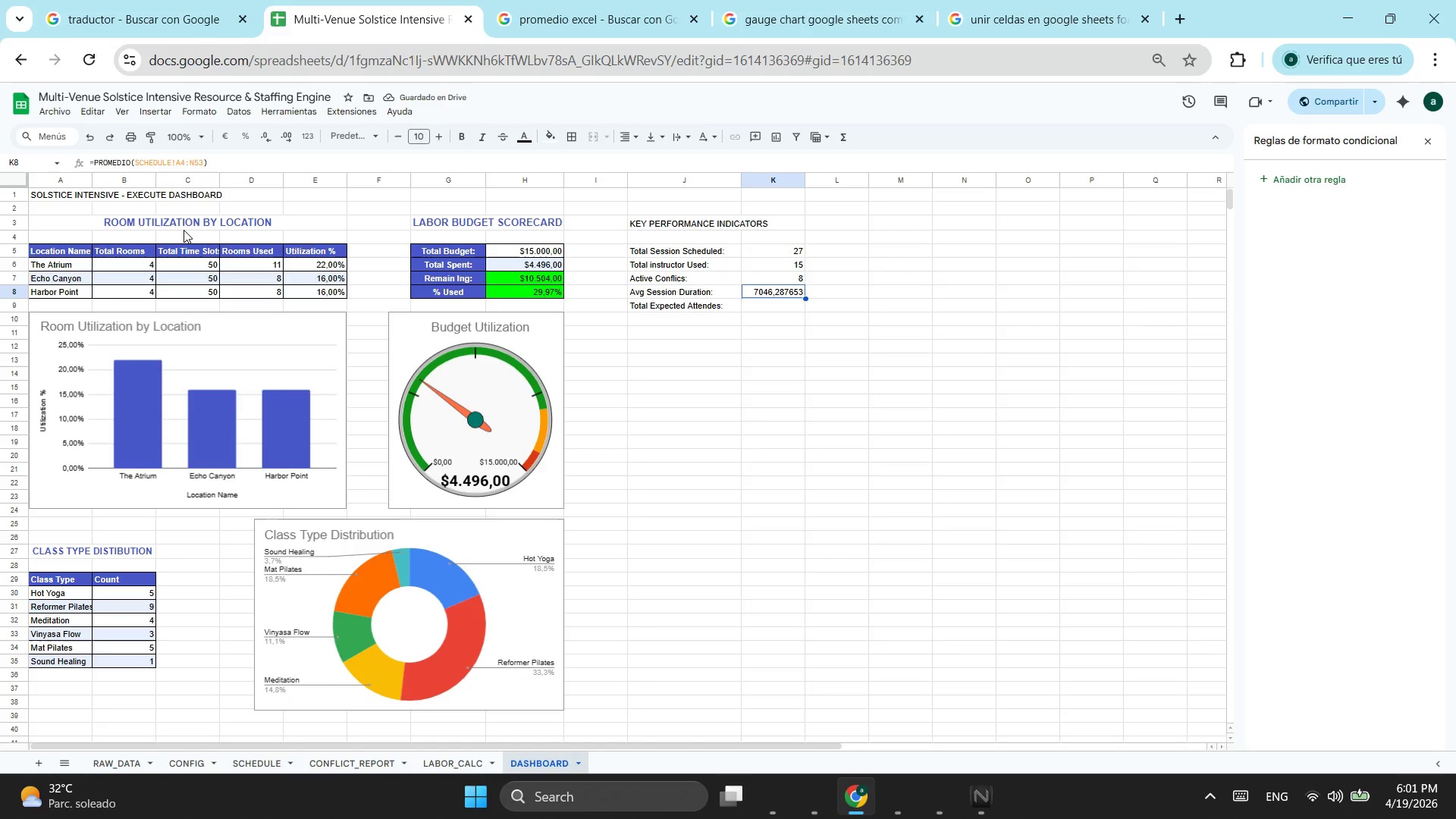 
left_click([183, 158])
 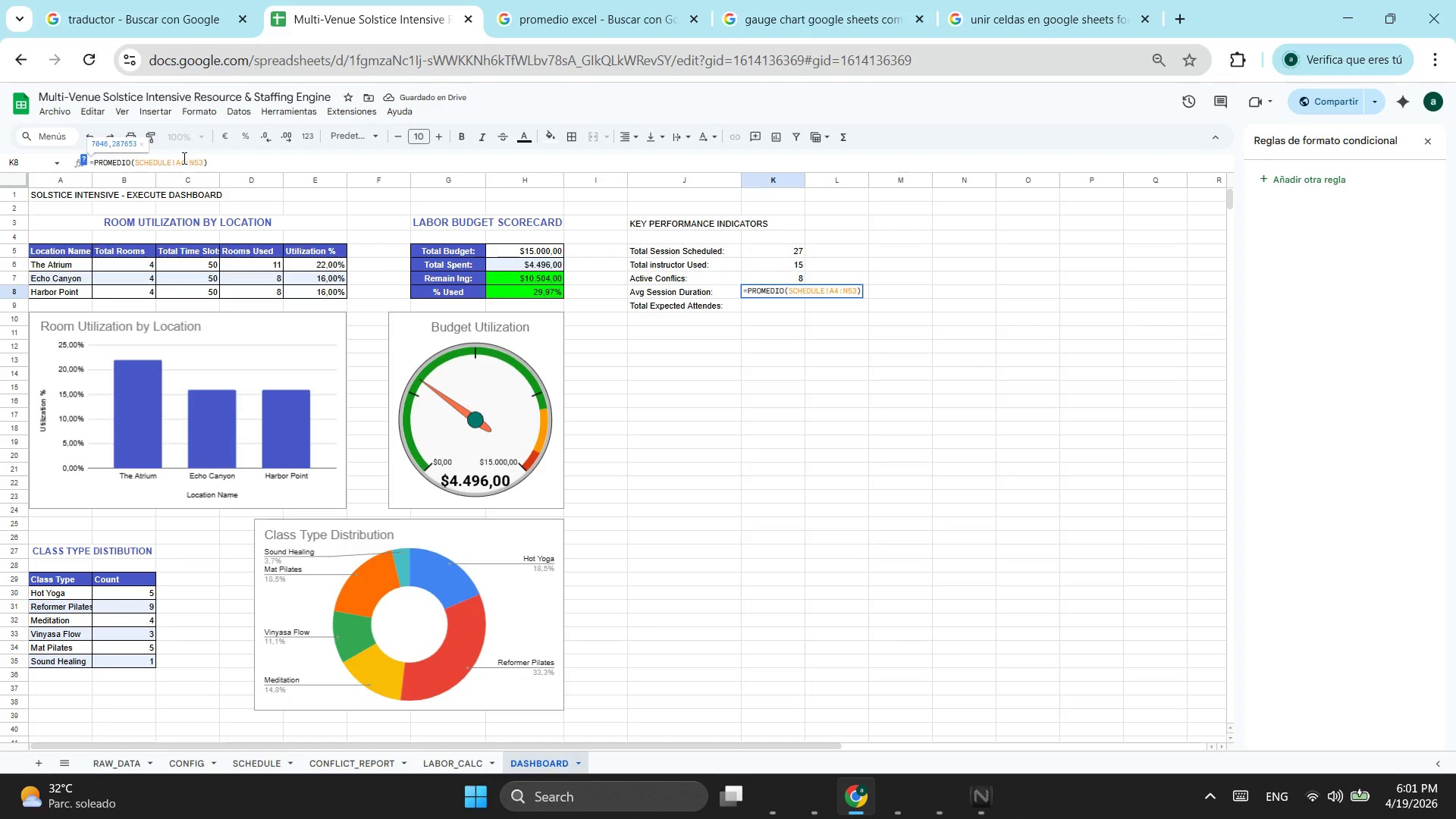 
key(Backspace)
 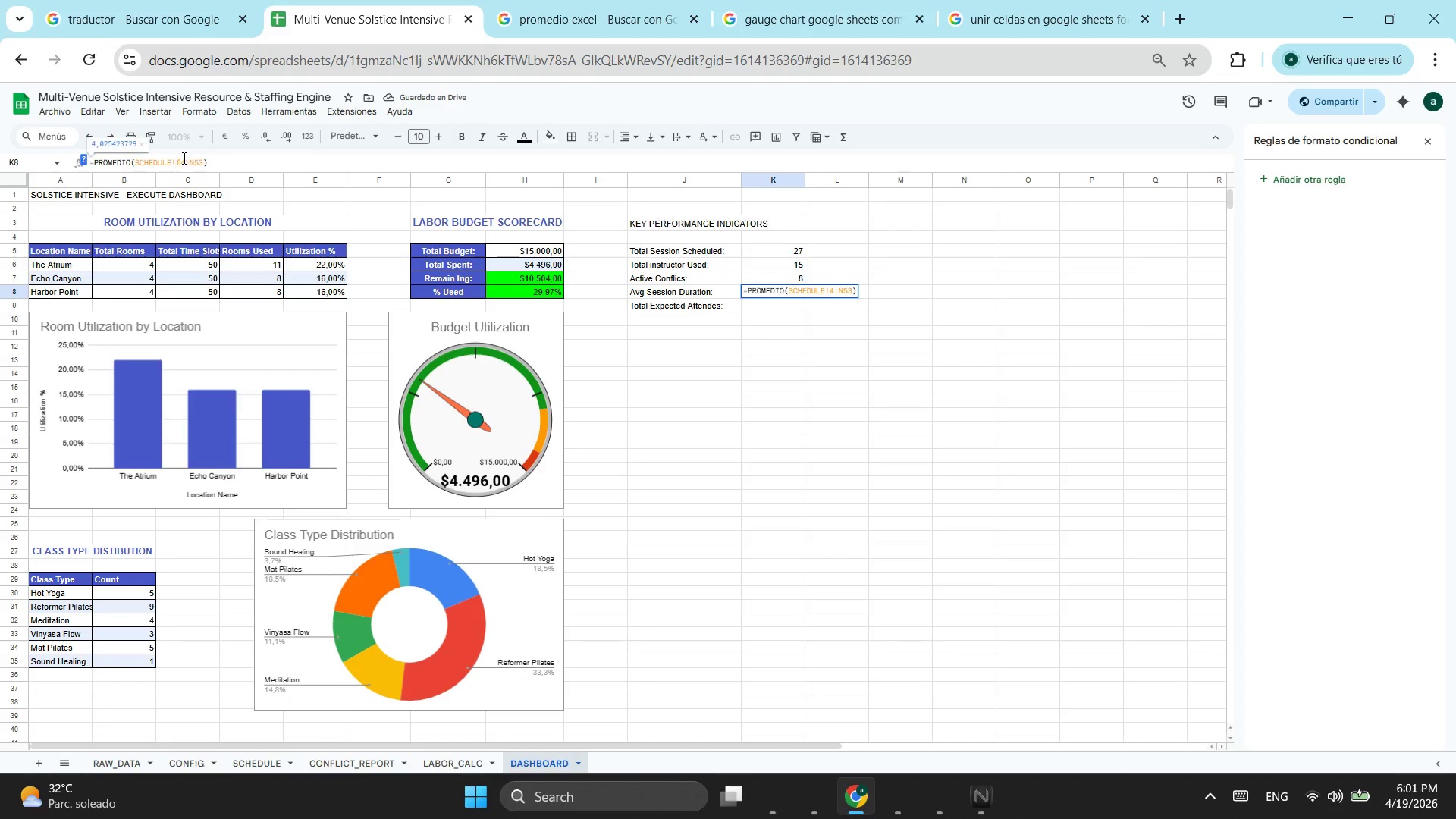 
key(F)
 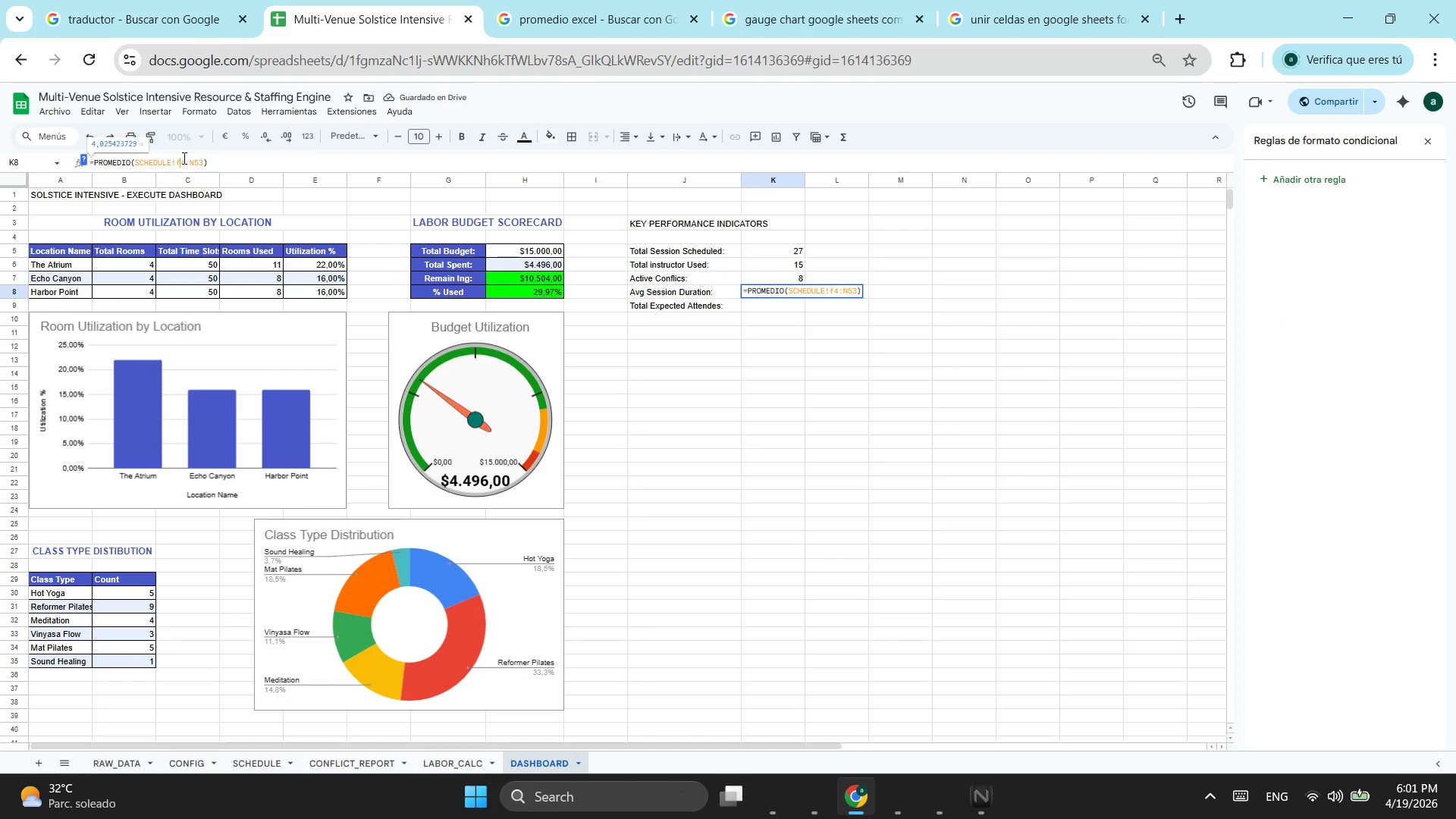 
key(ArrowRight)
 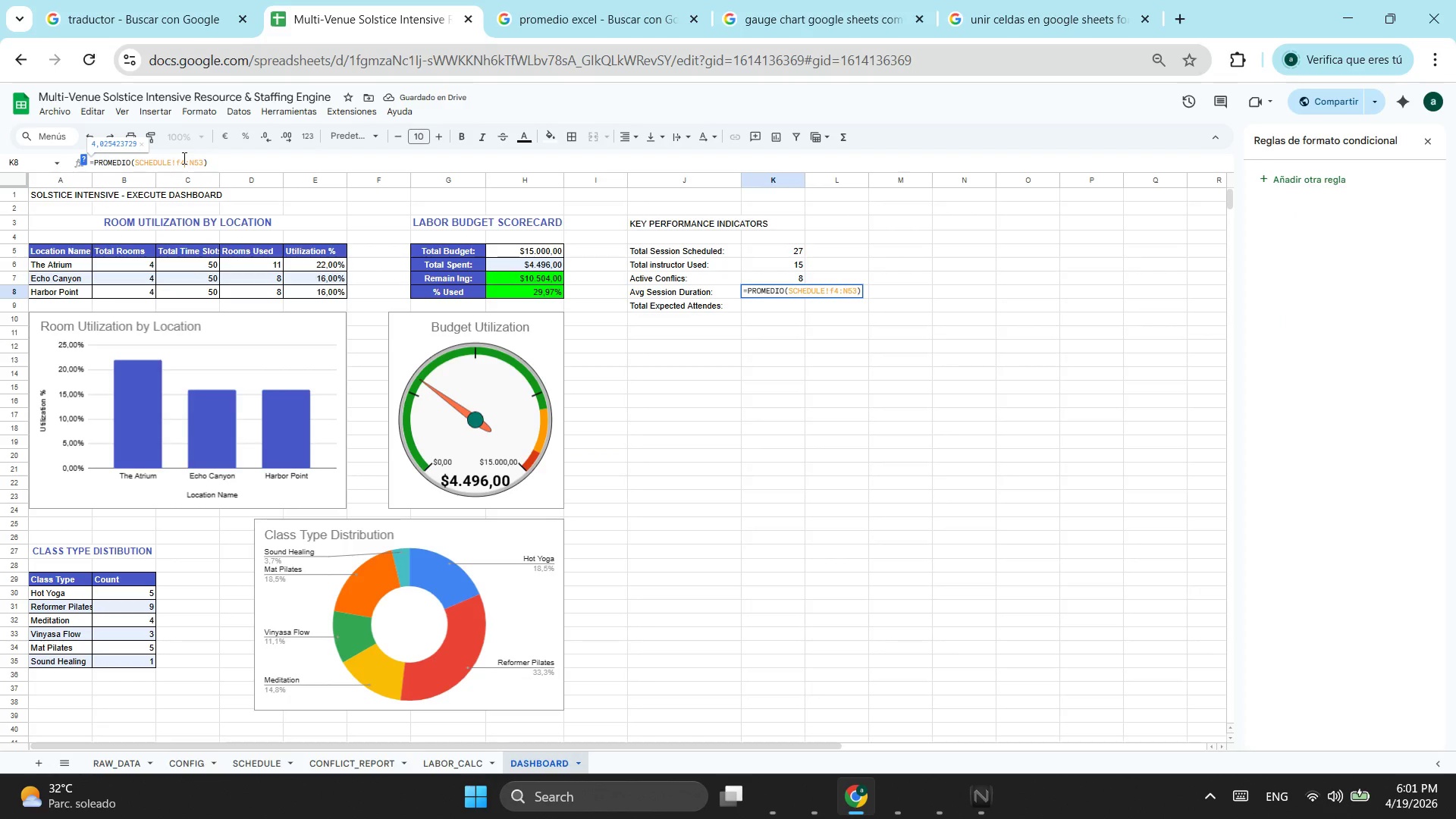 
key(ArrowRight)
 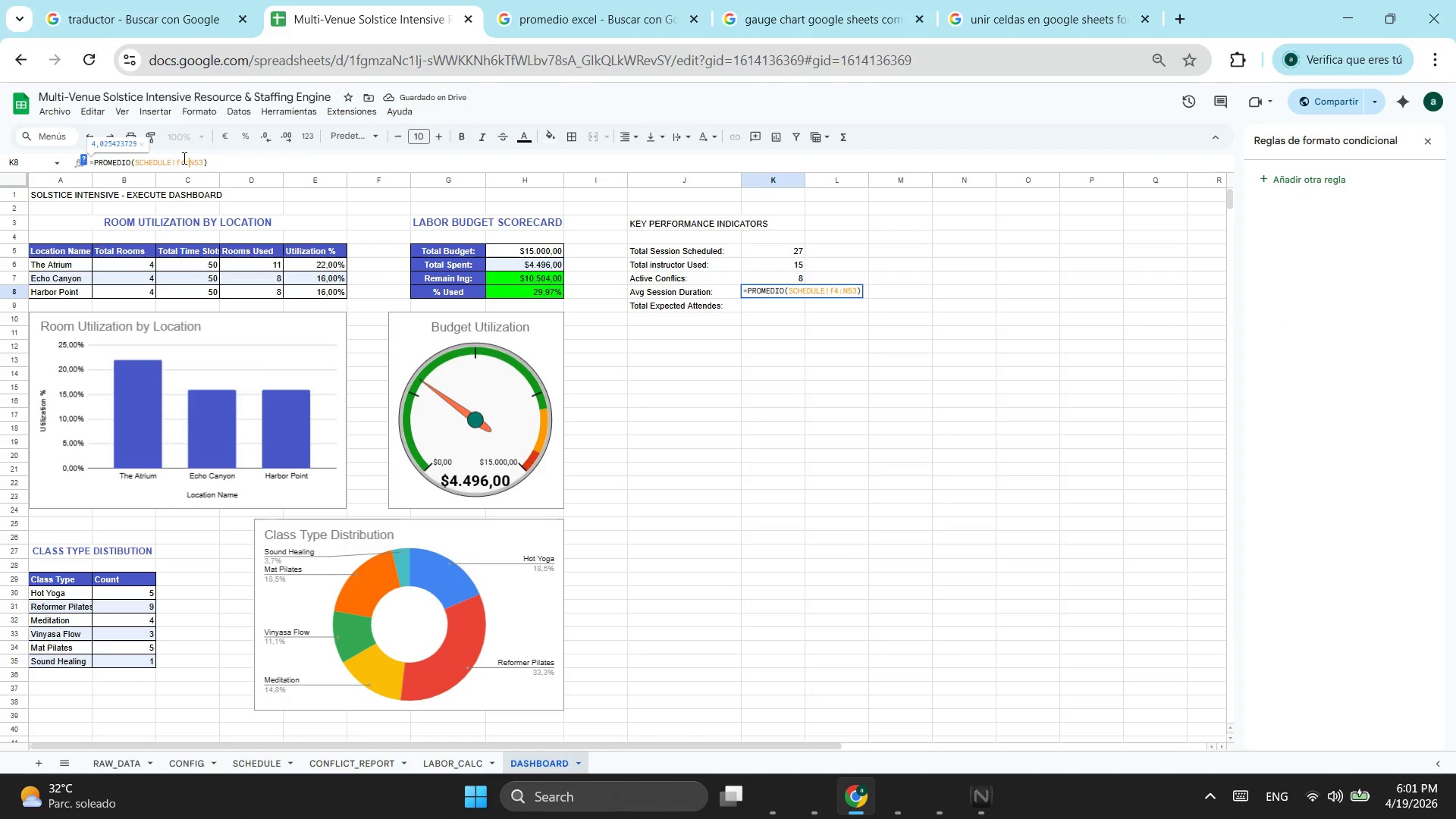 
key(ArrowRight)
 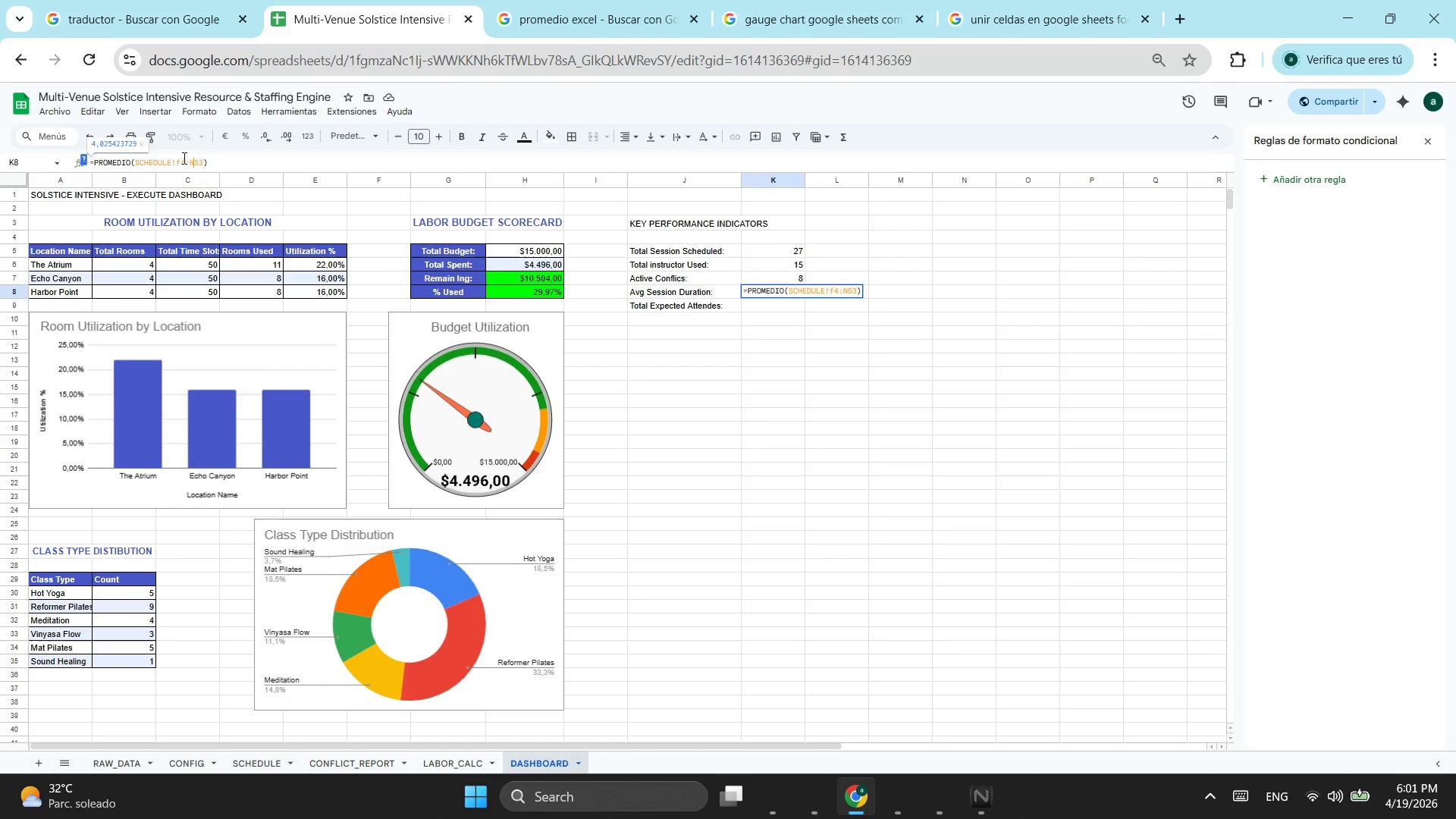 
key(Backspace)
 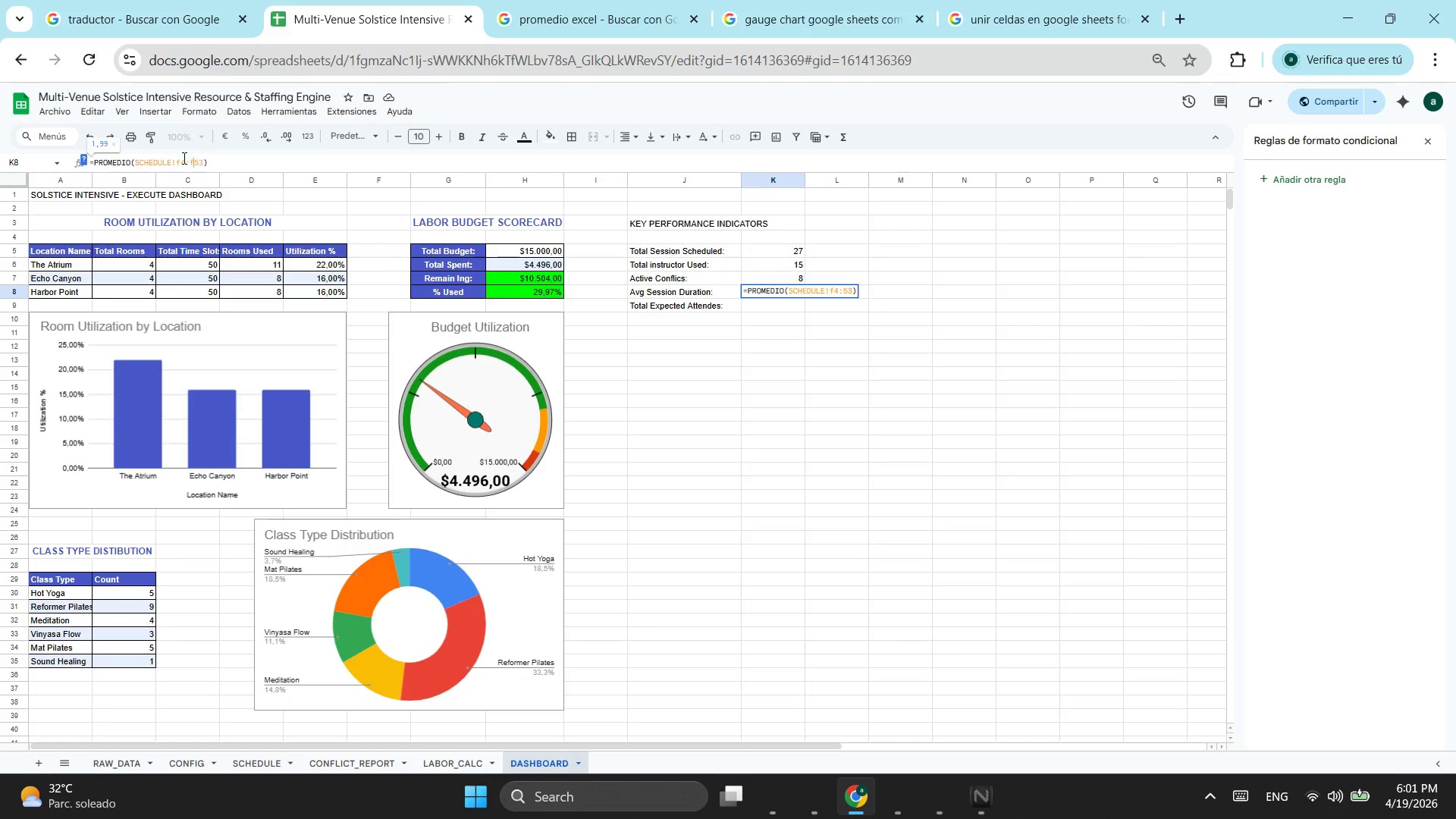 
key(F)
 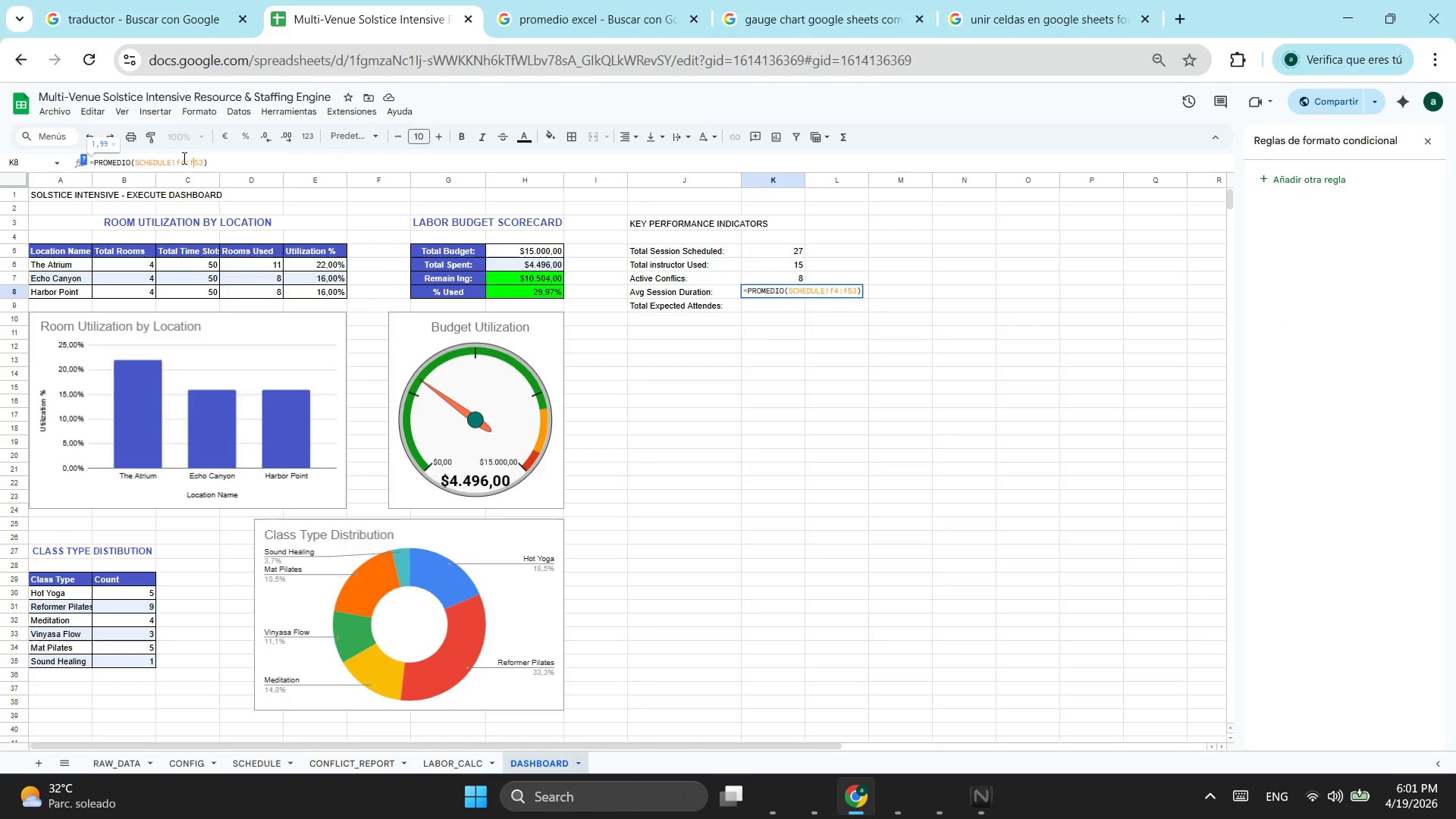 
key(Enter)
 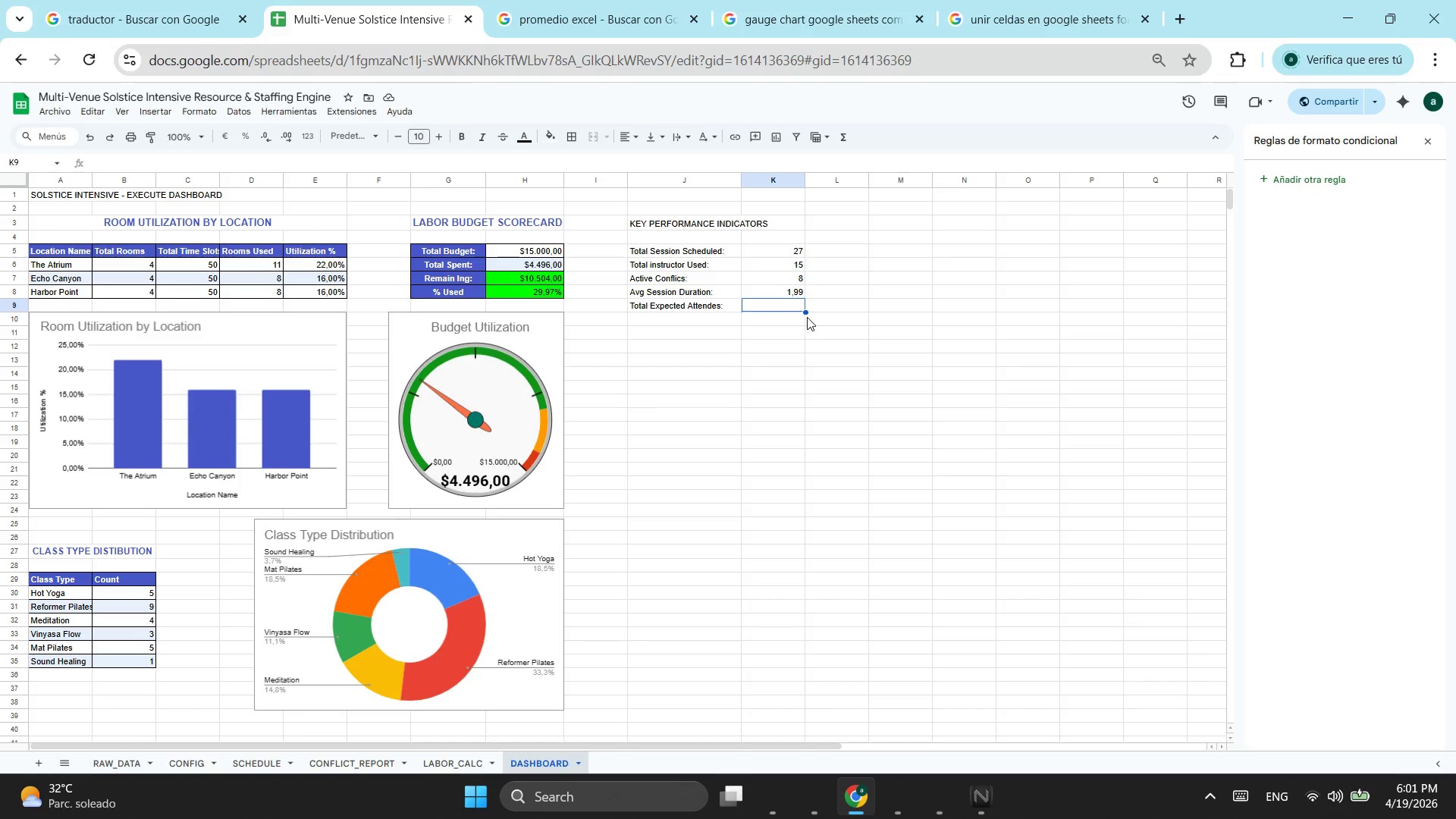 
wait(10.41)
 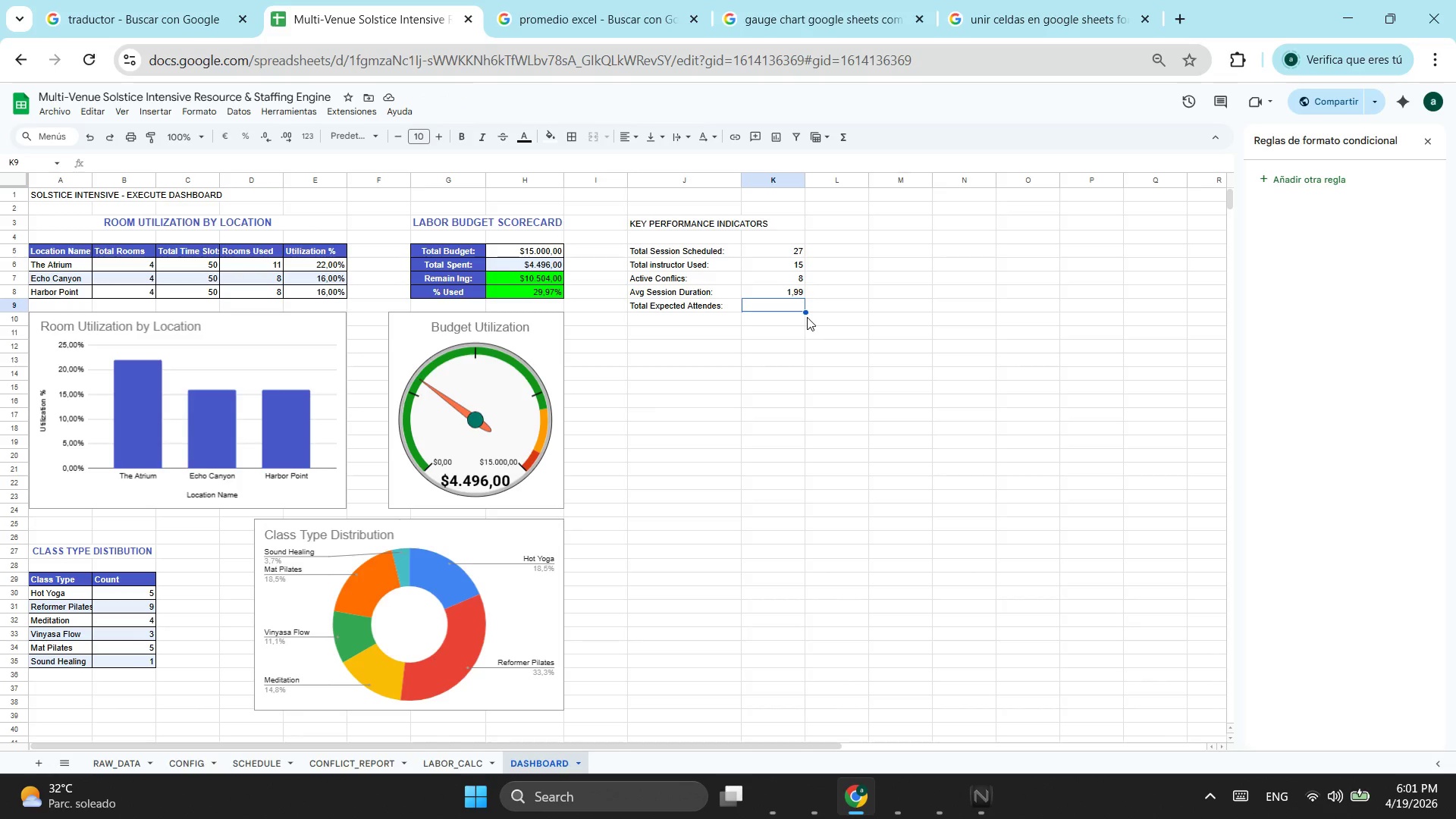 
type(=suma)
key(Tab)
 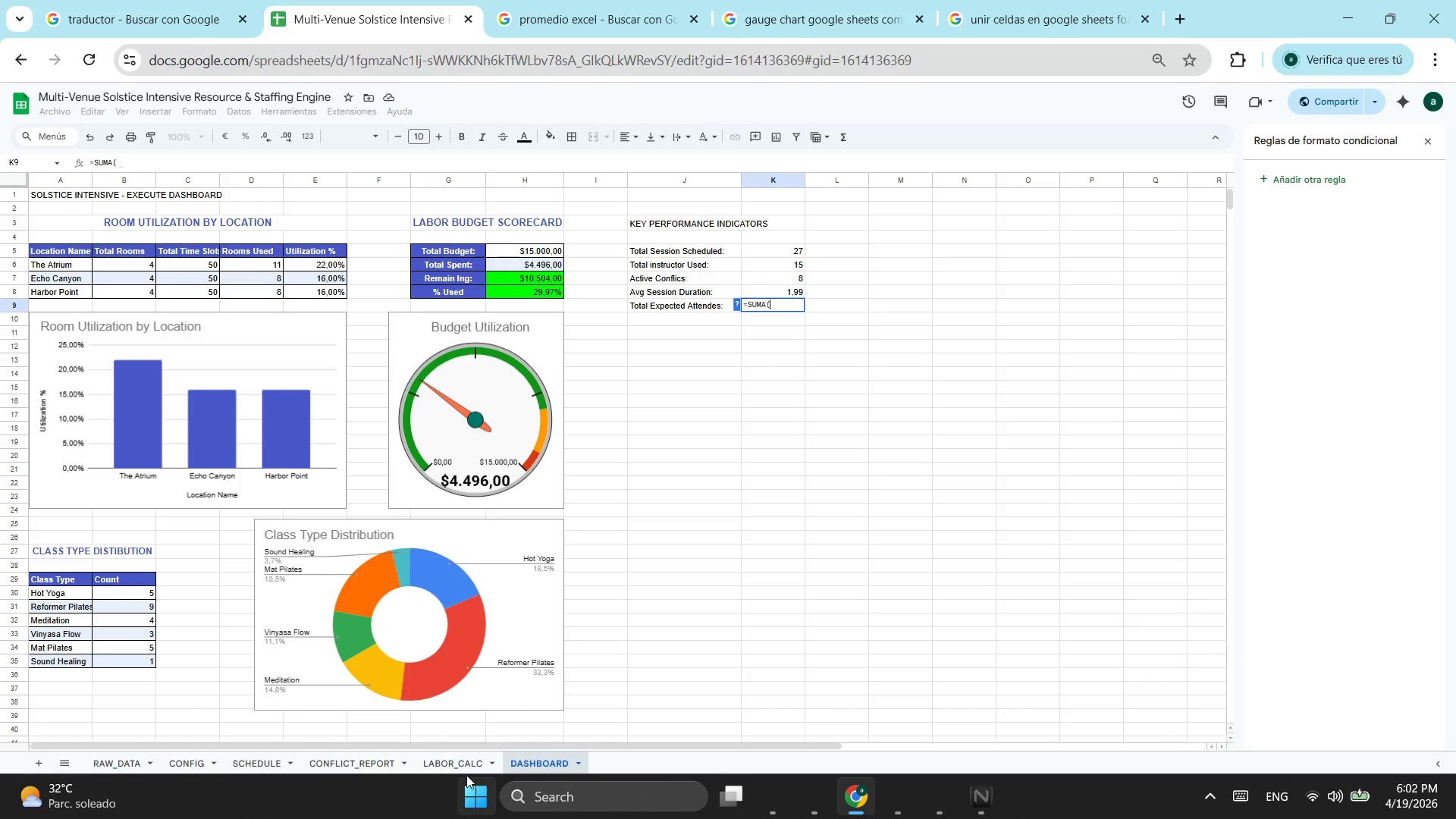 
left_click([264, 764])
 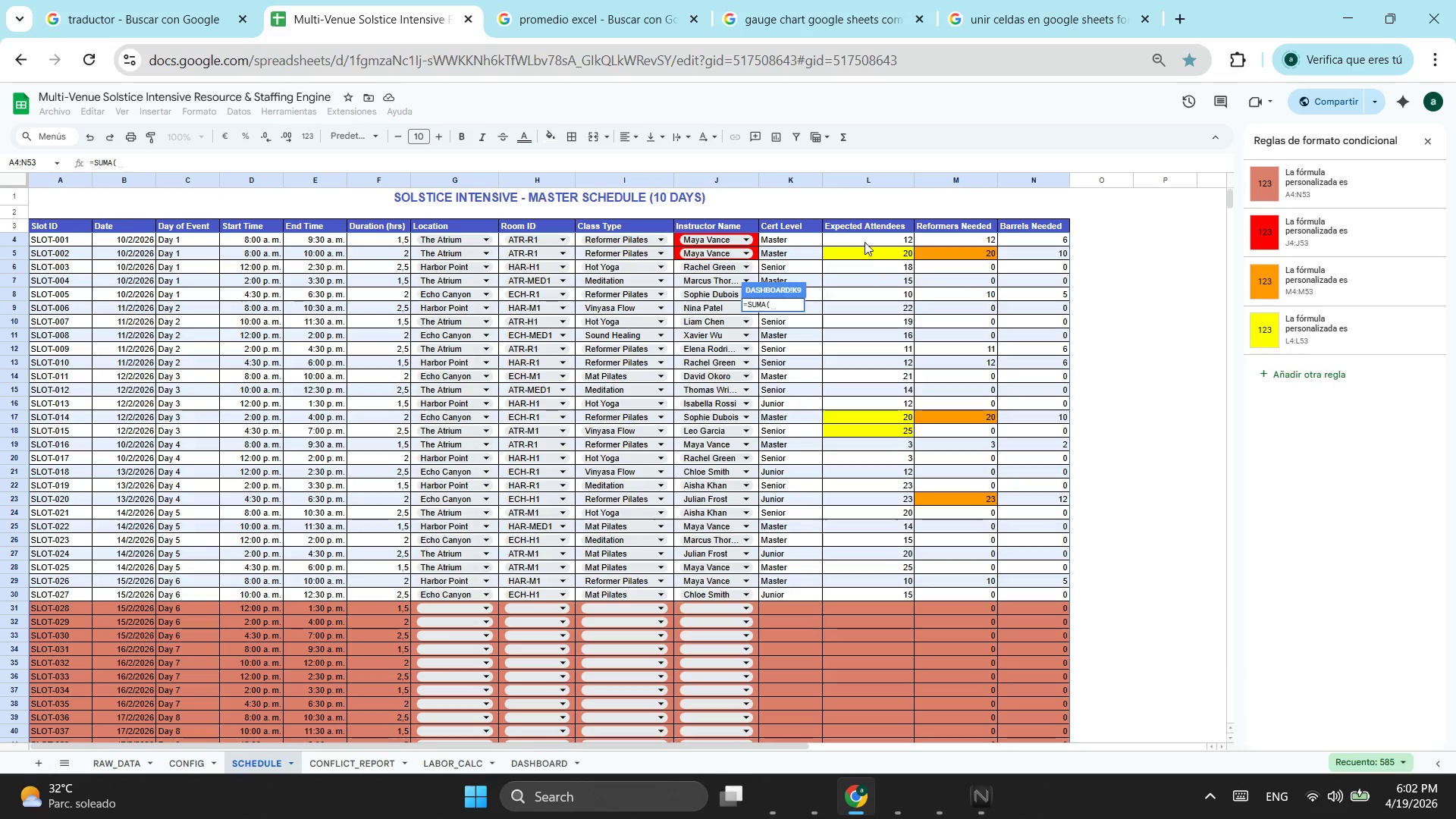 
left_click_drag(start_coordinate=[868, 235], to_coordinate=[854, 439])
 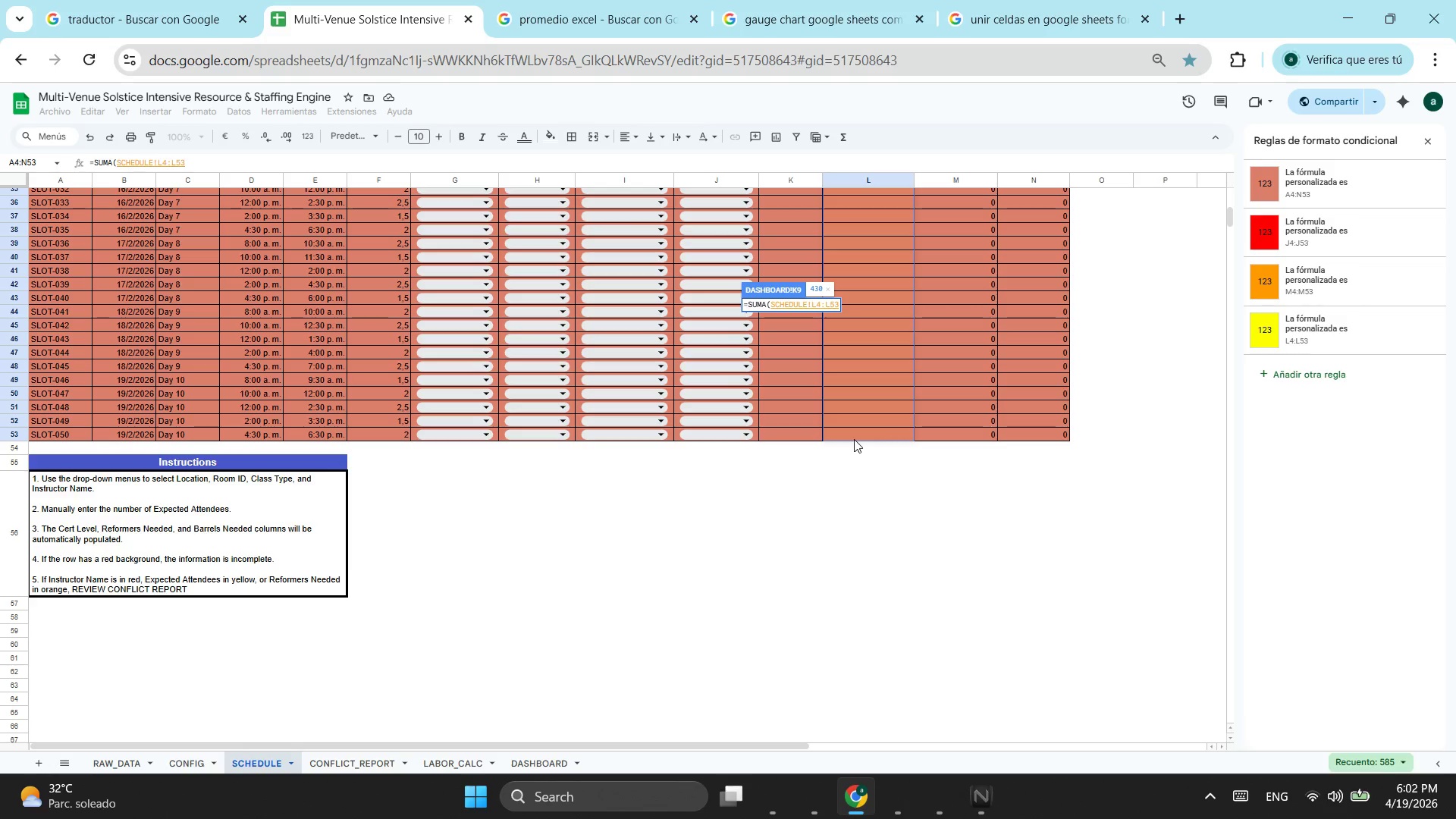 
scroll: coordinate [852, 568], scroll_direction: down, amount: 3.0
 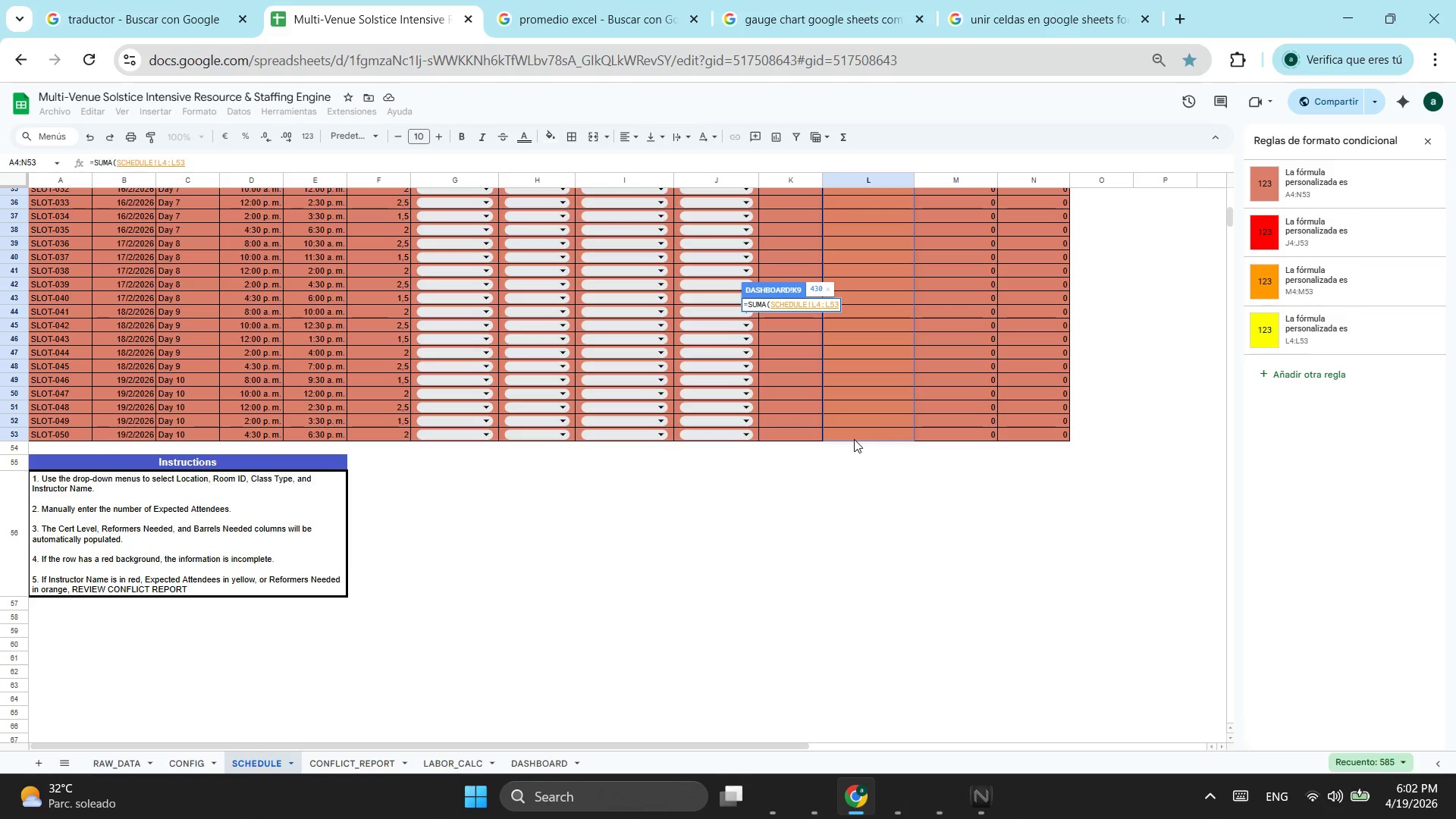 
key(Enter)
 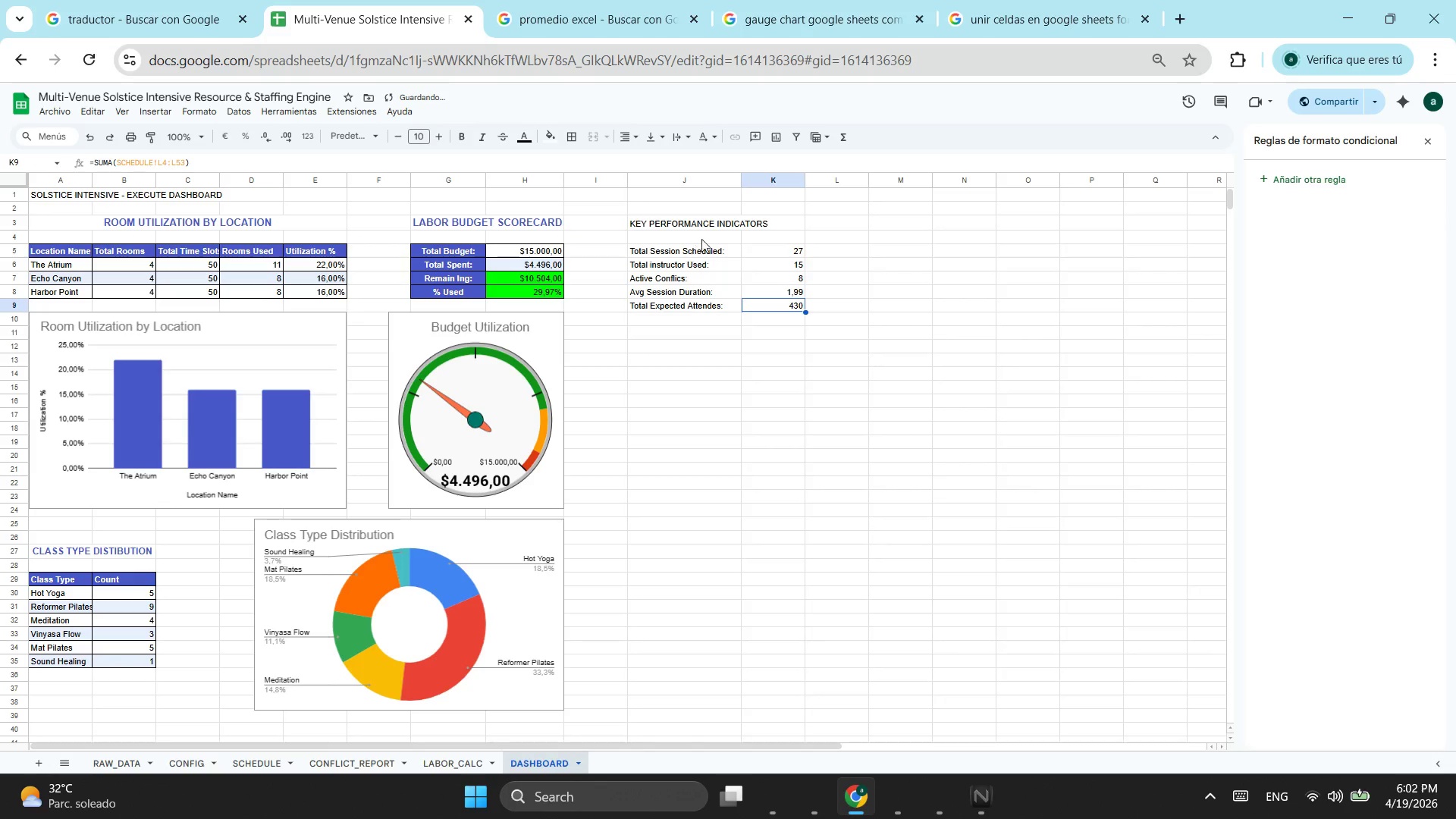 
left_click_drag(start_coordinate=[712, 253], to_coordinate=[792, 300])
 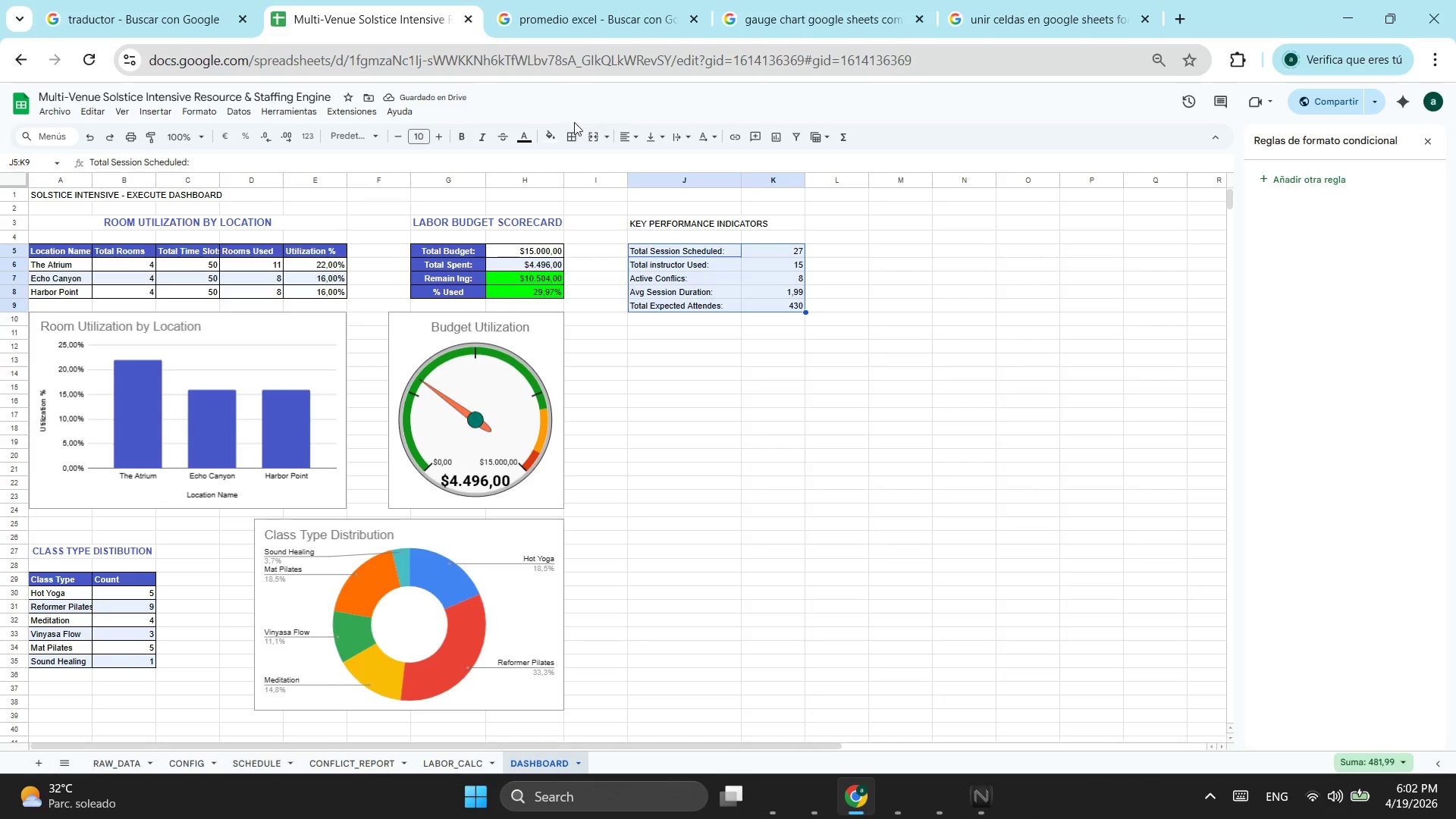 
left_click([580, 136])
 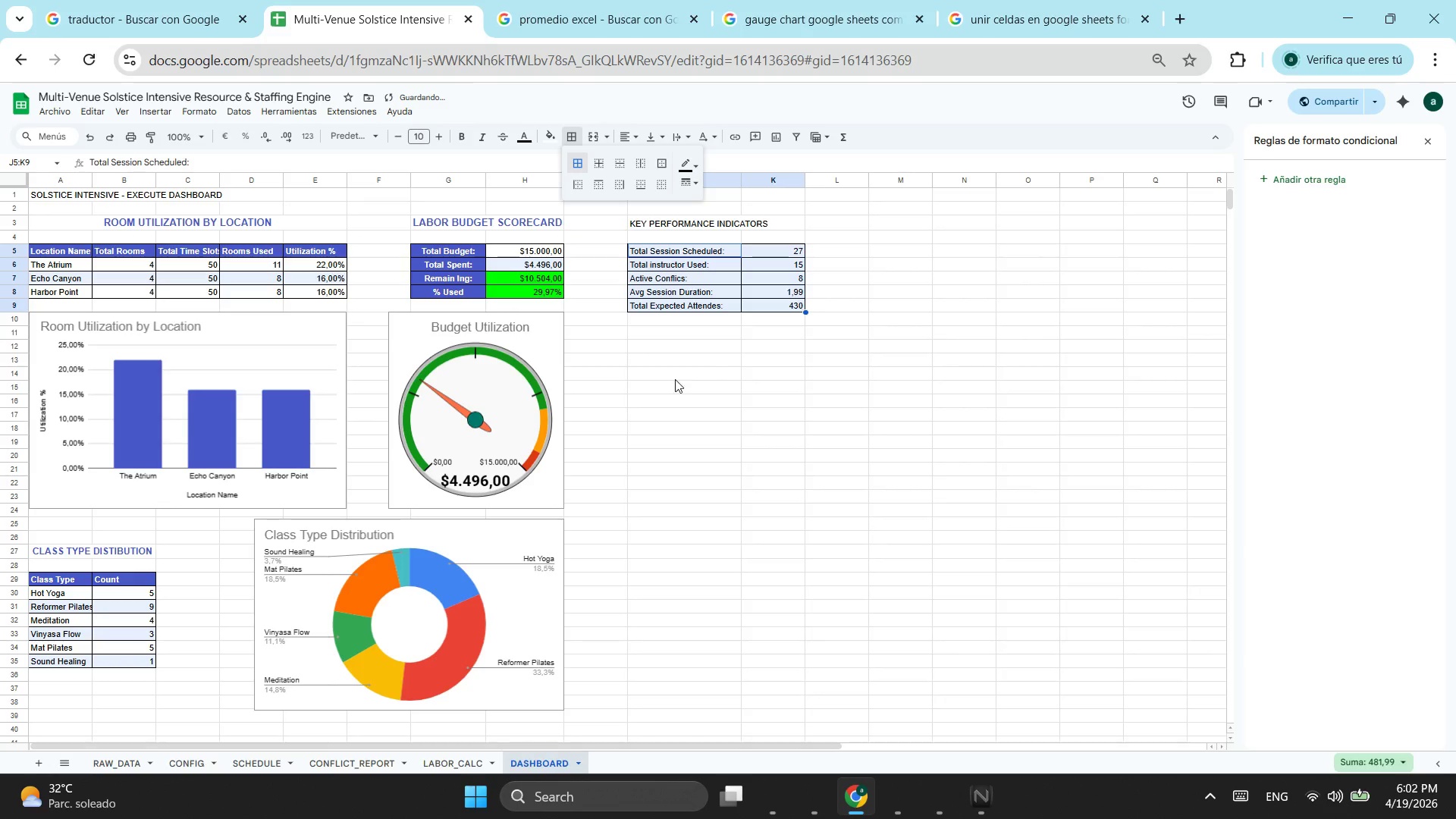 
left_click([753, 364])
 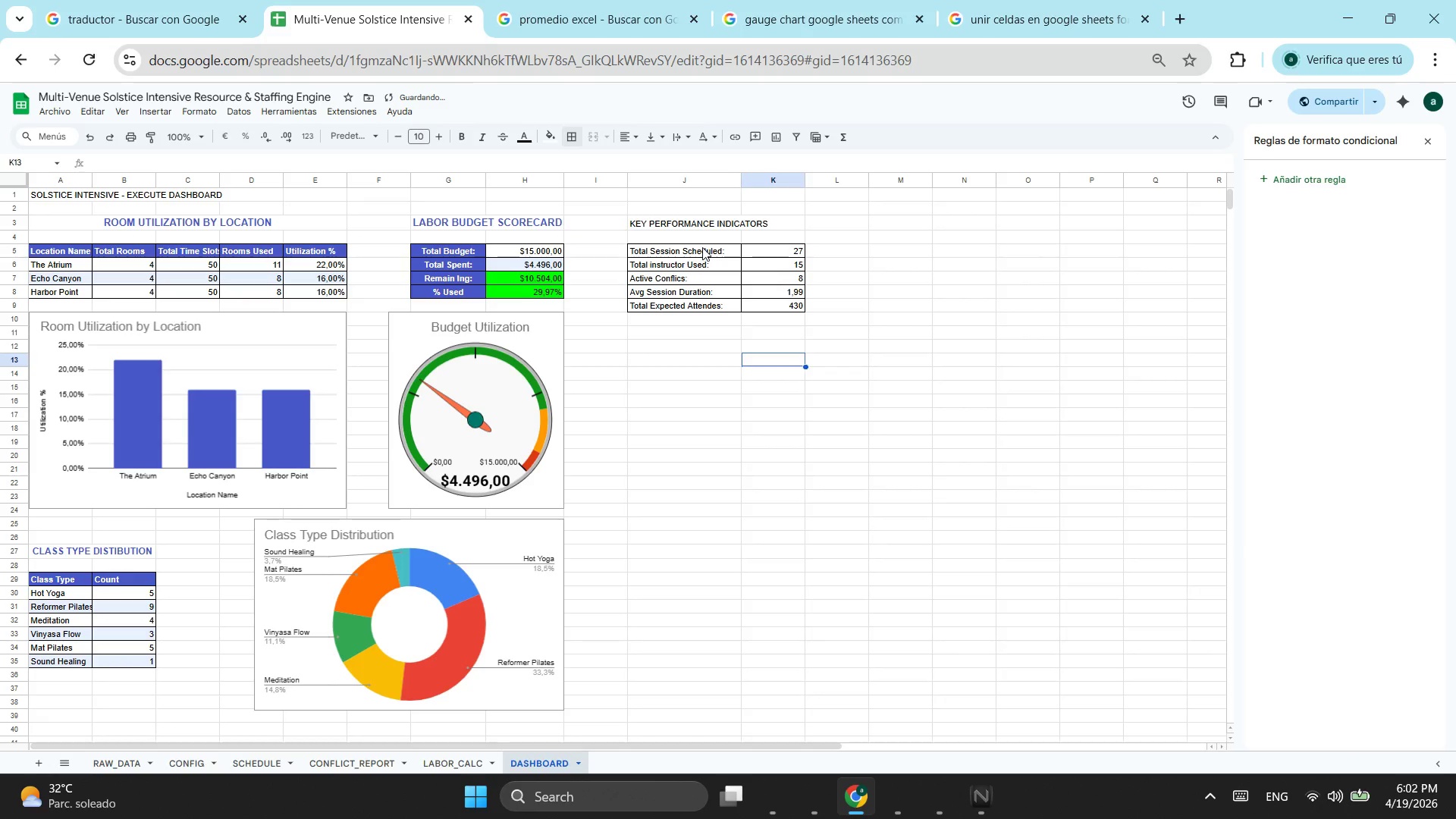 
left_click_drag(start_coordinate=[702, 247], to_coordinate=[695, 306])
 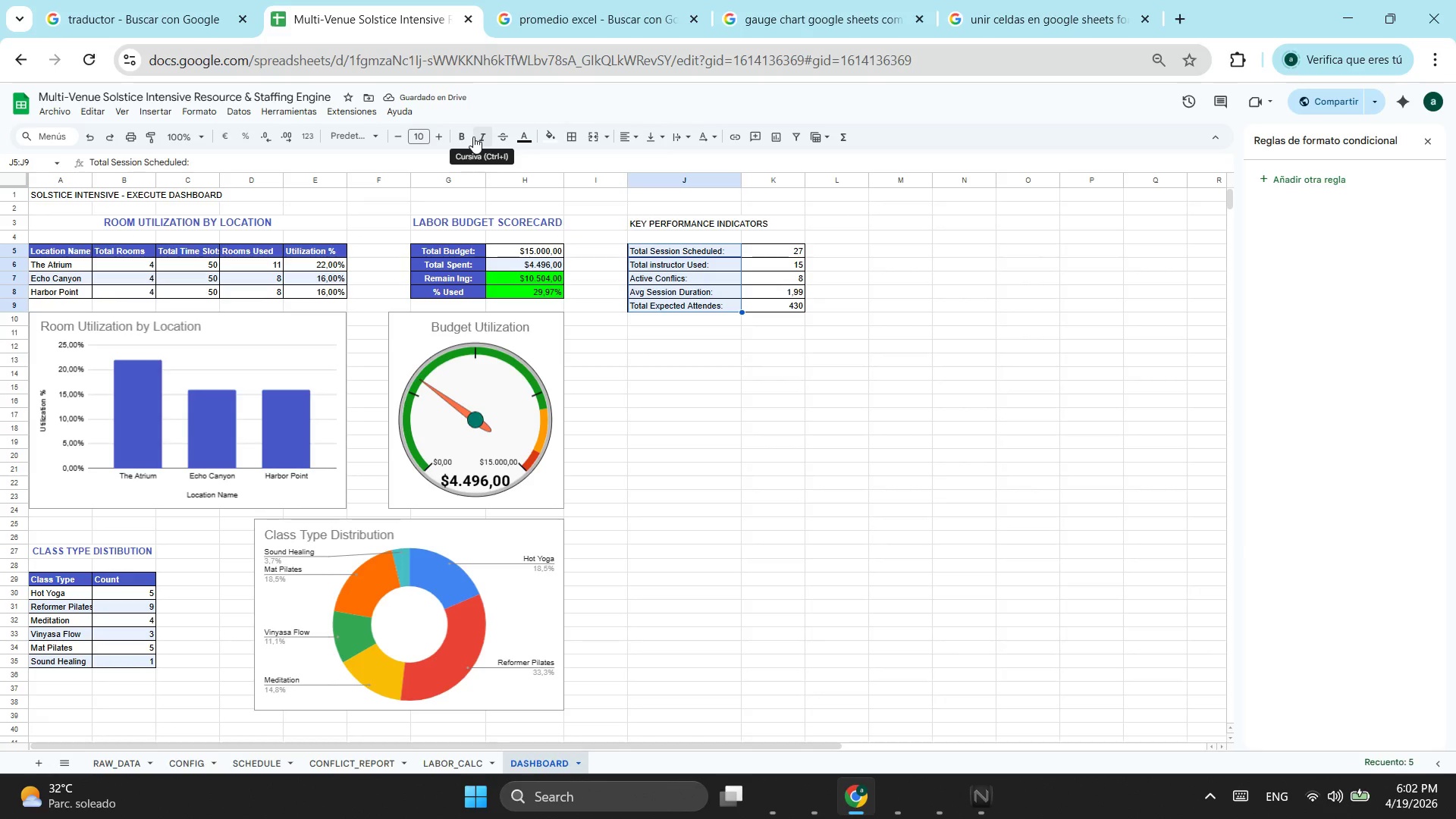 
left_click([463, 140])
 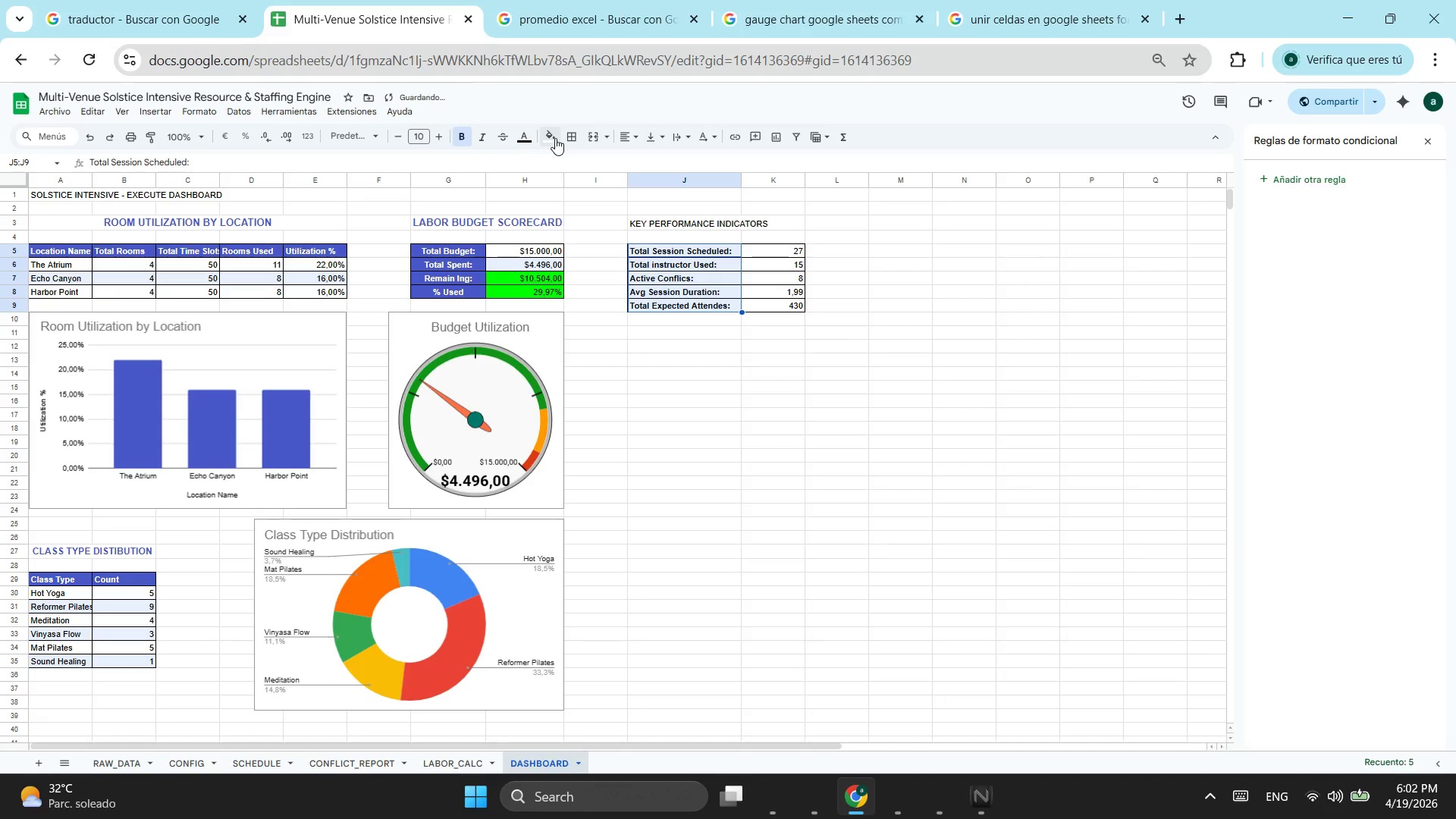 
left_click([543, 130])
 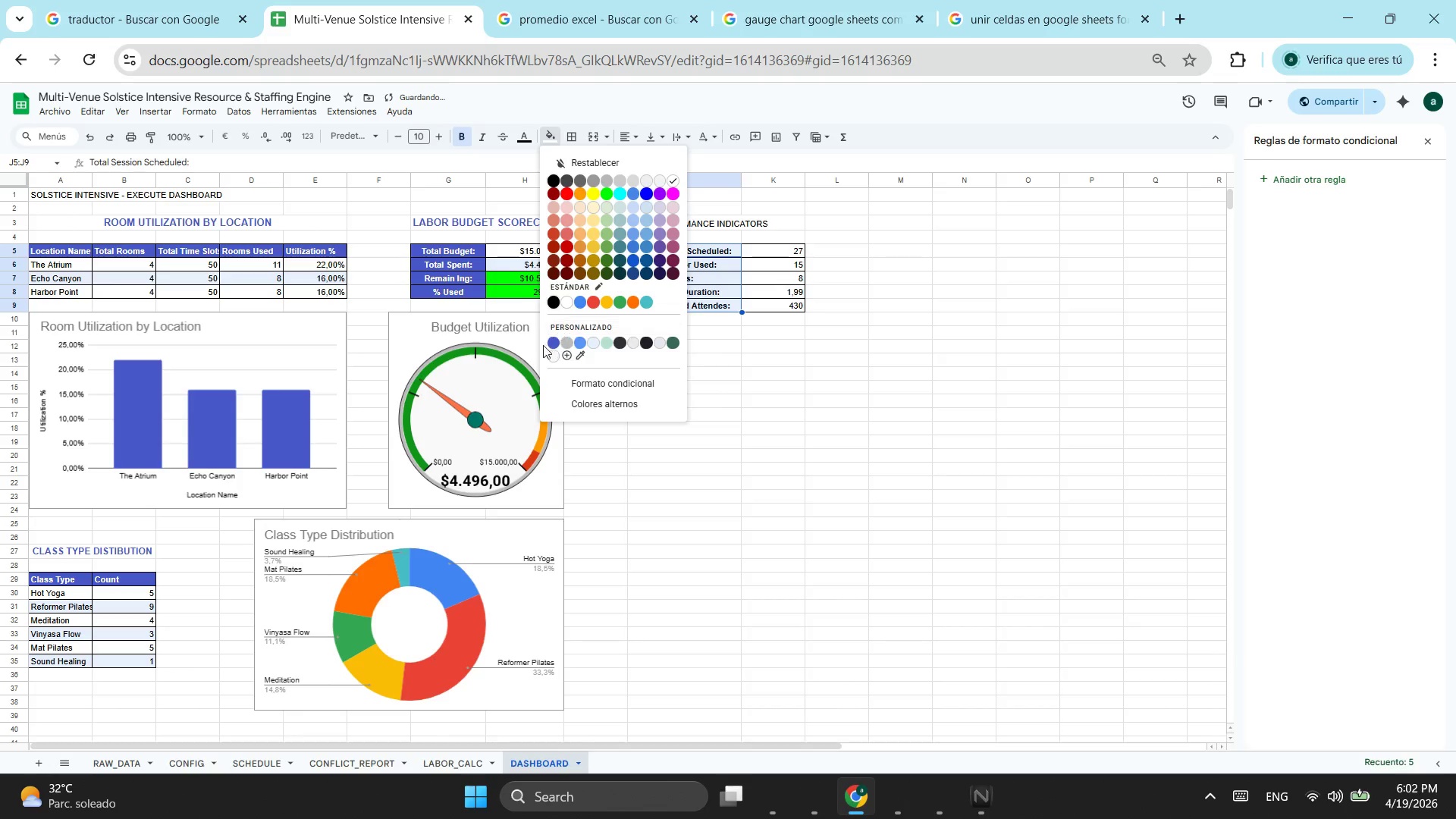 
left_click([554, 344])
 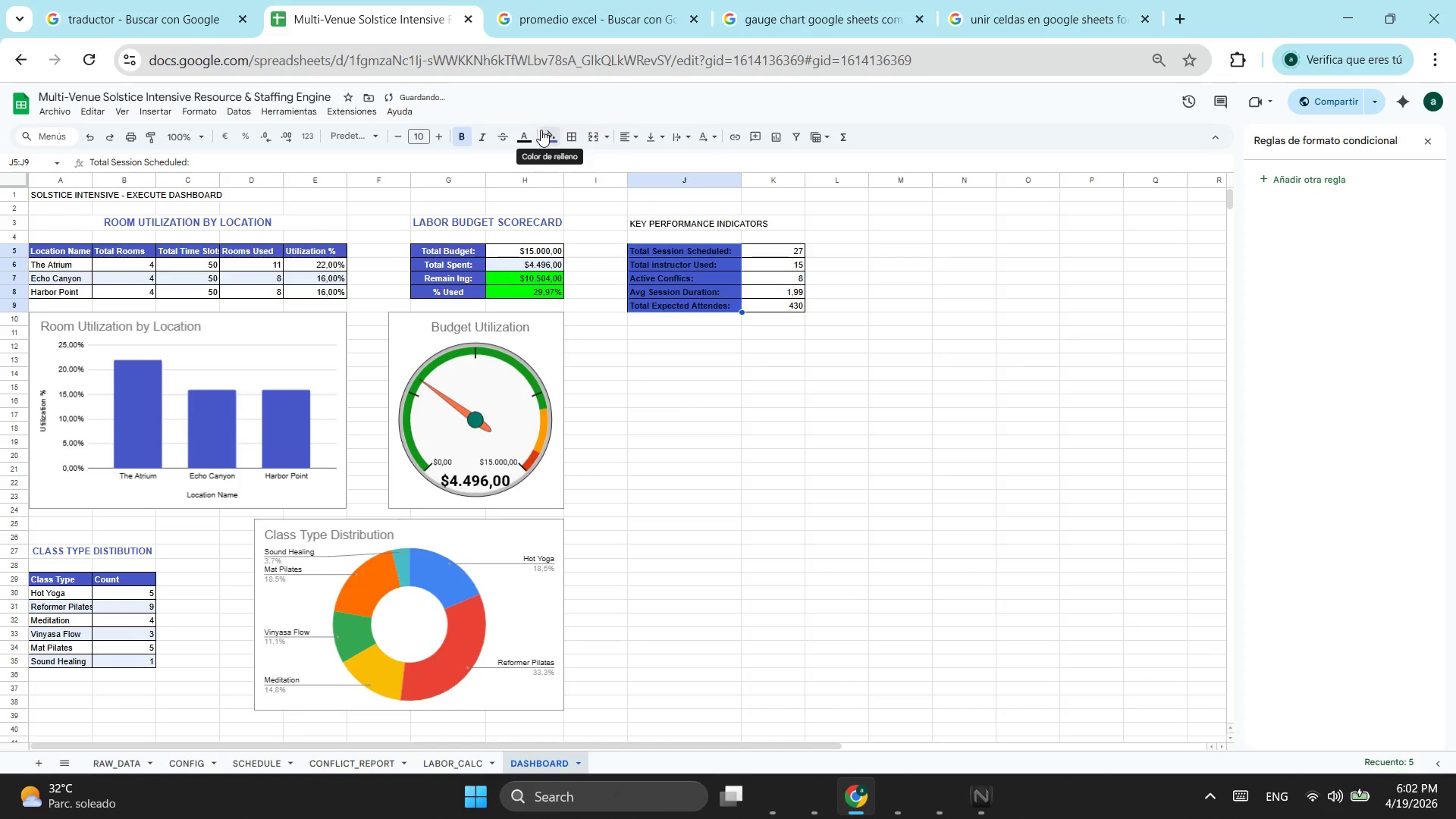 
left_click([529, 130])
 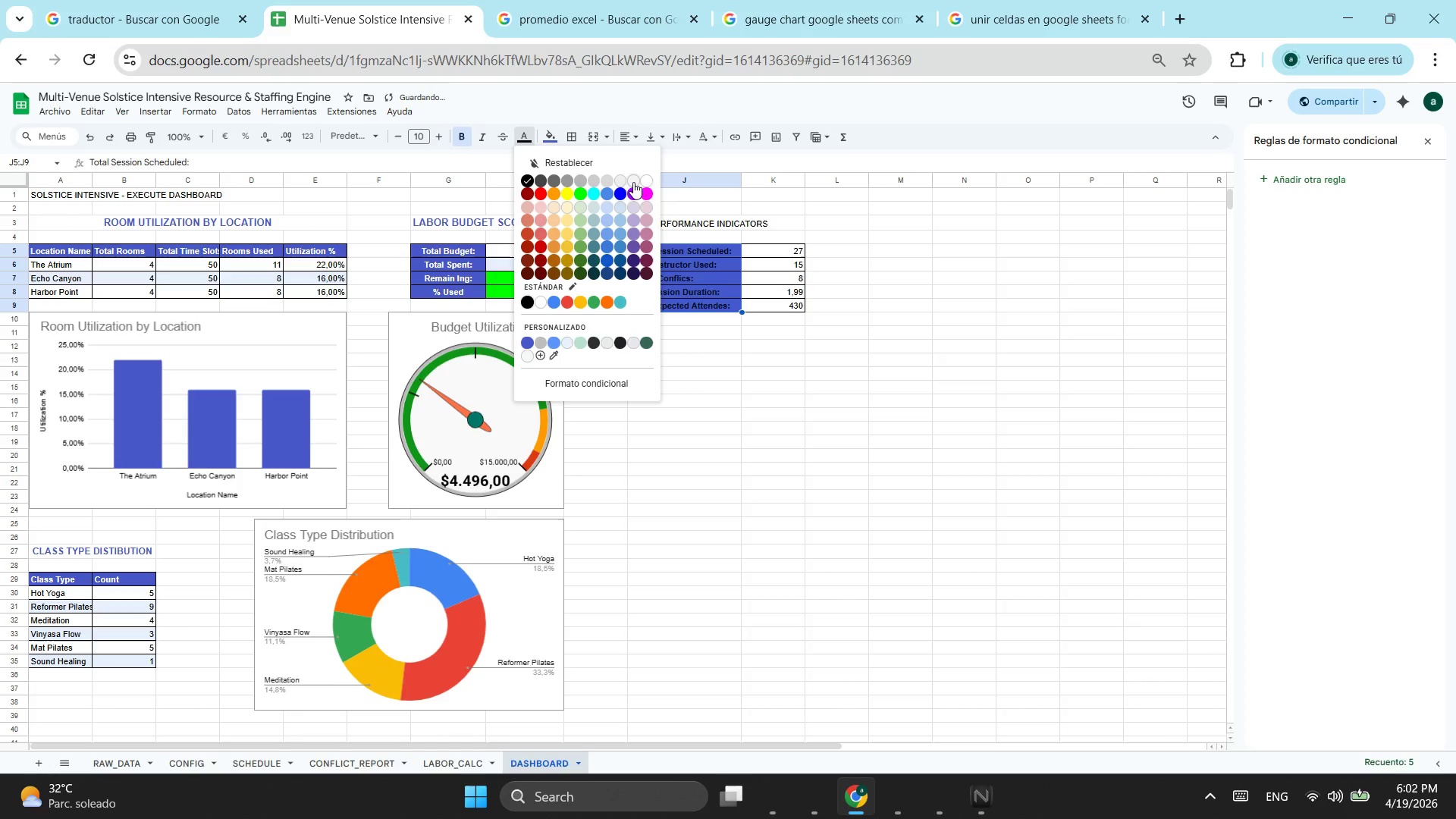 
left_click([645, 179])
 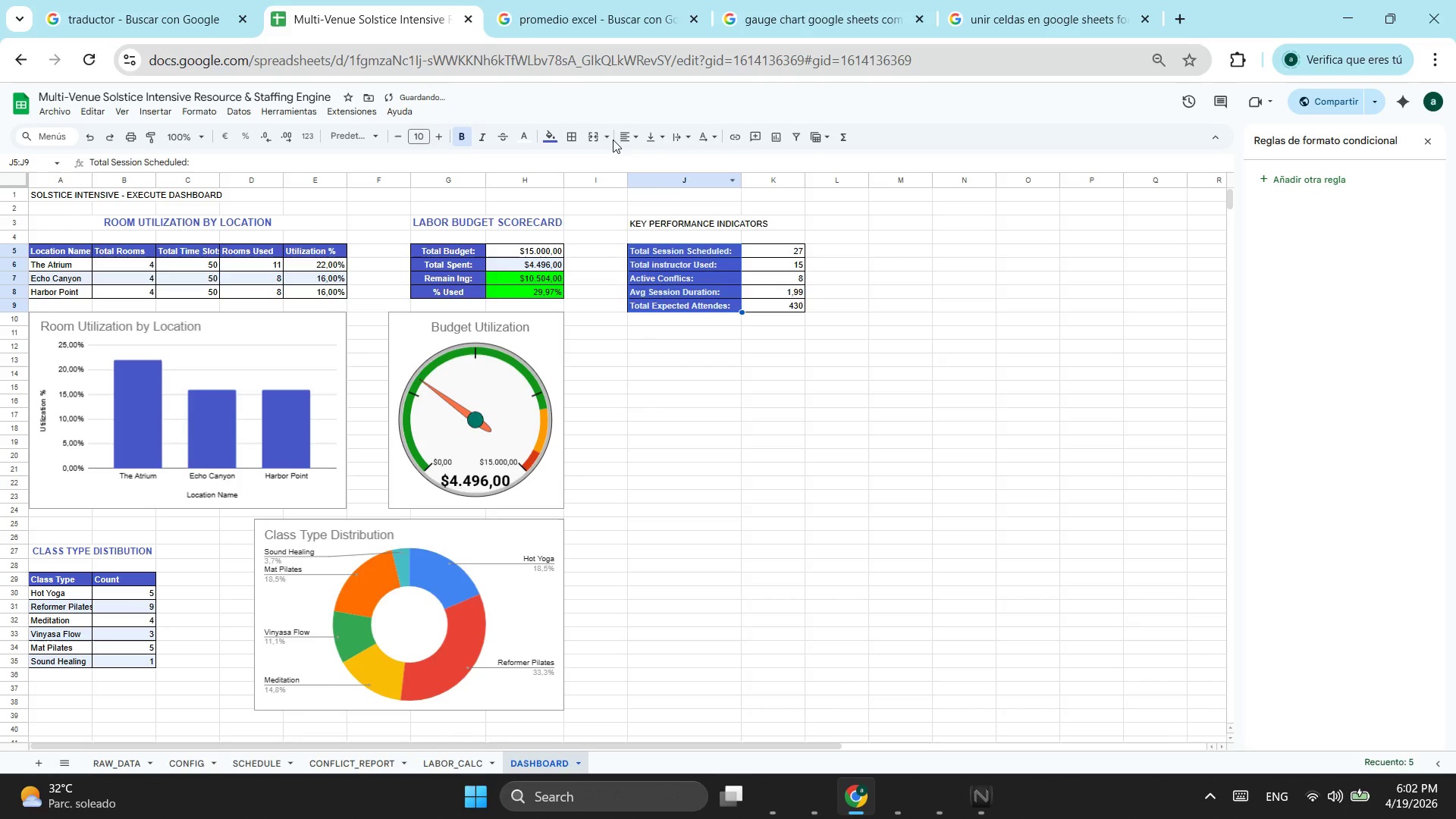 
mouse_move([610, 134])
 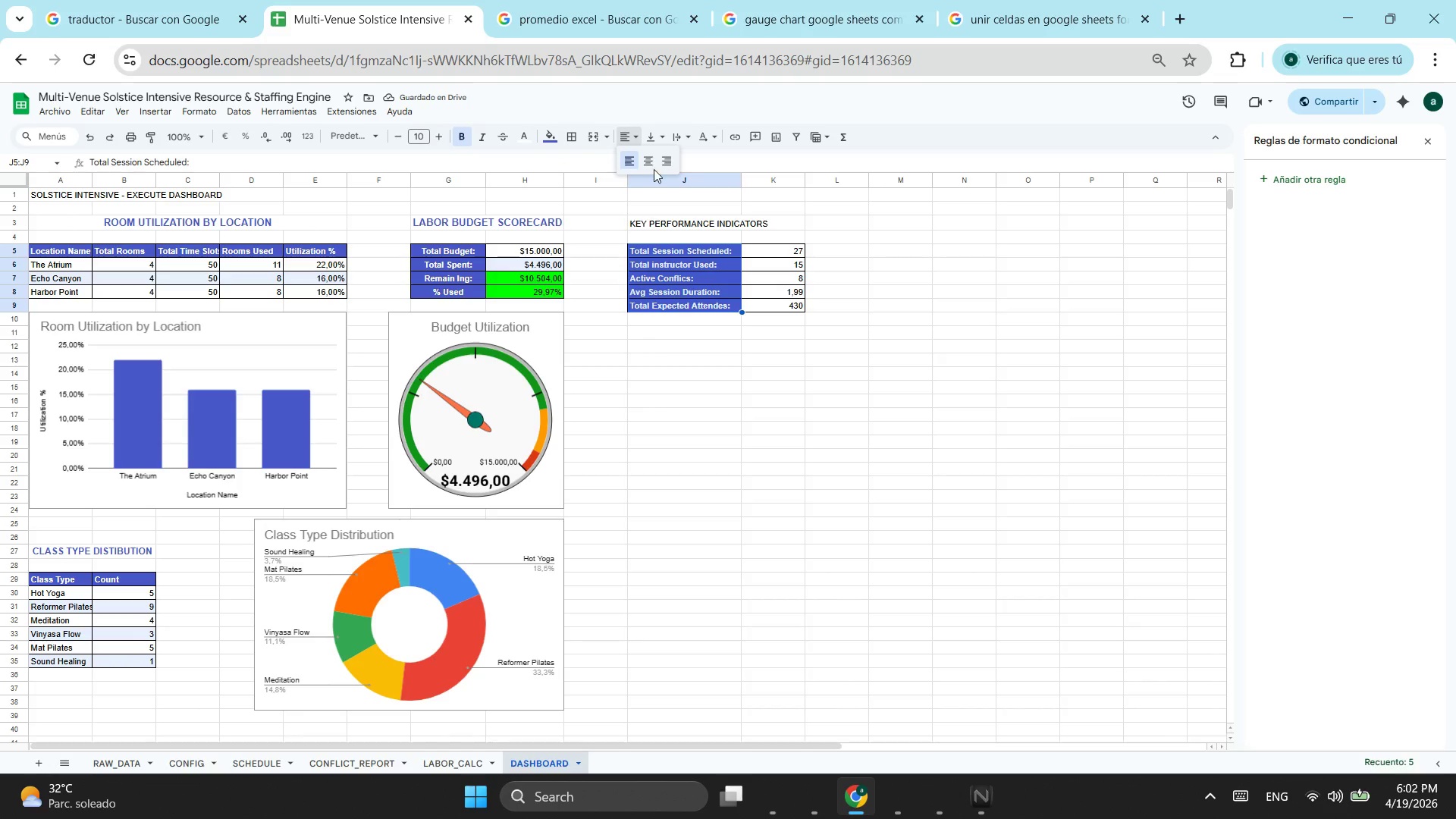 
left_click([654, 154])
 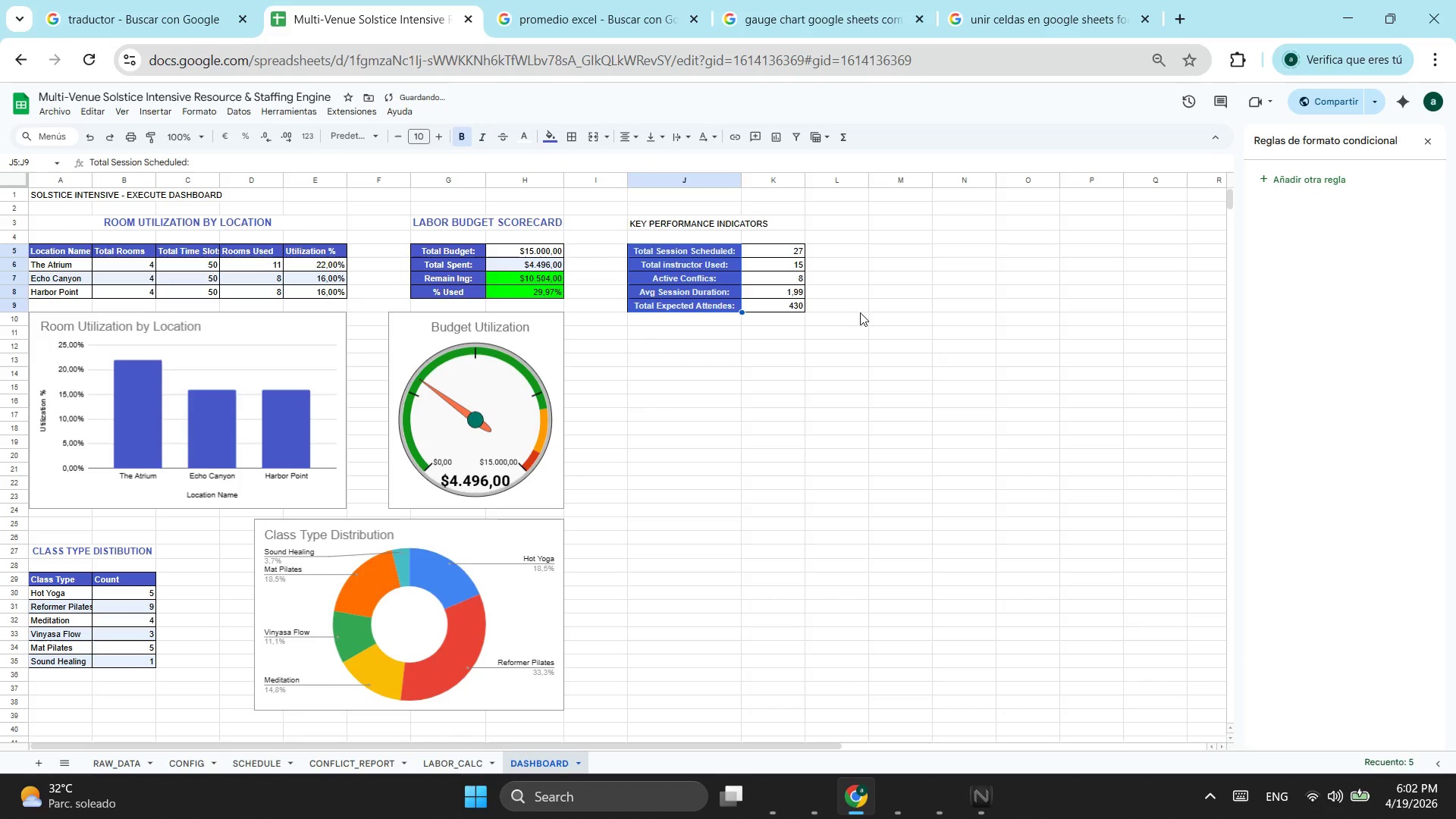 
left_click([874, 314])
 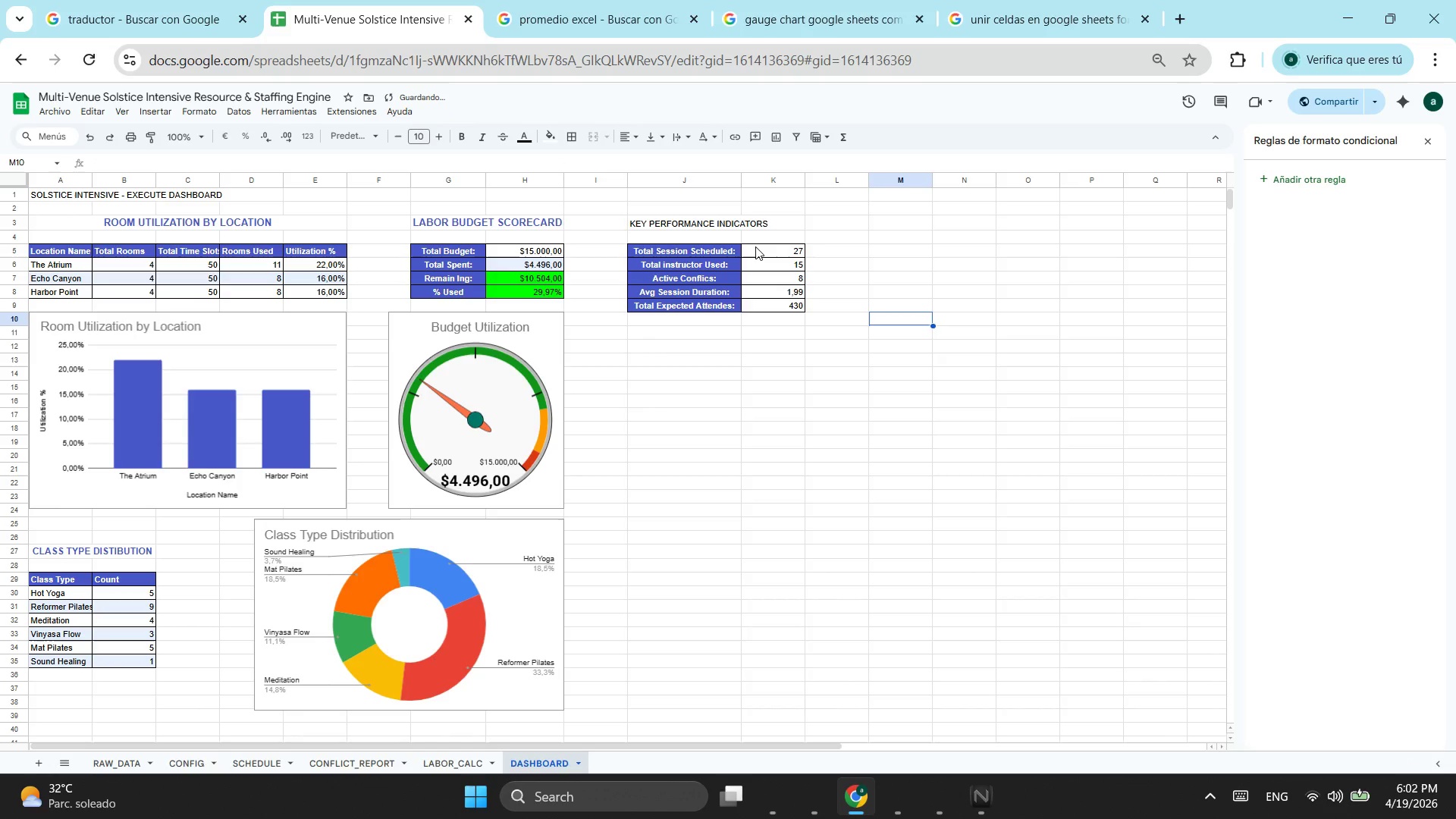 
left_click_drag(start_coordinate=[755, 246], to_coordinate=[774, 270])
 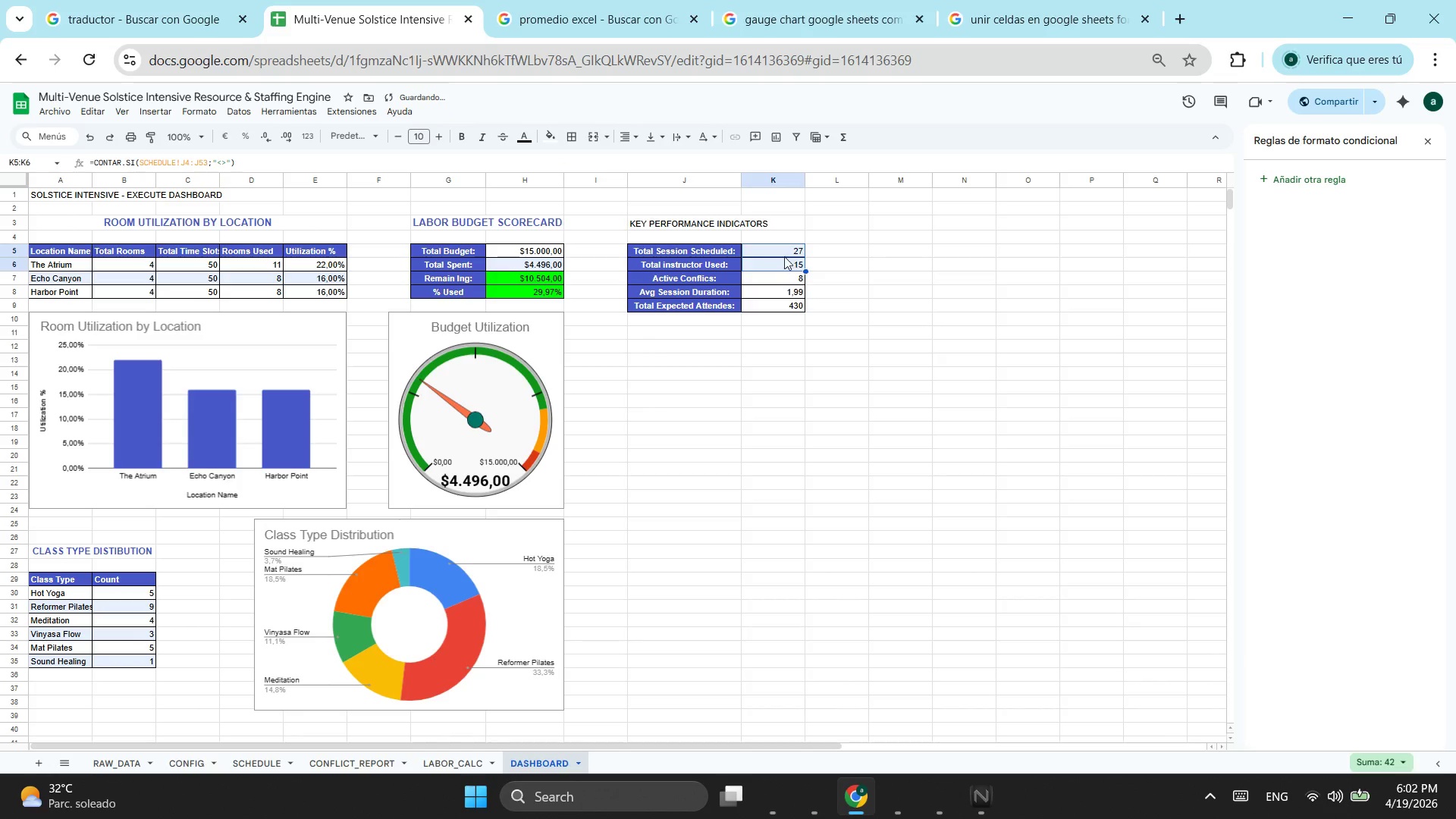 
left_click_drag(start_coordinate=[787, 252], to_coordinate=[799, 309])
 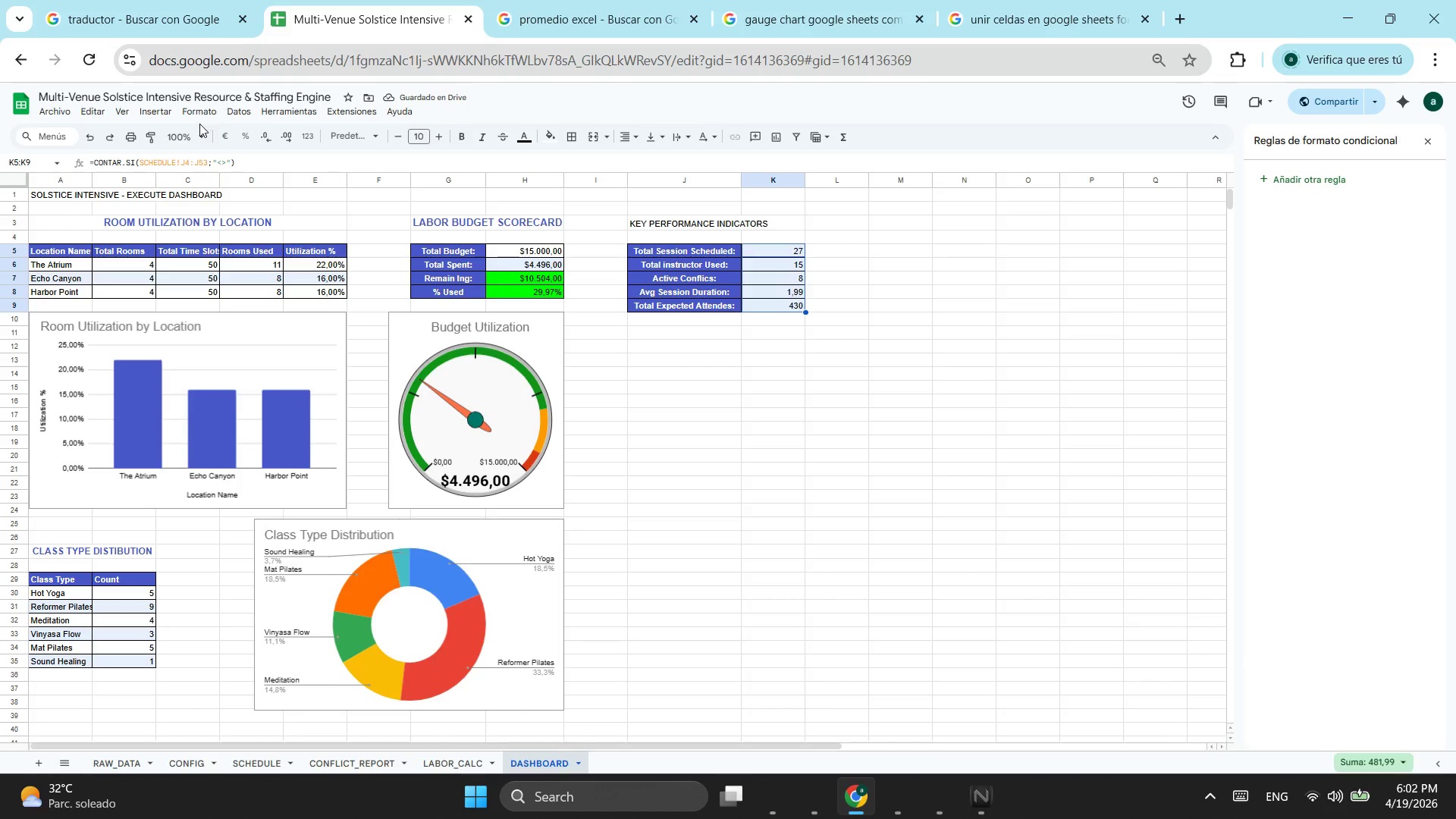 
mouse_move([171, 119])
 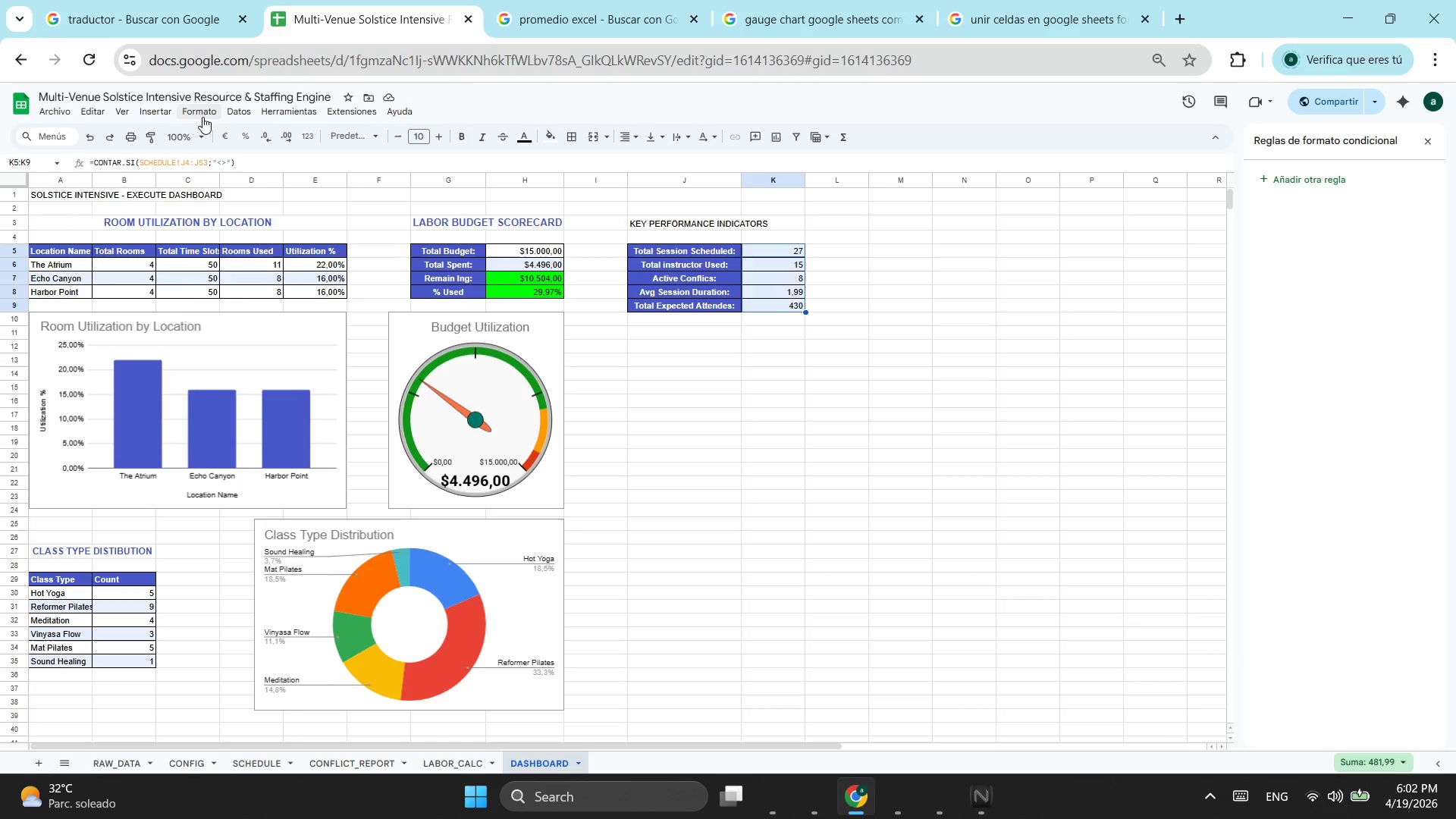 
left_click([206, 115])
 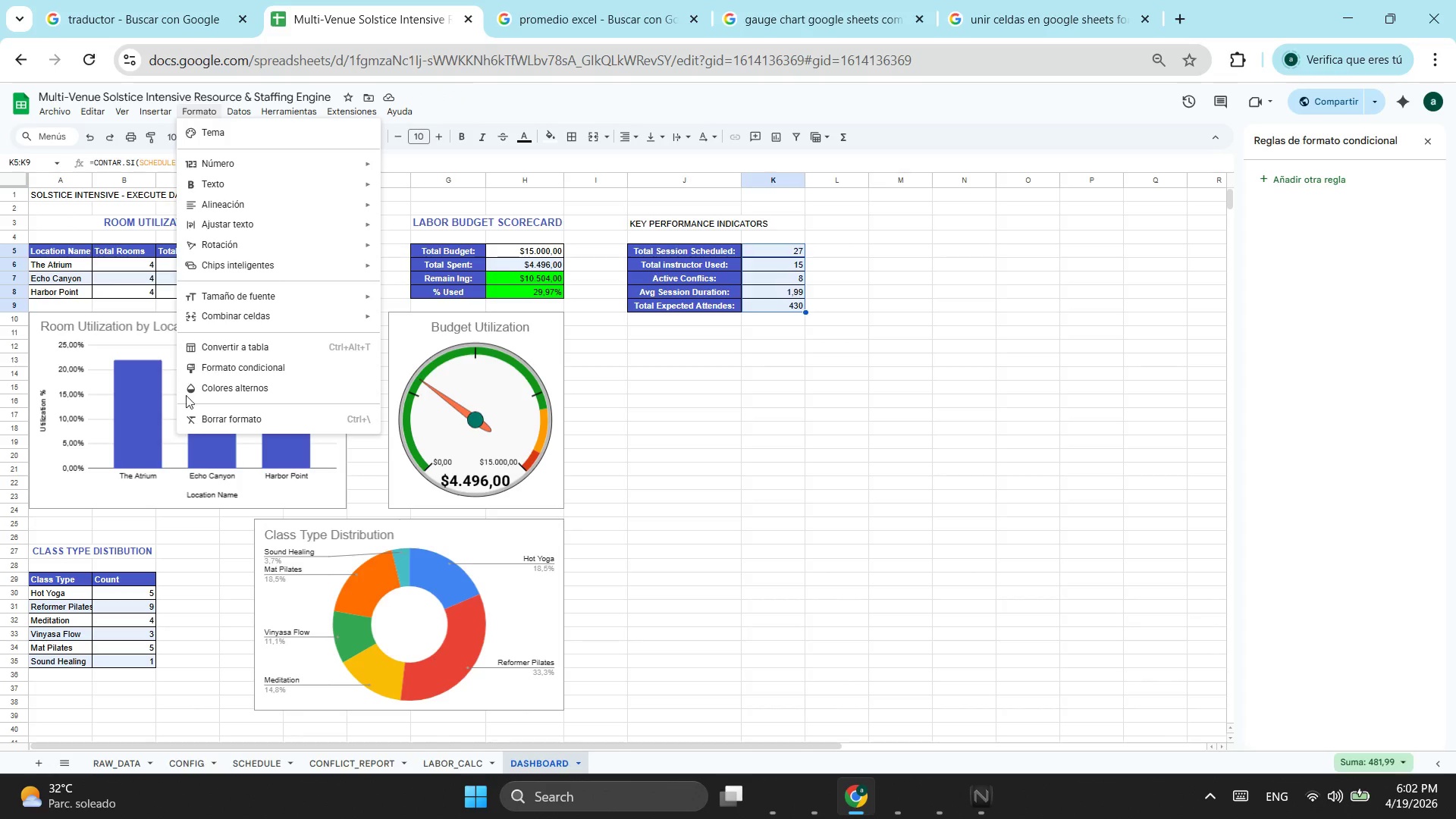 
mouse_move([245, 276])
 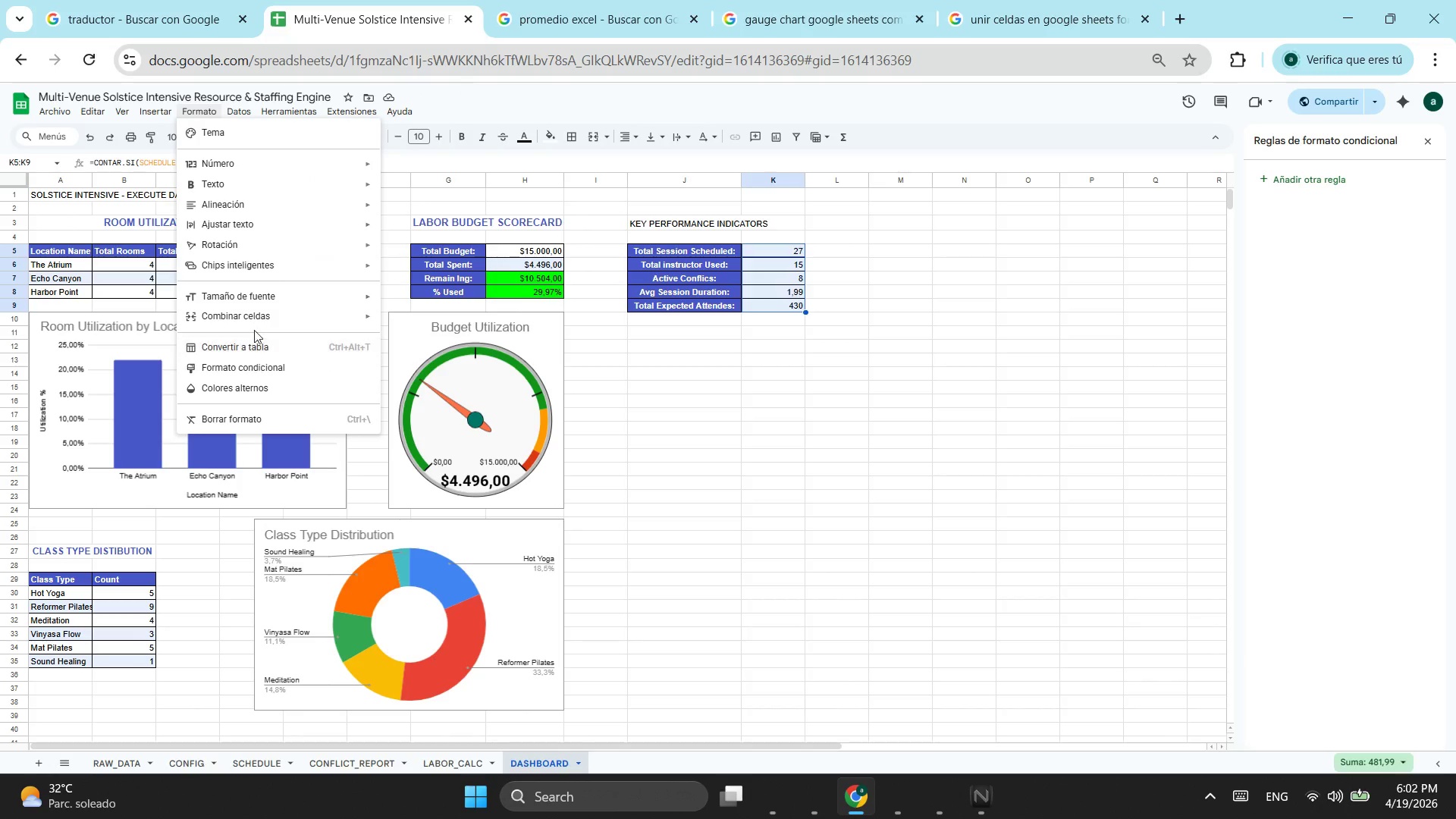 
left_click([272, 394])
 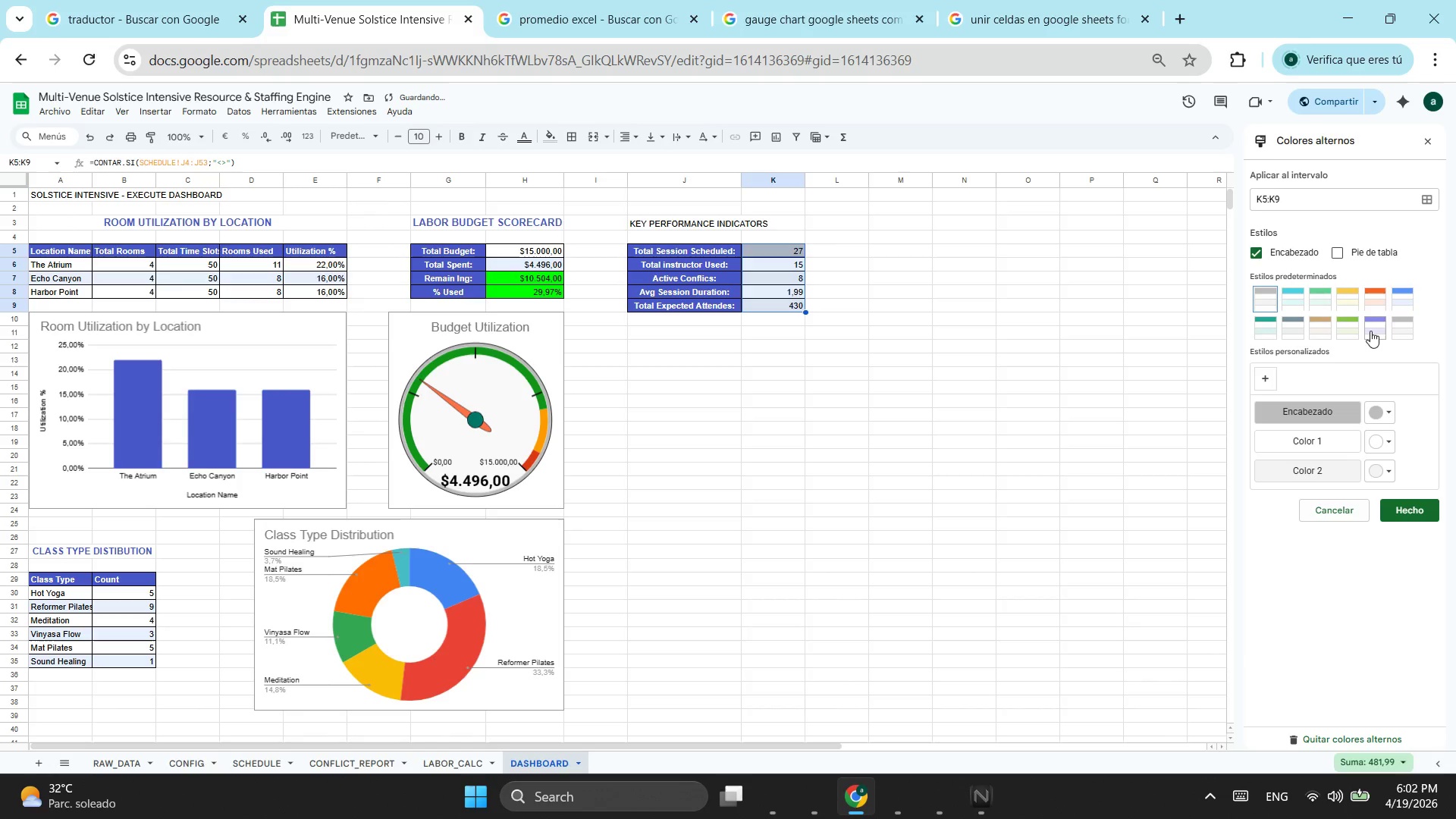 
left_click([1395, 298])
 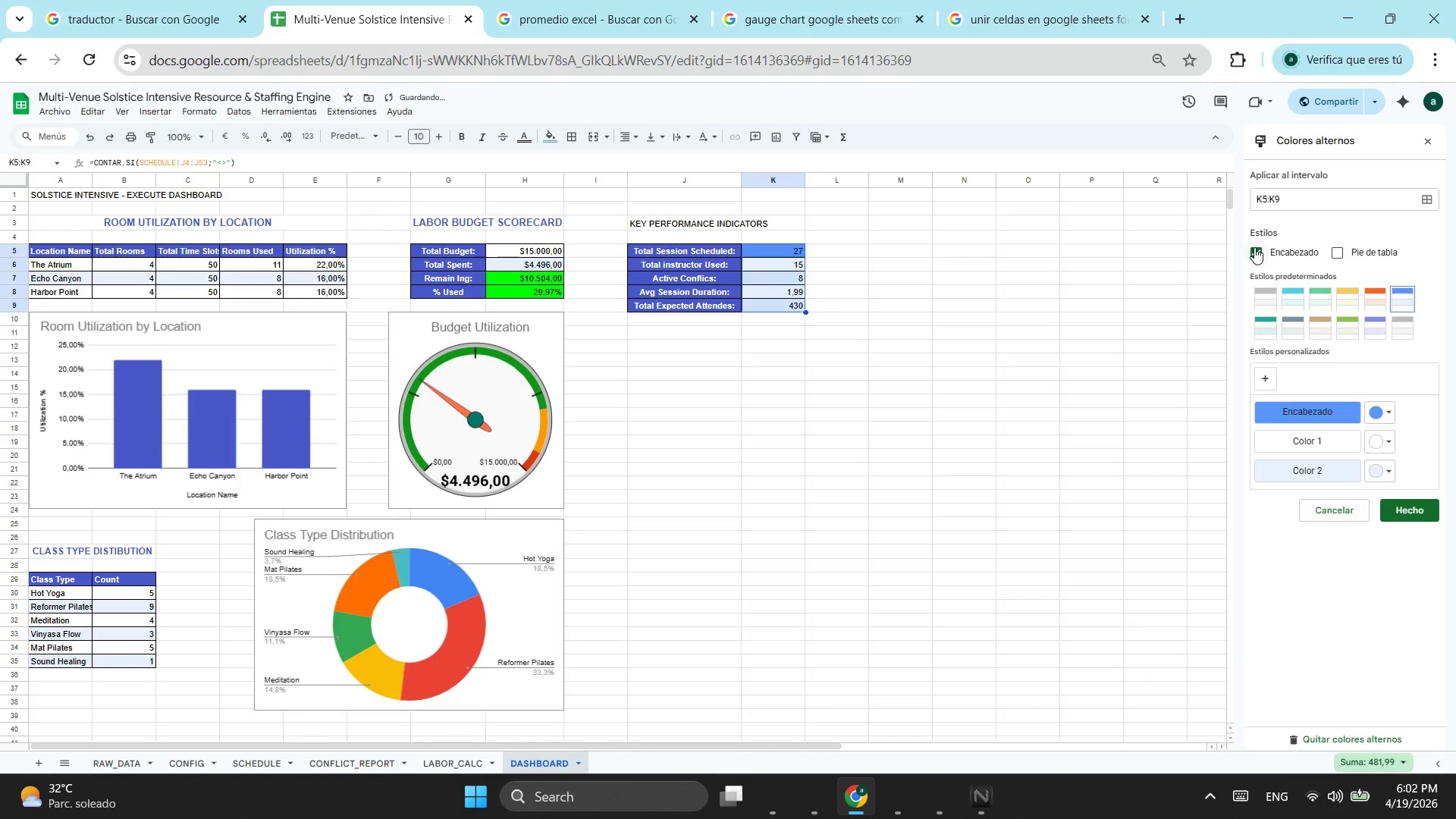 
left_click([1254, 247])
 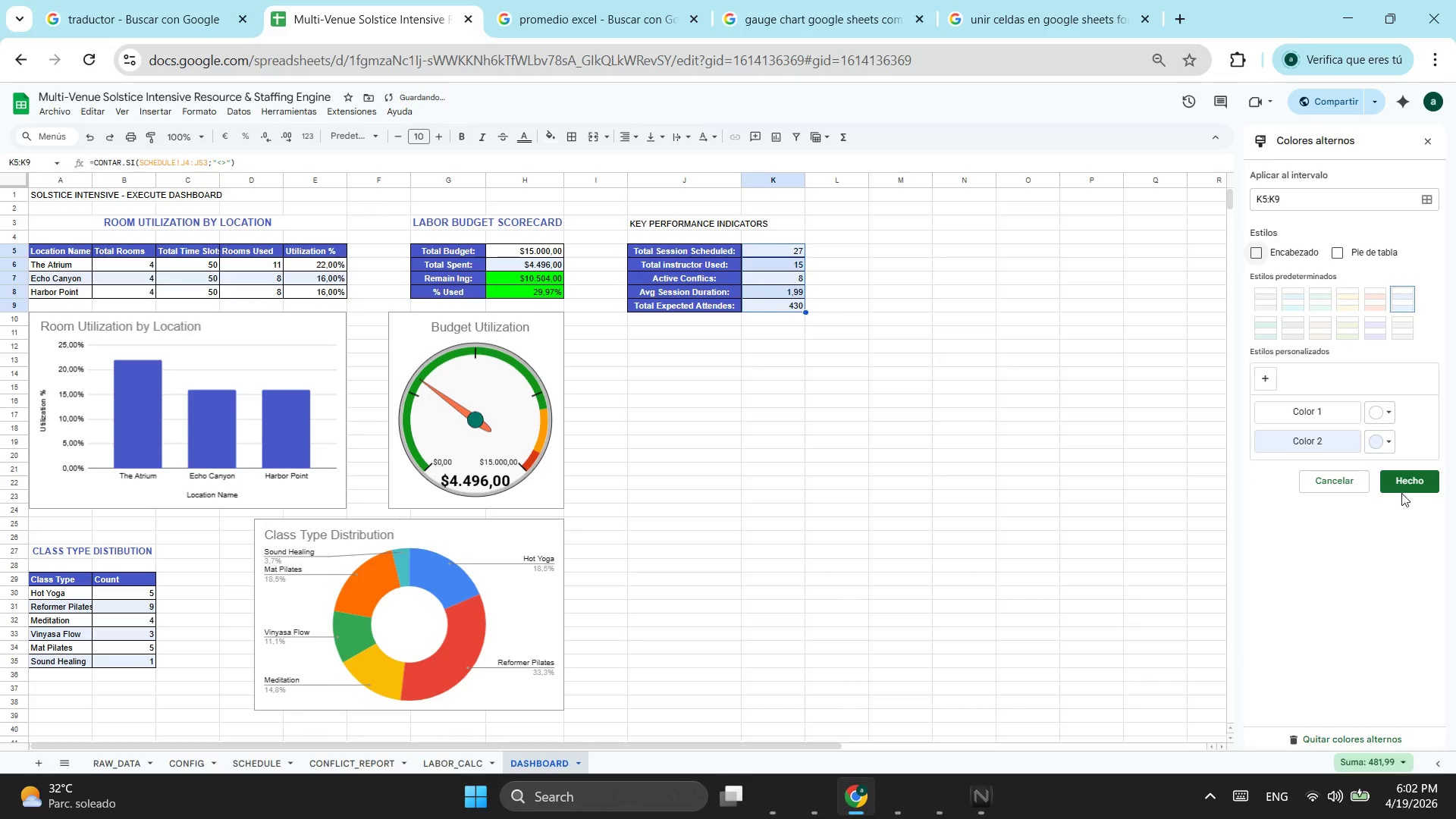 
left_click([1423, 476])
 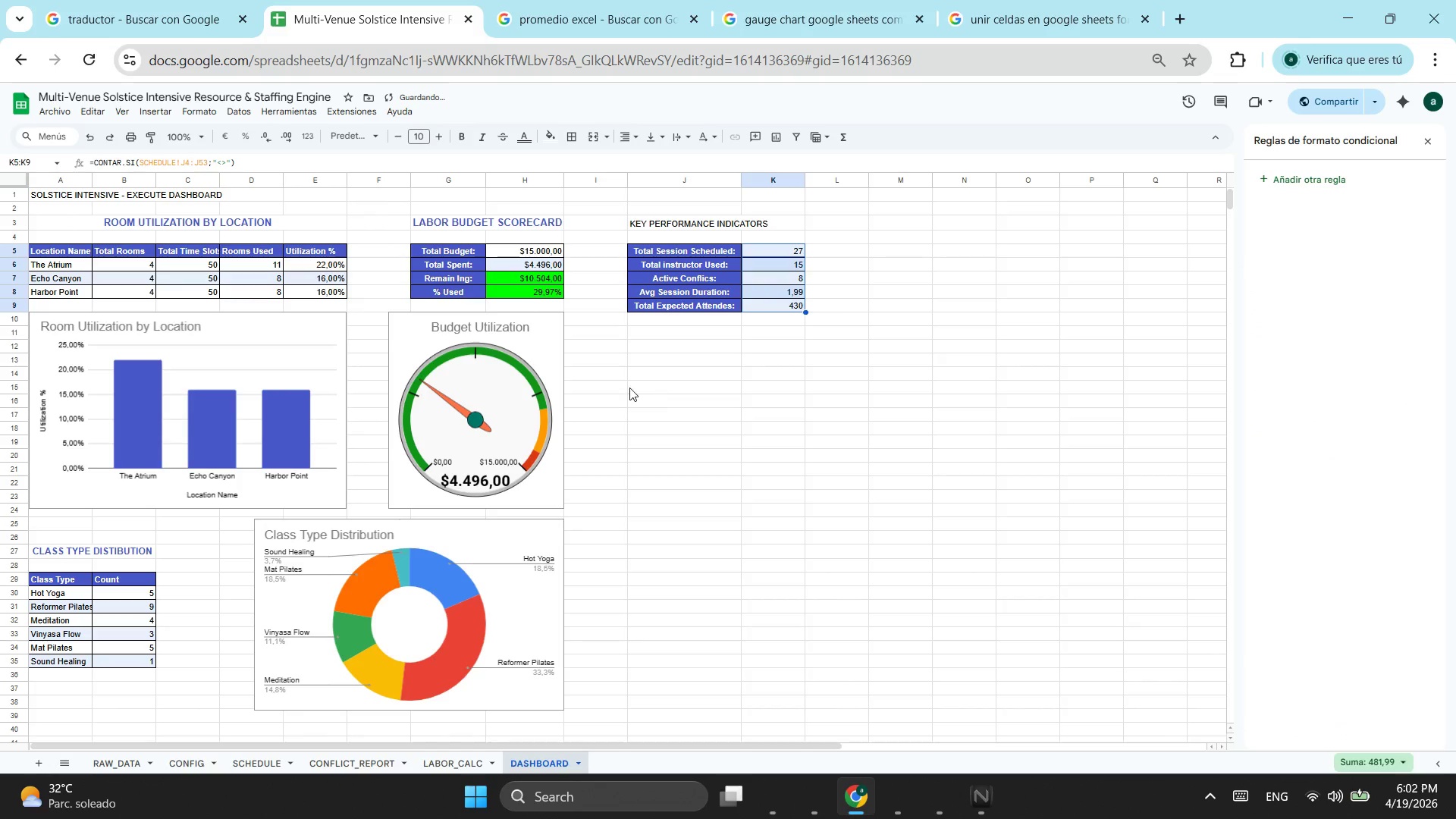 
left_click([614, 388])
 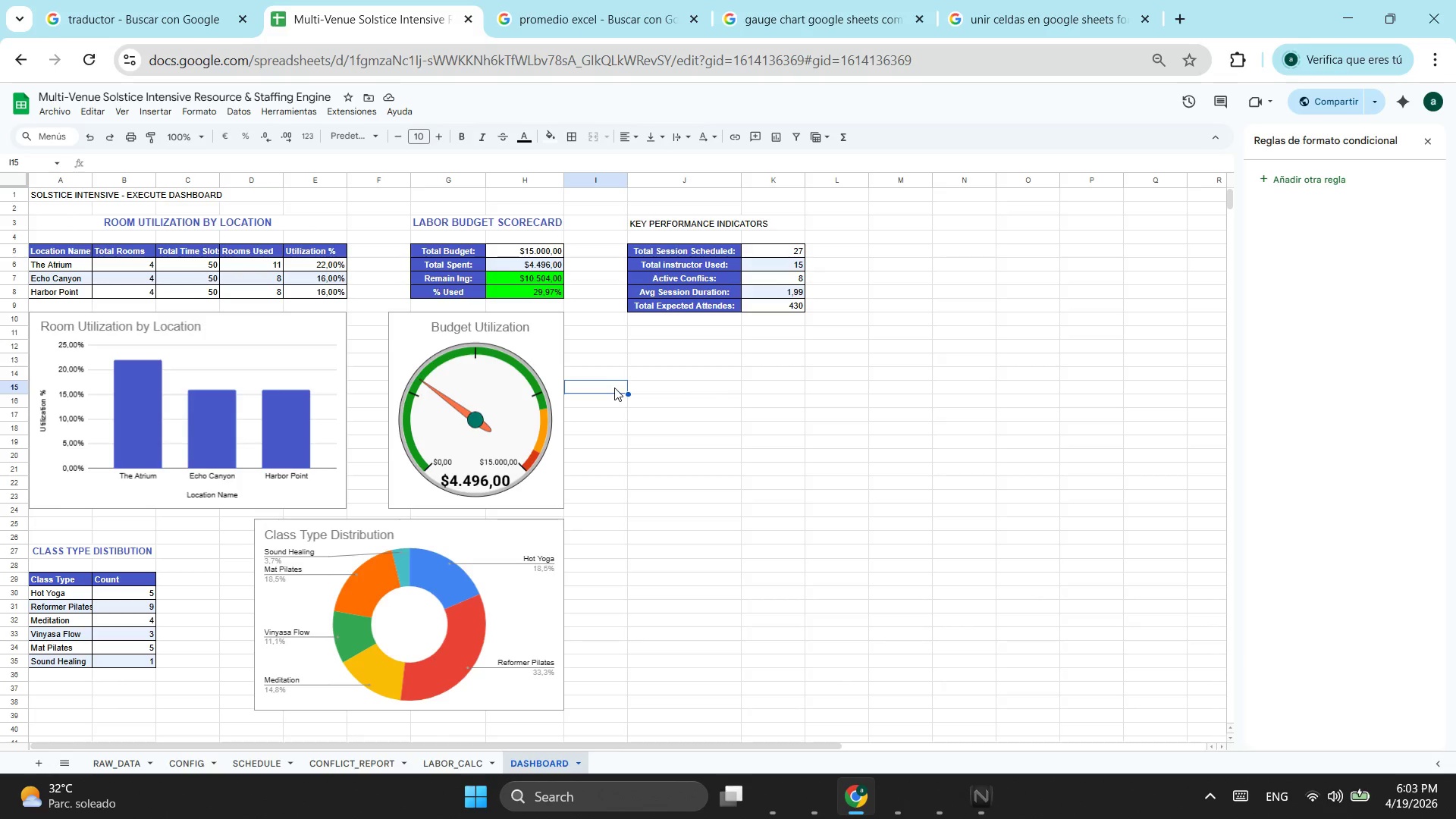 
wait(31.64)
 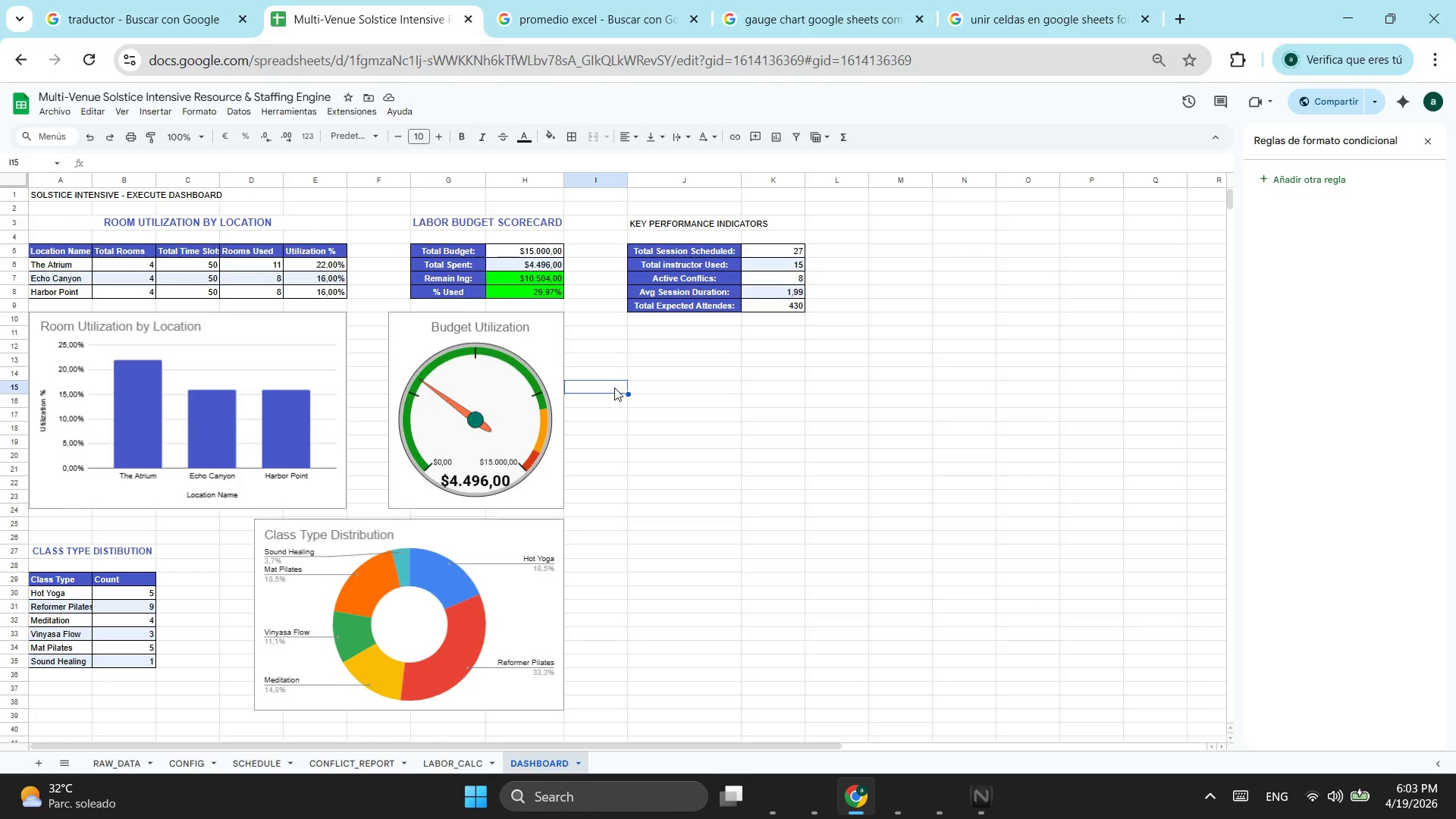 
left_click([537, 322])
 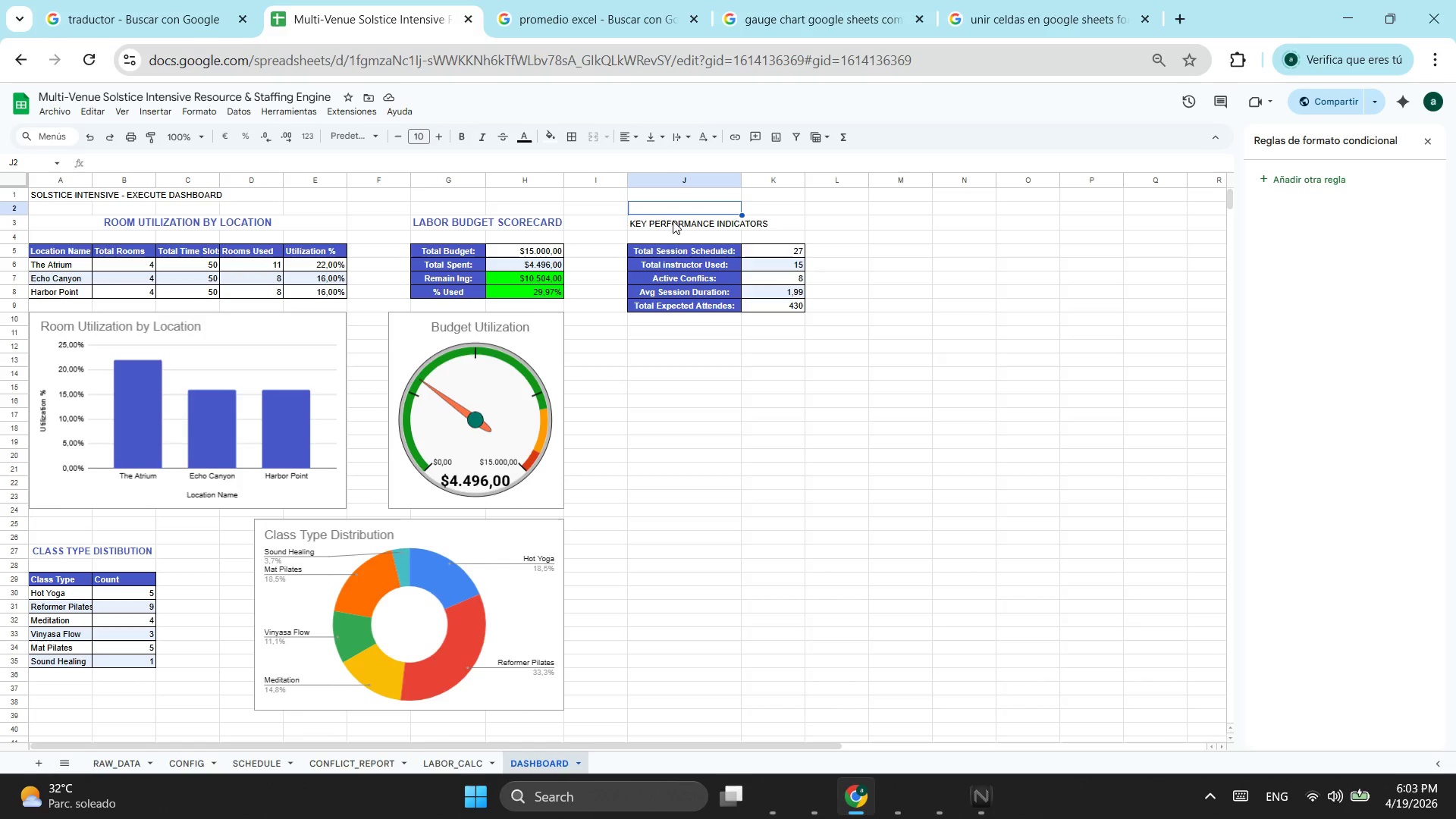 
double_click([671, 225])
 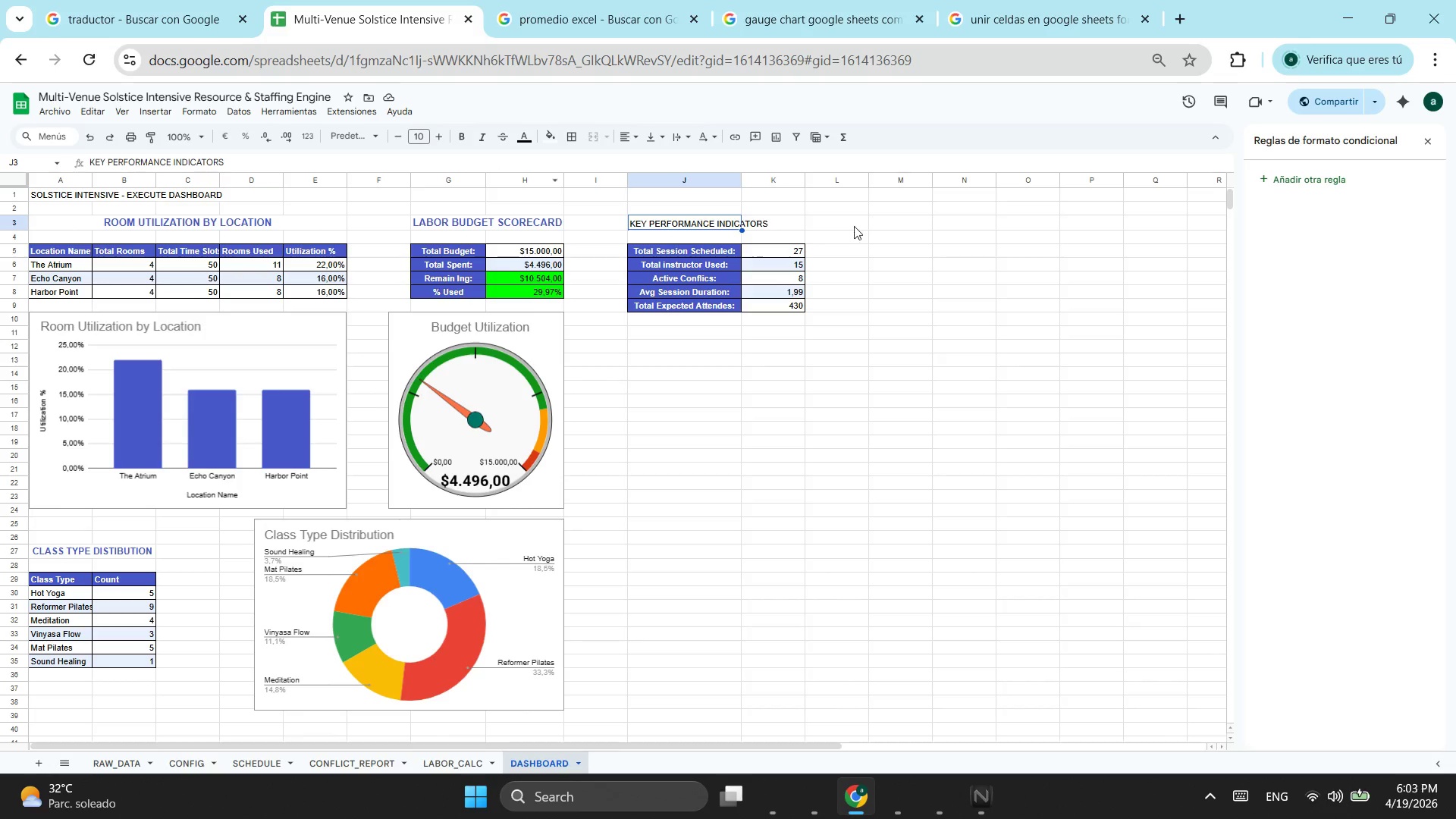 
left_click_drag(start_coordinate=[792, 219], to_coordinate=[685, 221])
 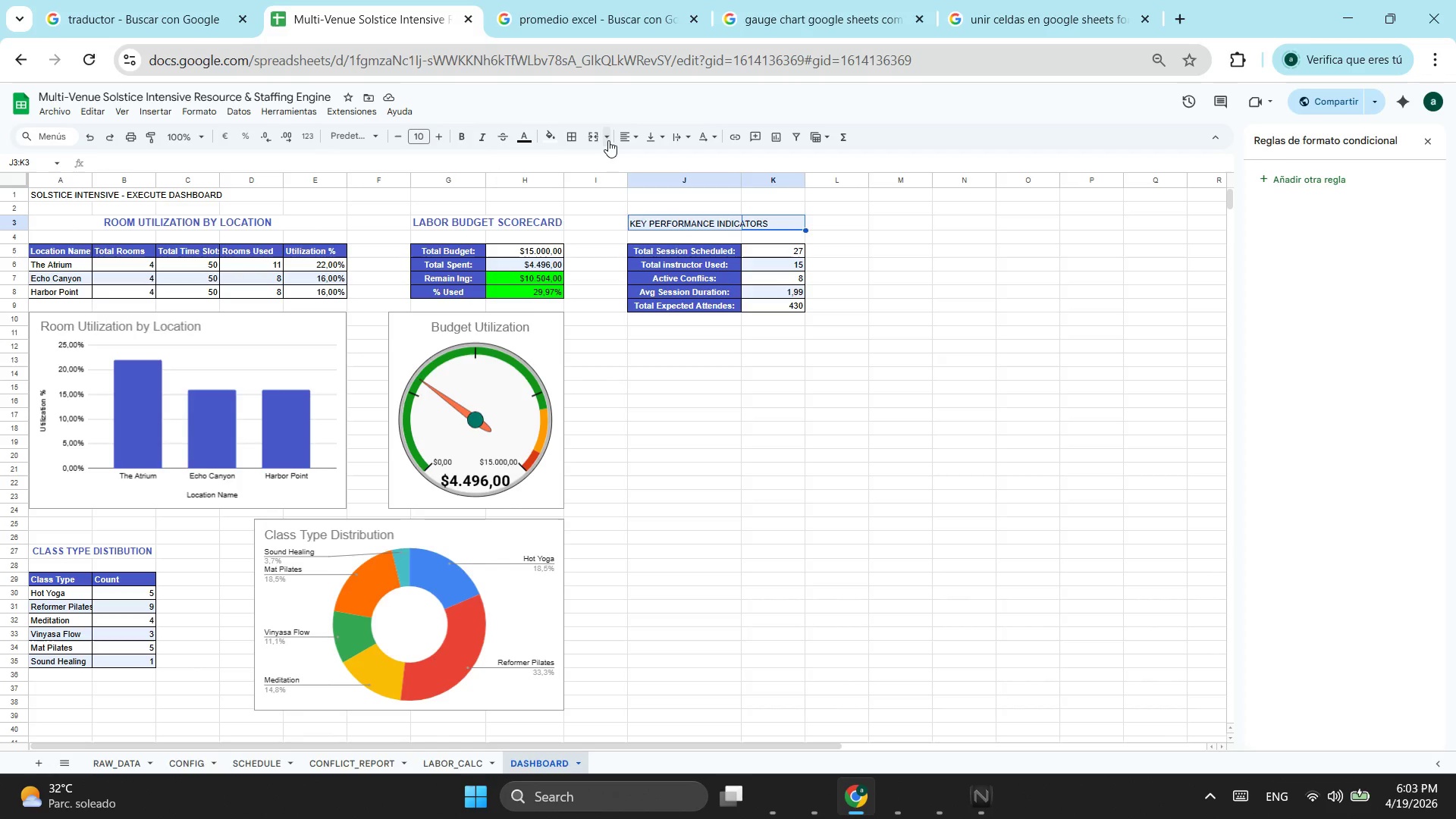 
left_click([587, 132])
 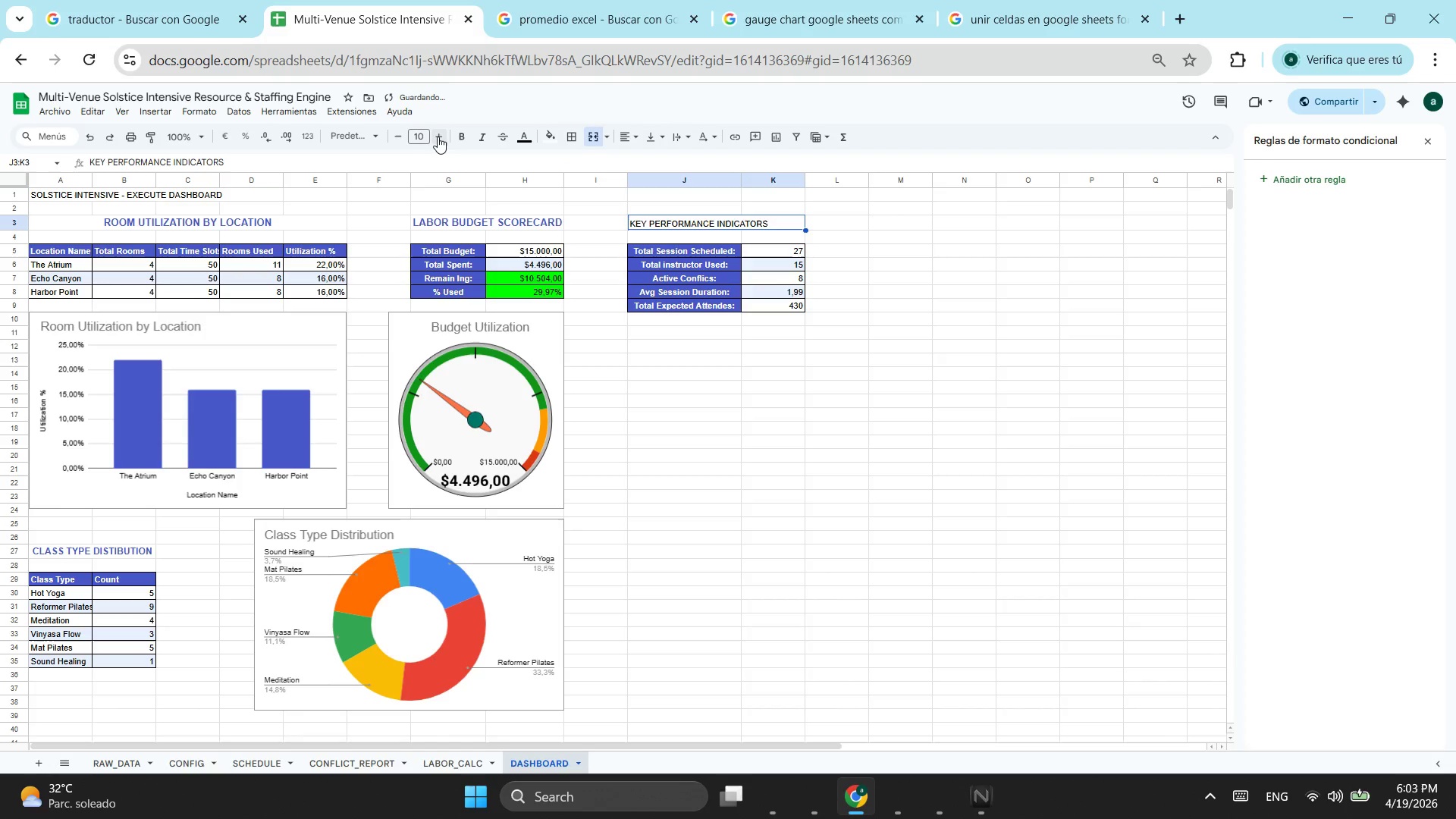 
left_click_drag(start_coordinate=[438, 135], to_coordinate=[444, 136])
 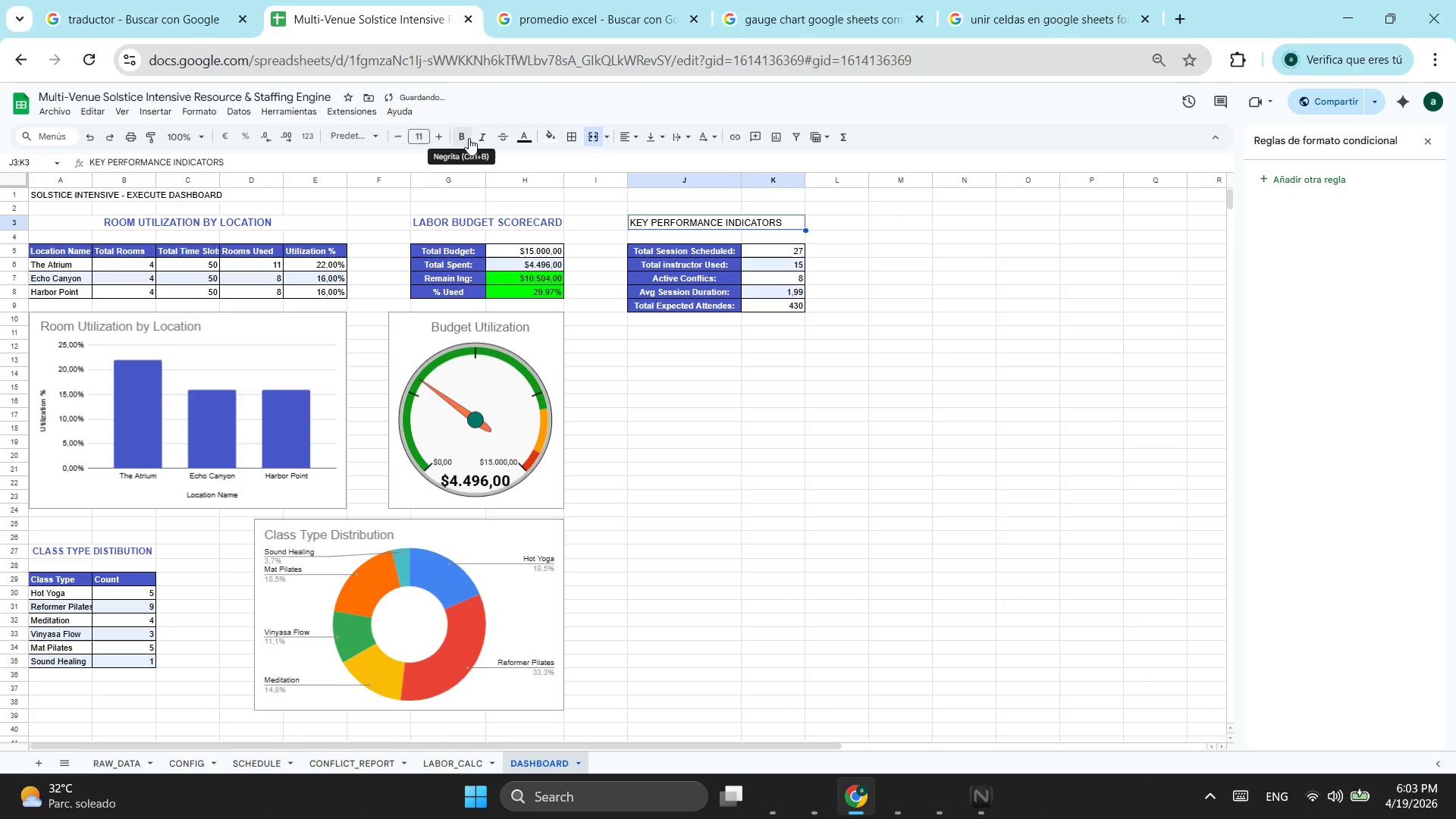 
left_click([469, 138])
 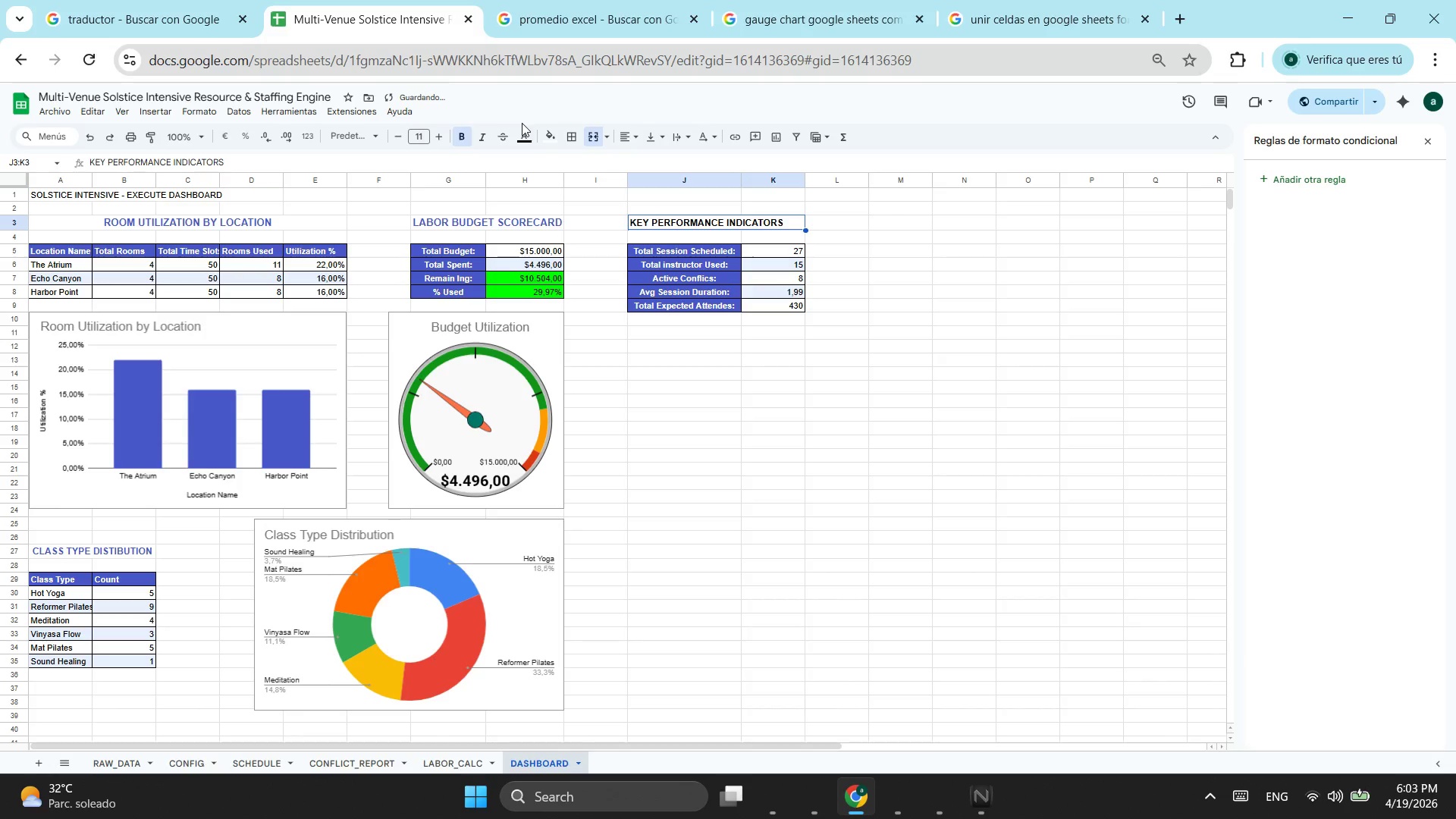 
double_click([524, 128])
 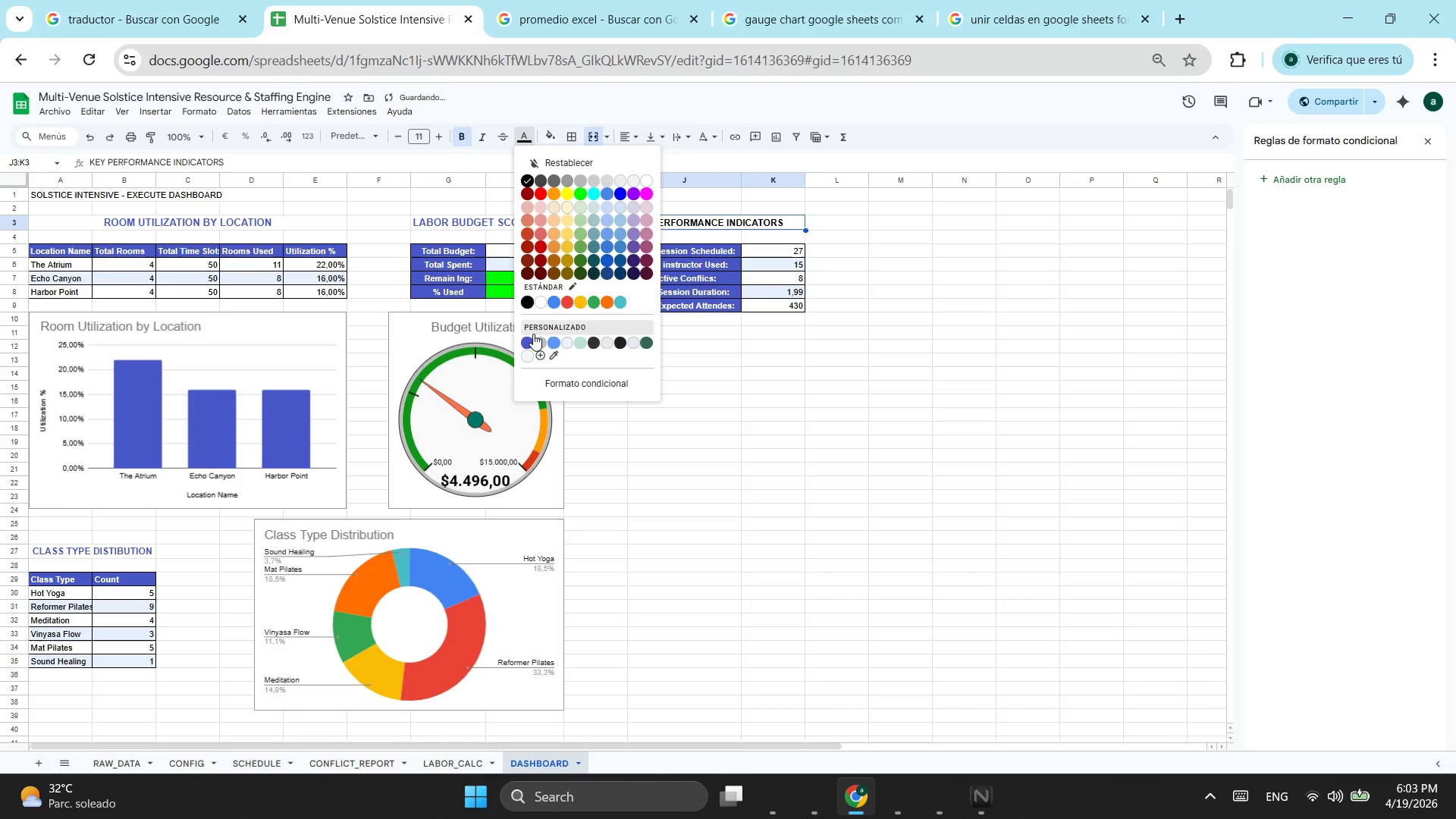 
left_click([526, 339])
 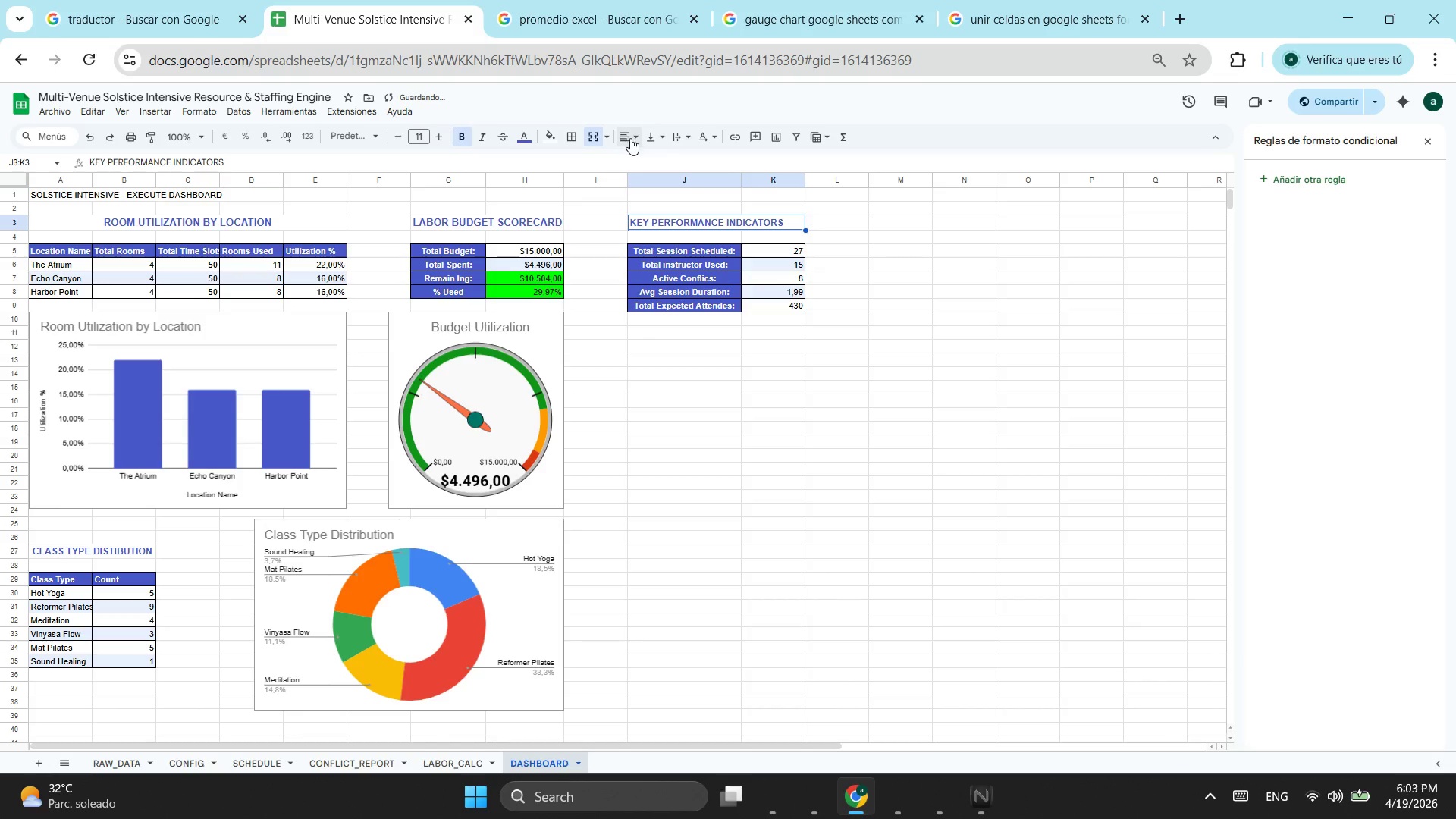 
double_click([640, 158])
 